 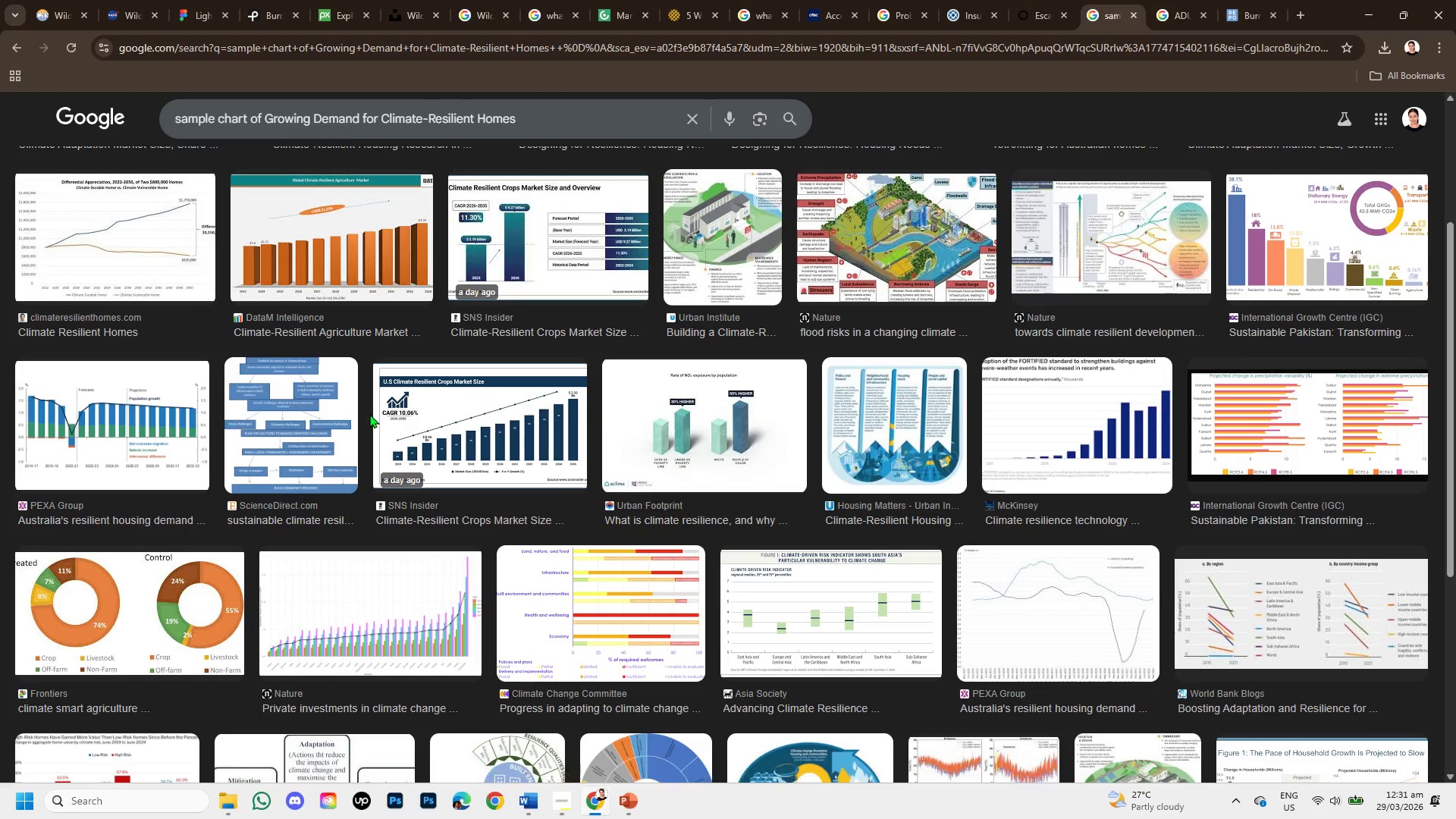 
left_click([436, 428])
 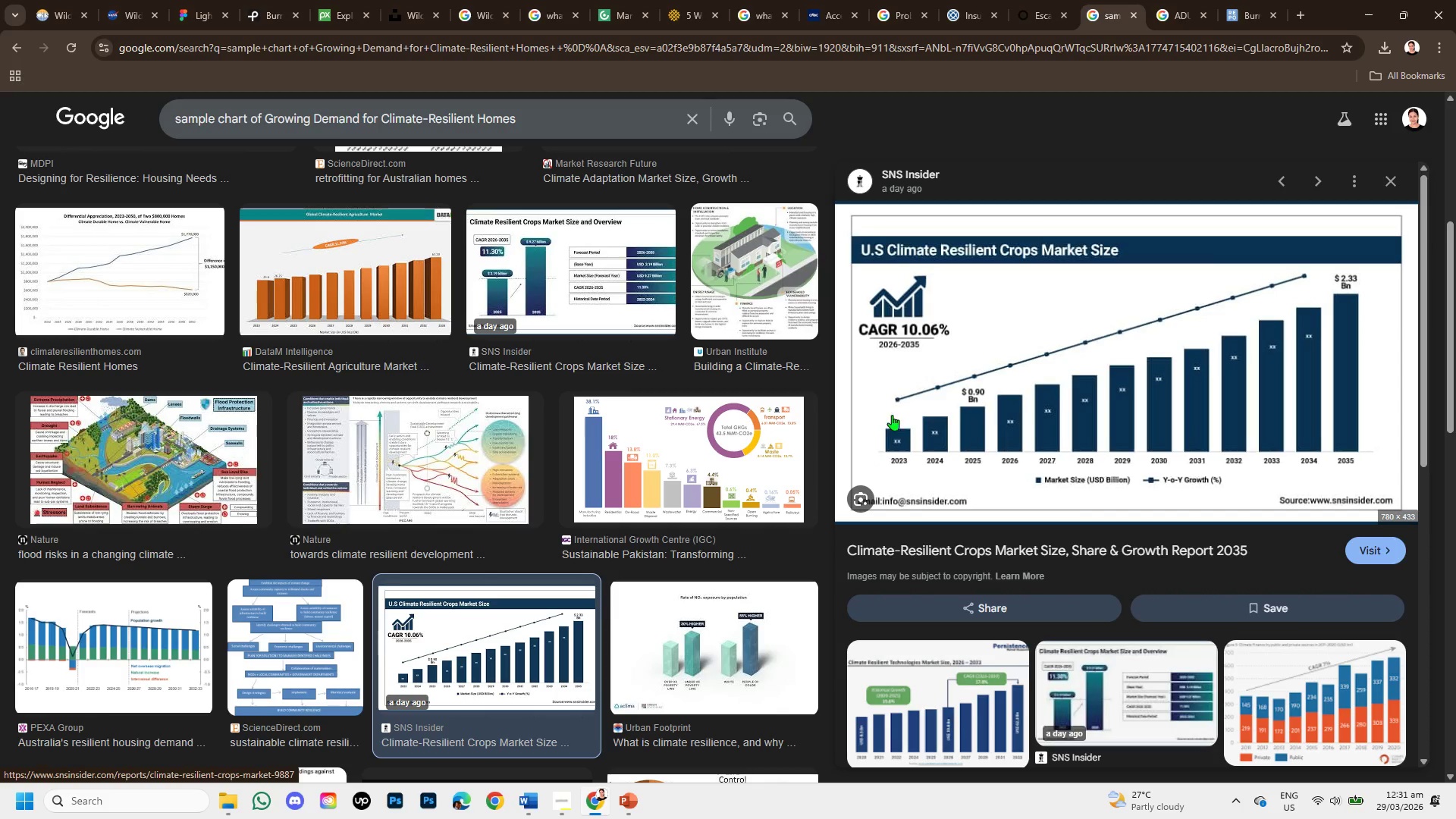 
wait(5.74)
 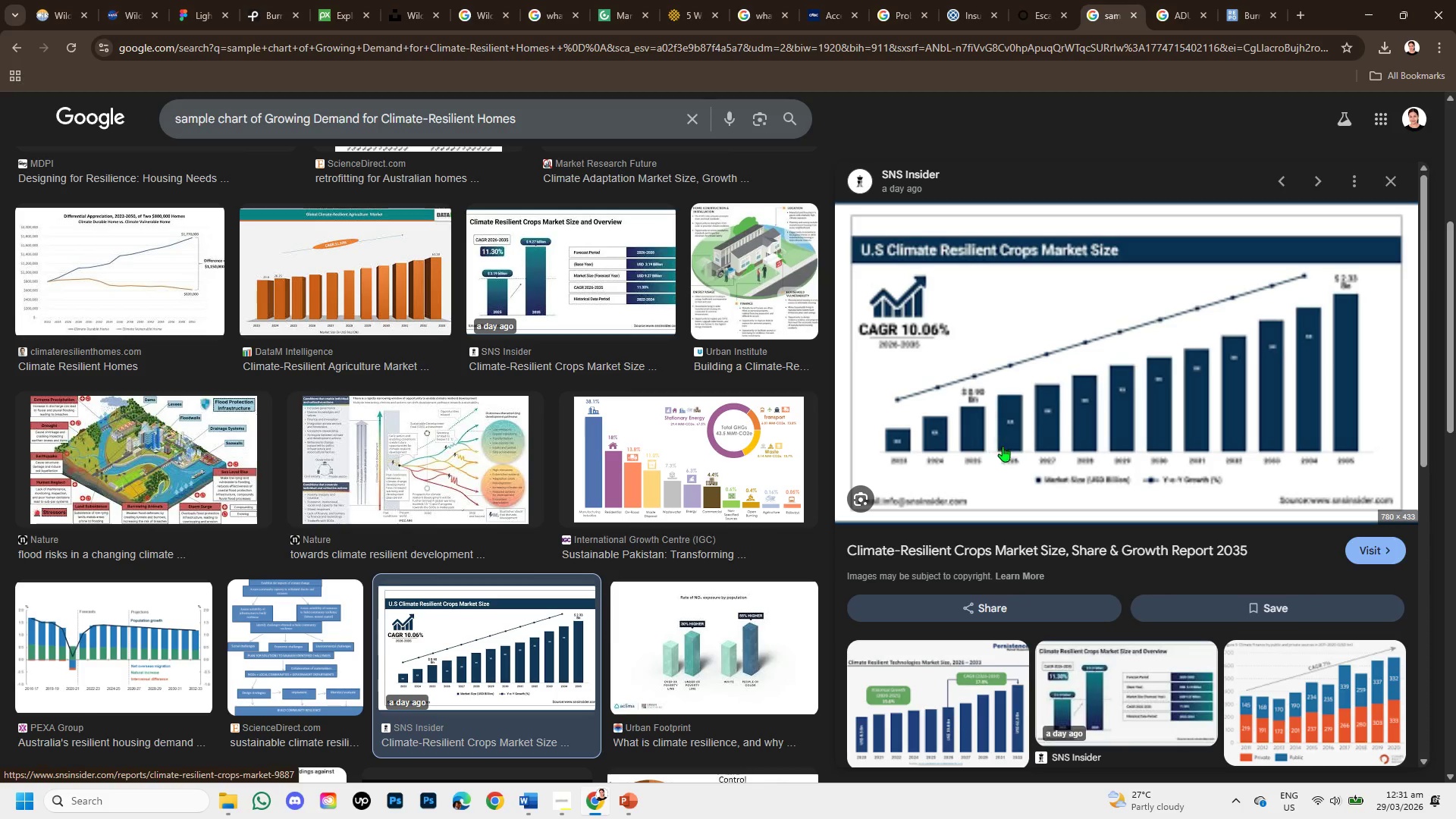 
scroll: coordinate [1231, 549], scroll_direction: down, amount: 2.0
 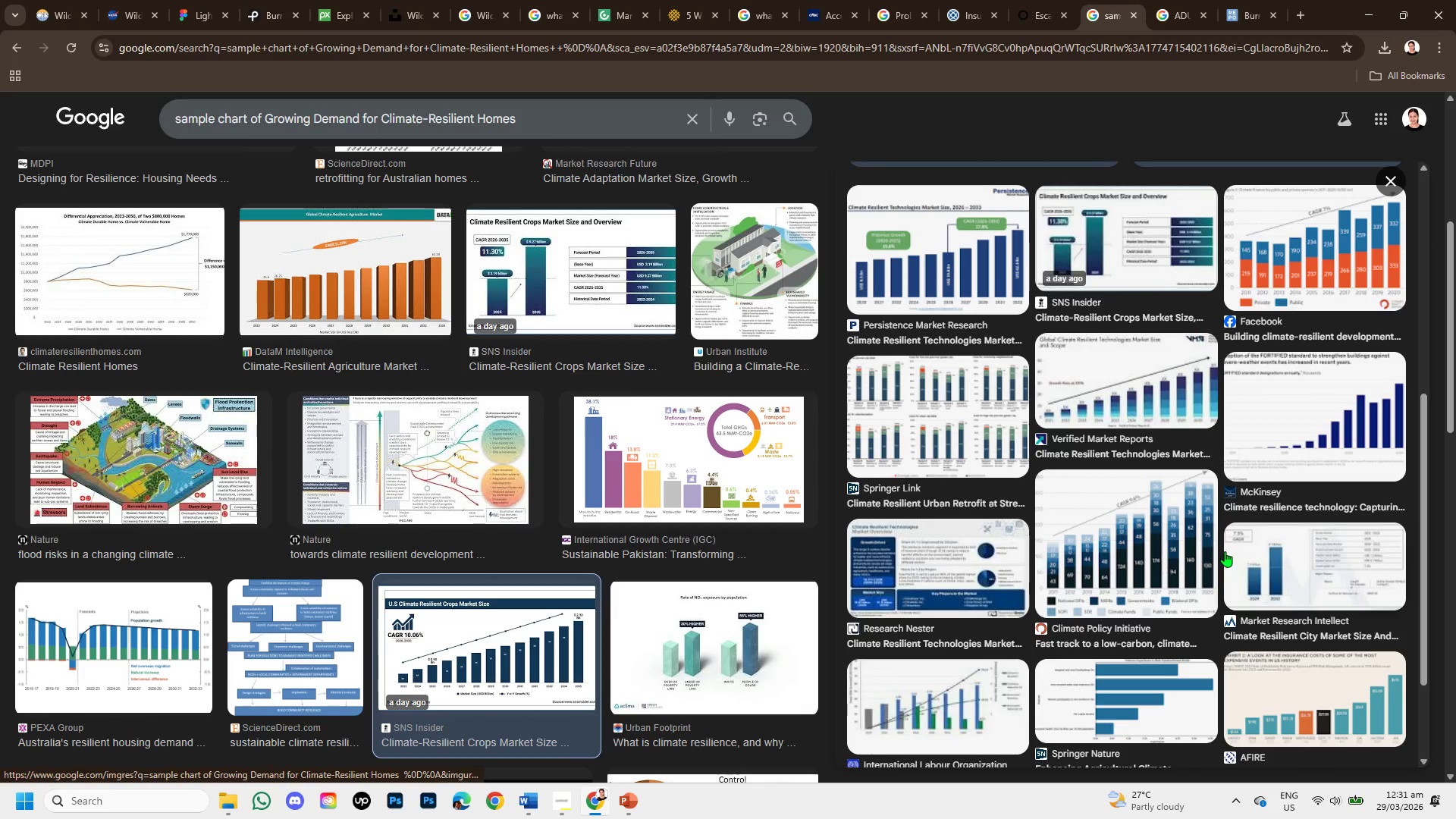 
scroll: coordinate [1225, 551], scroll_direction: up, amount: 2.0
 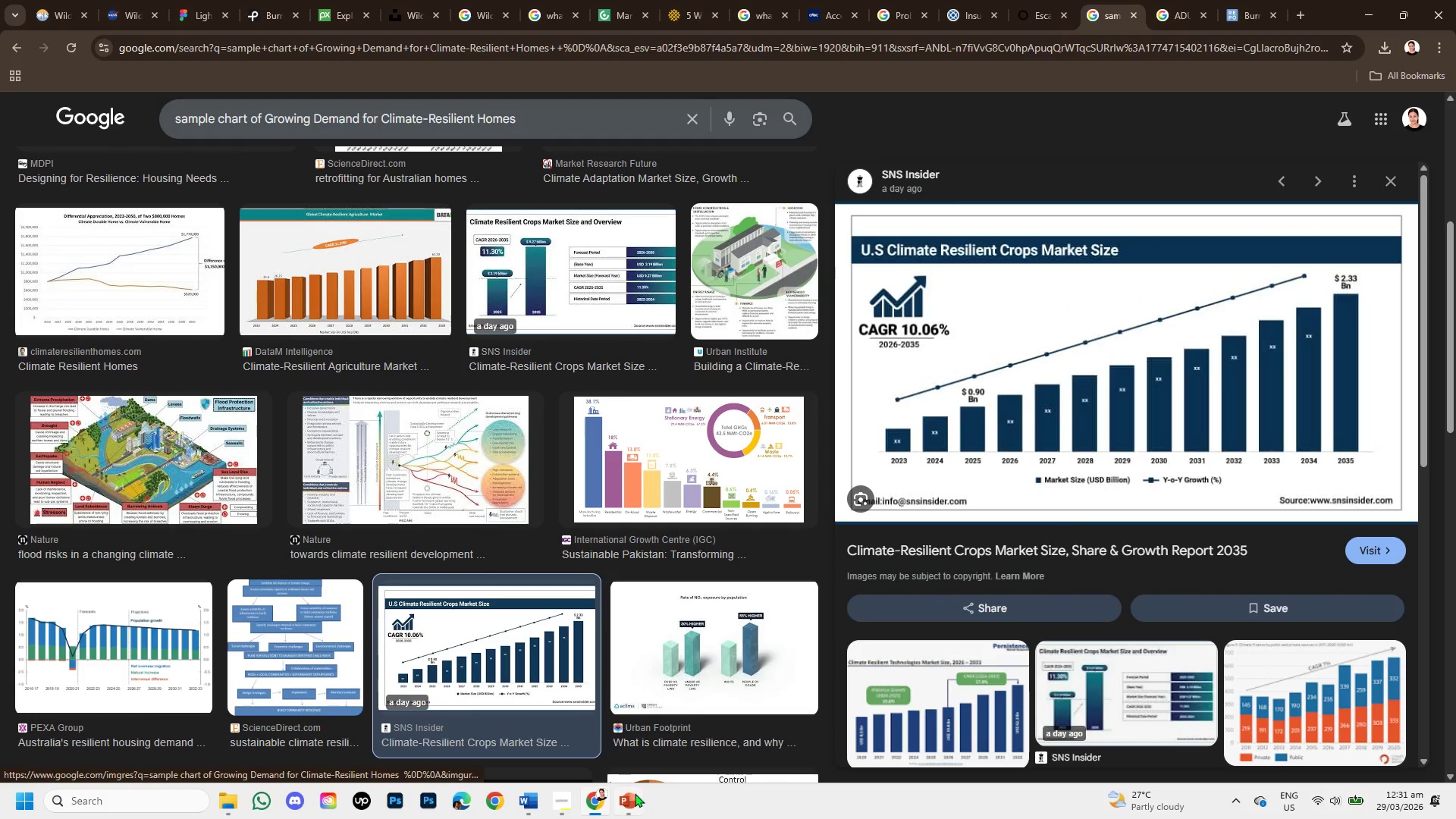 
left_click([631, 799])
 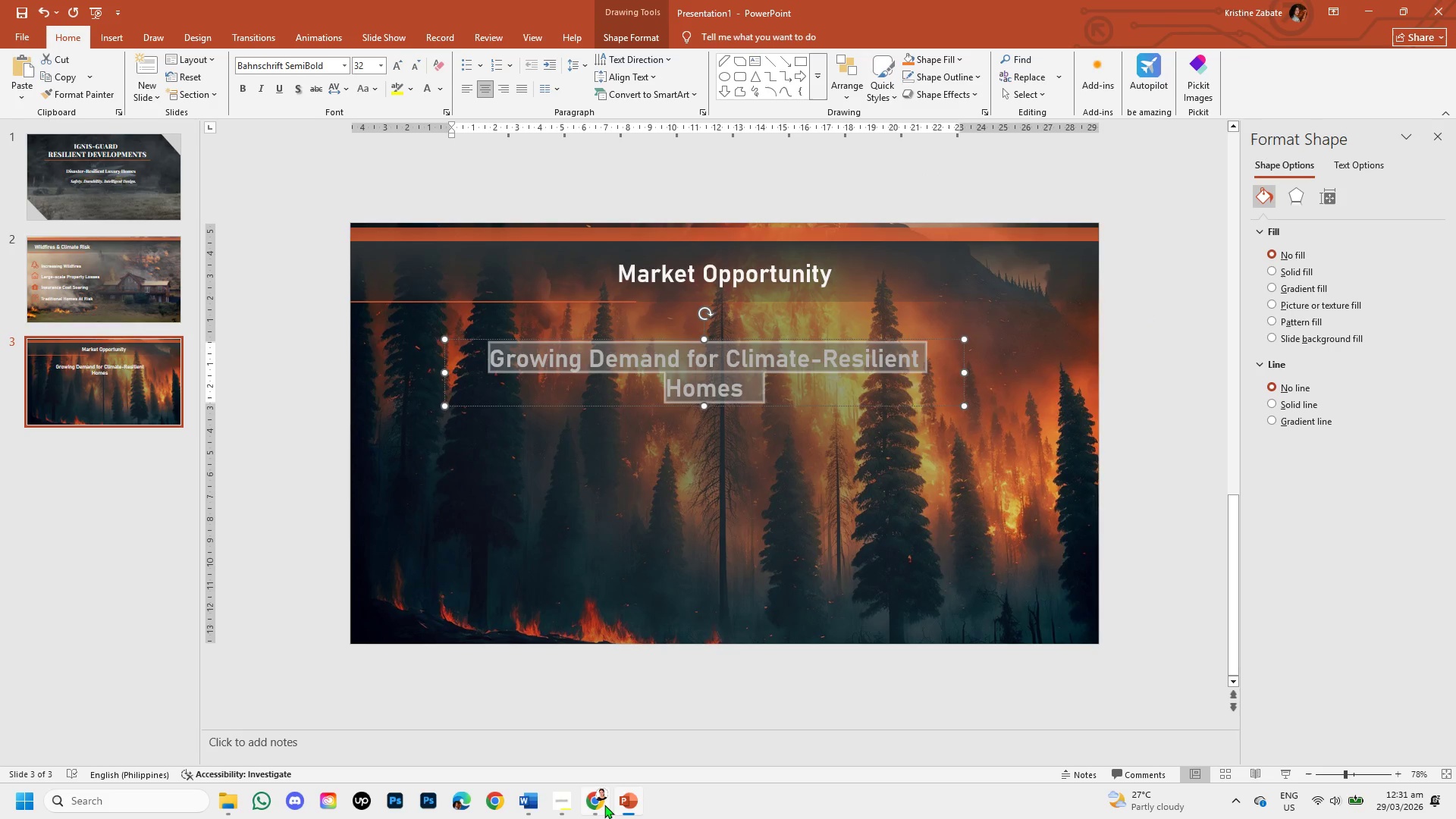 
left_click_drag(start_coordinate=[601, 805], to_coordinate=[596, 805])
 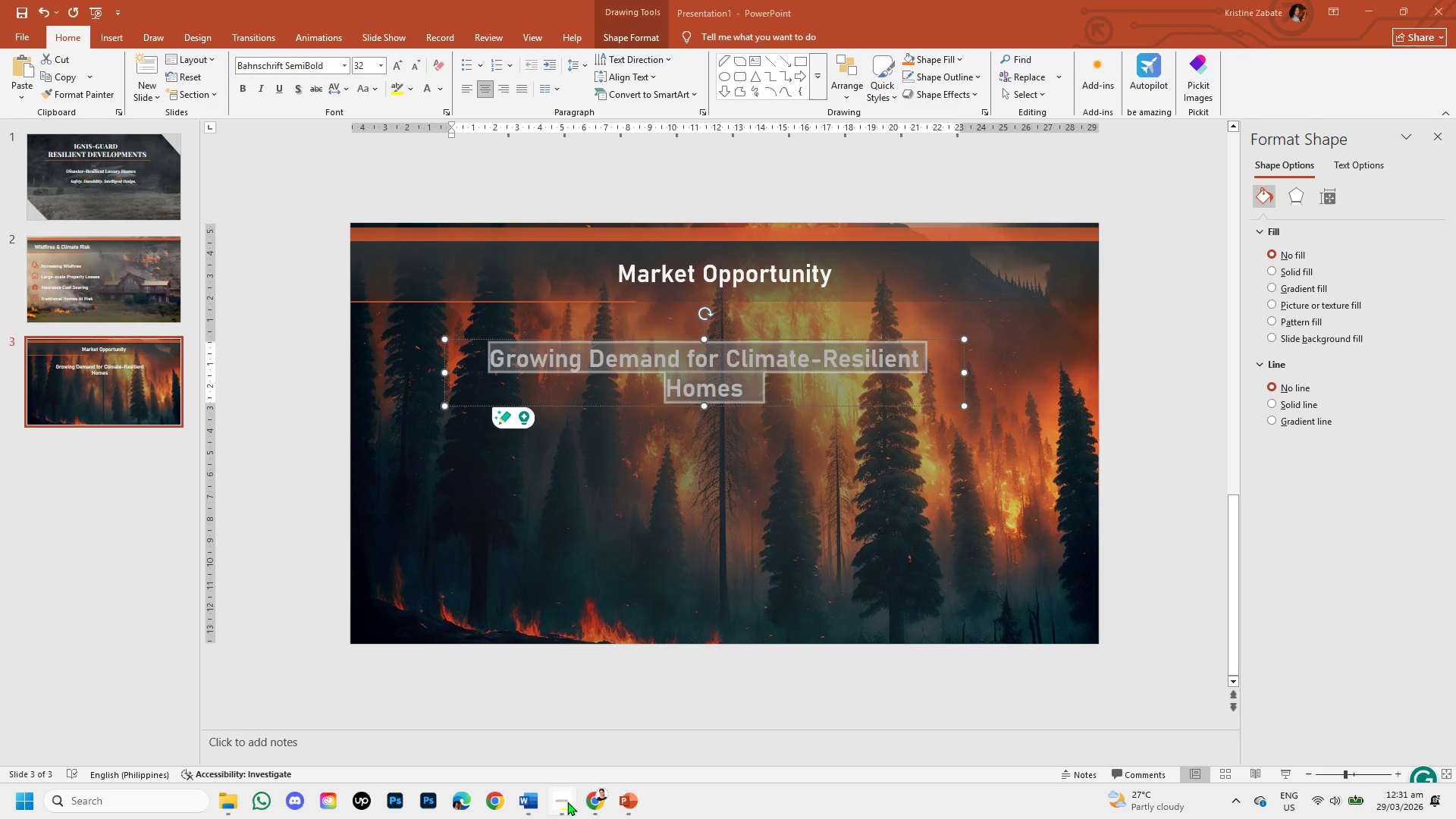 
left_click([567, 802])
 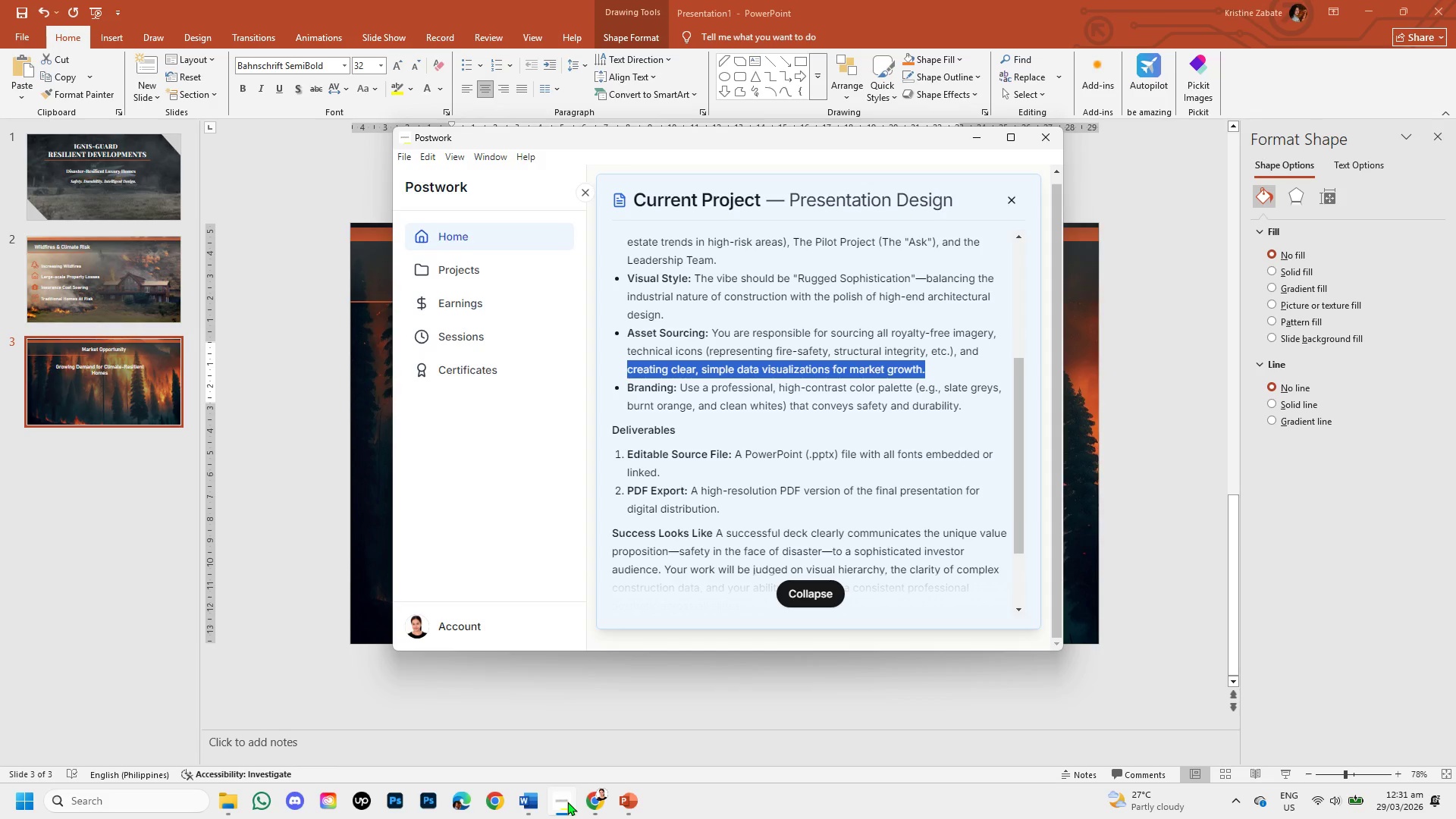 
wait(6.38)
 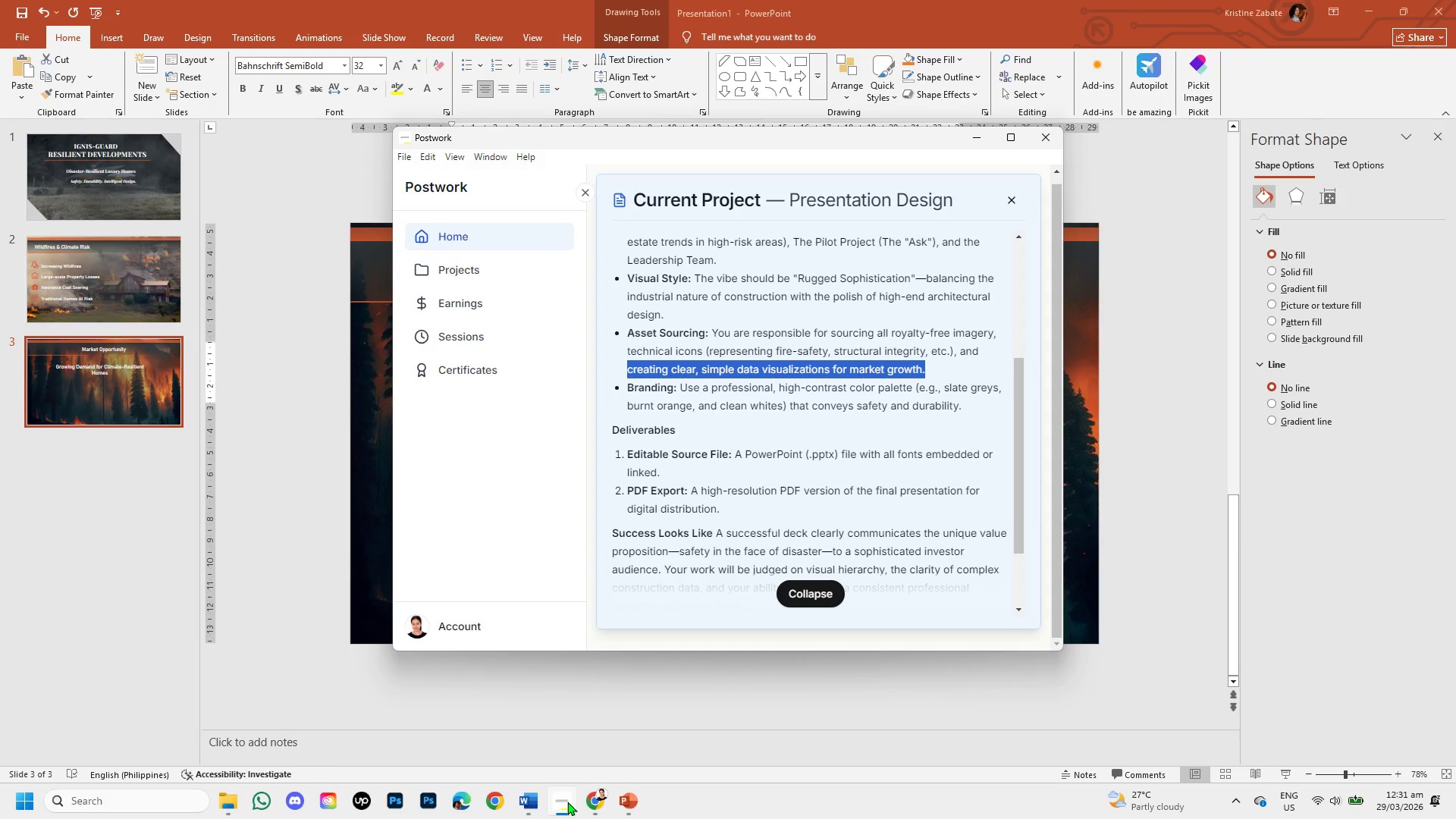 
left_click([563, 696])
 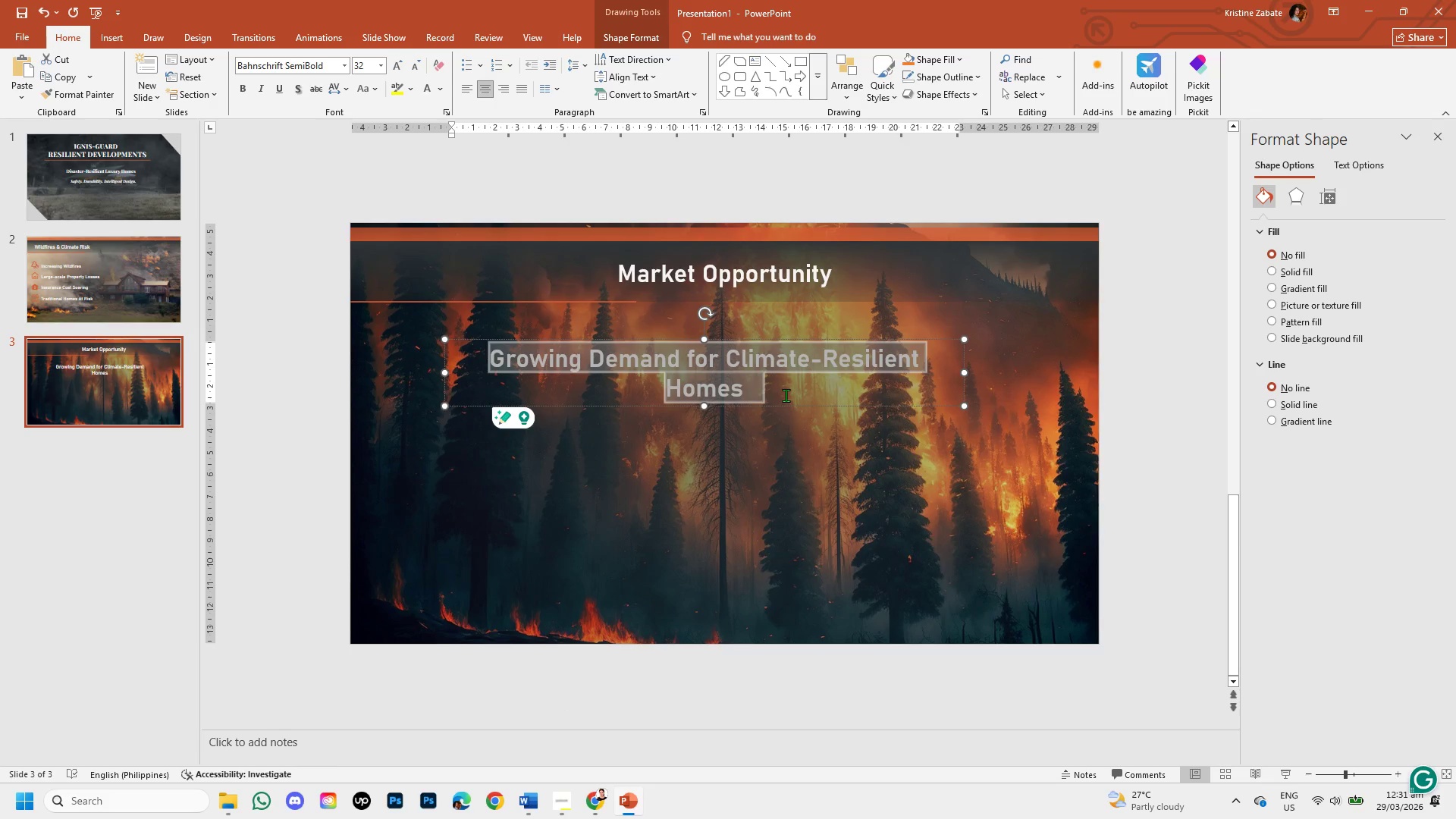 
wait(14.17)
 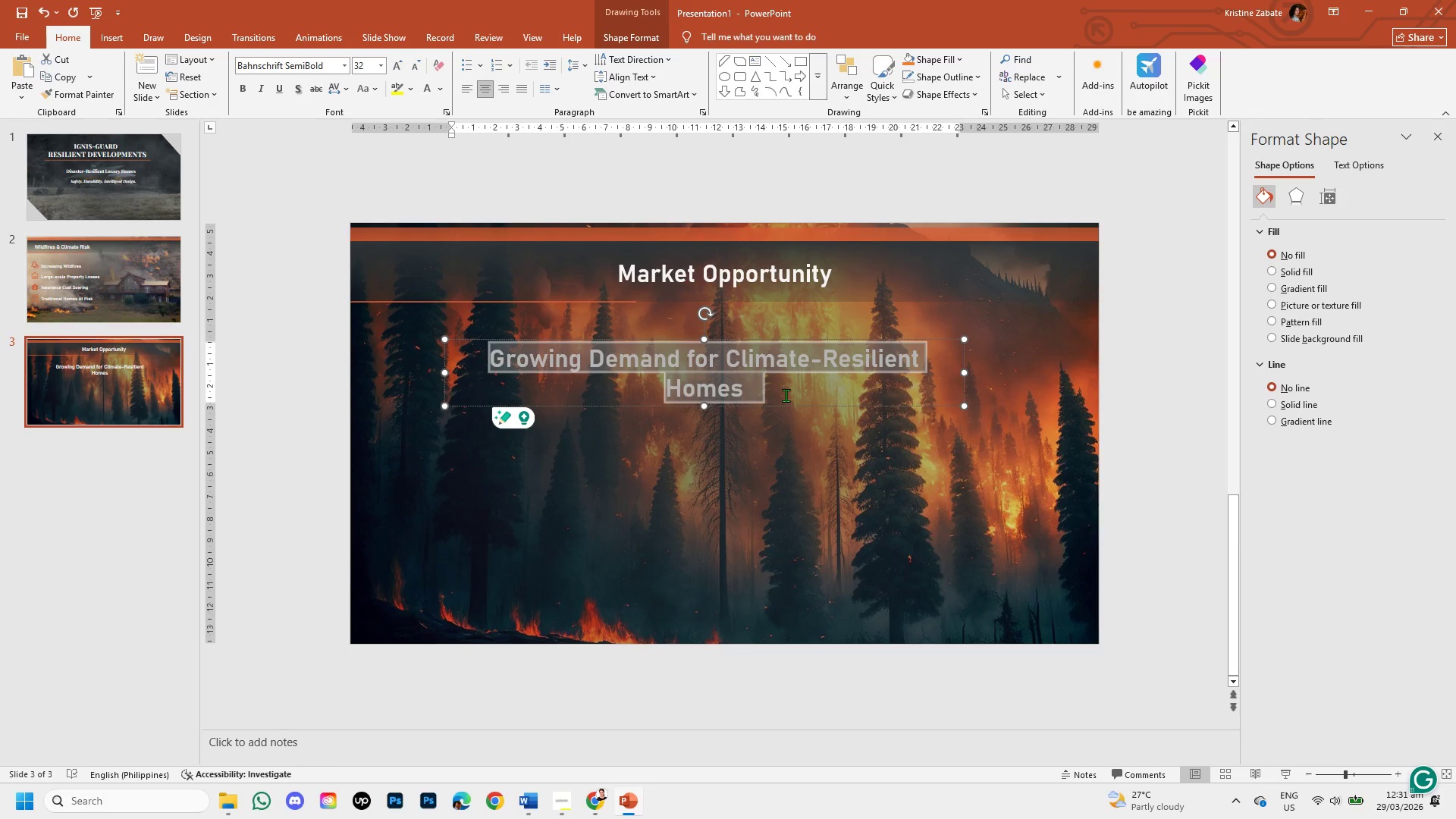 
left_click_drag(start_coordinate=[796, 406], to_coordinate=[836, 385])
 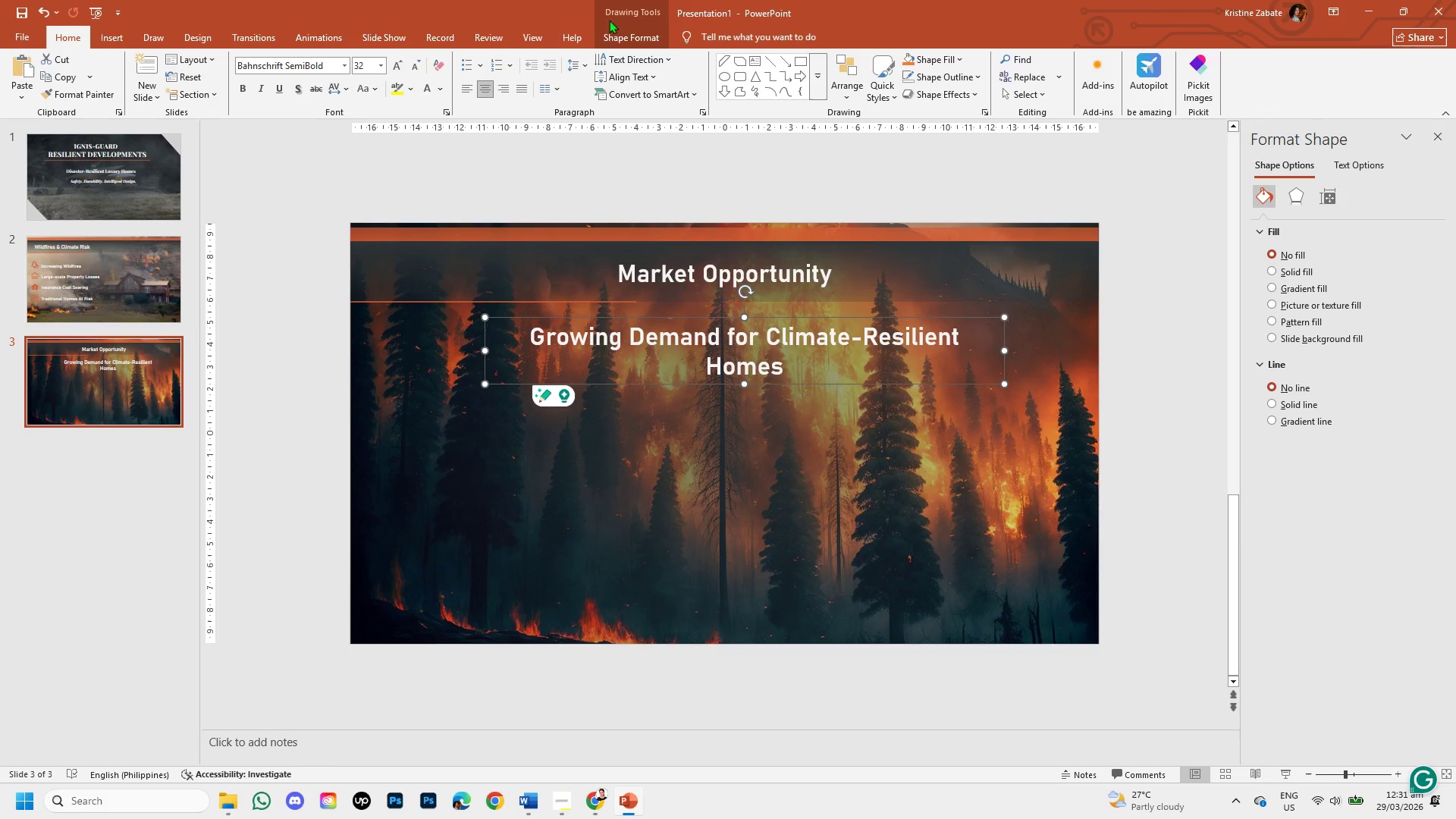 
left_click([616, 34])
 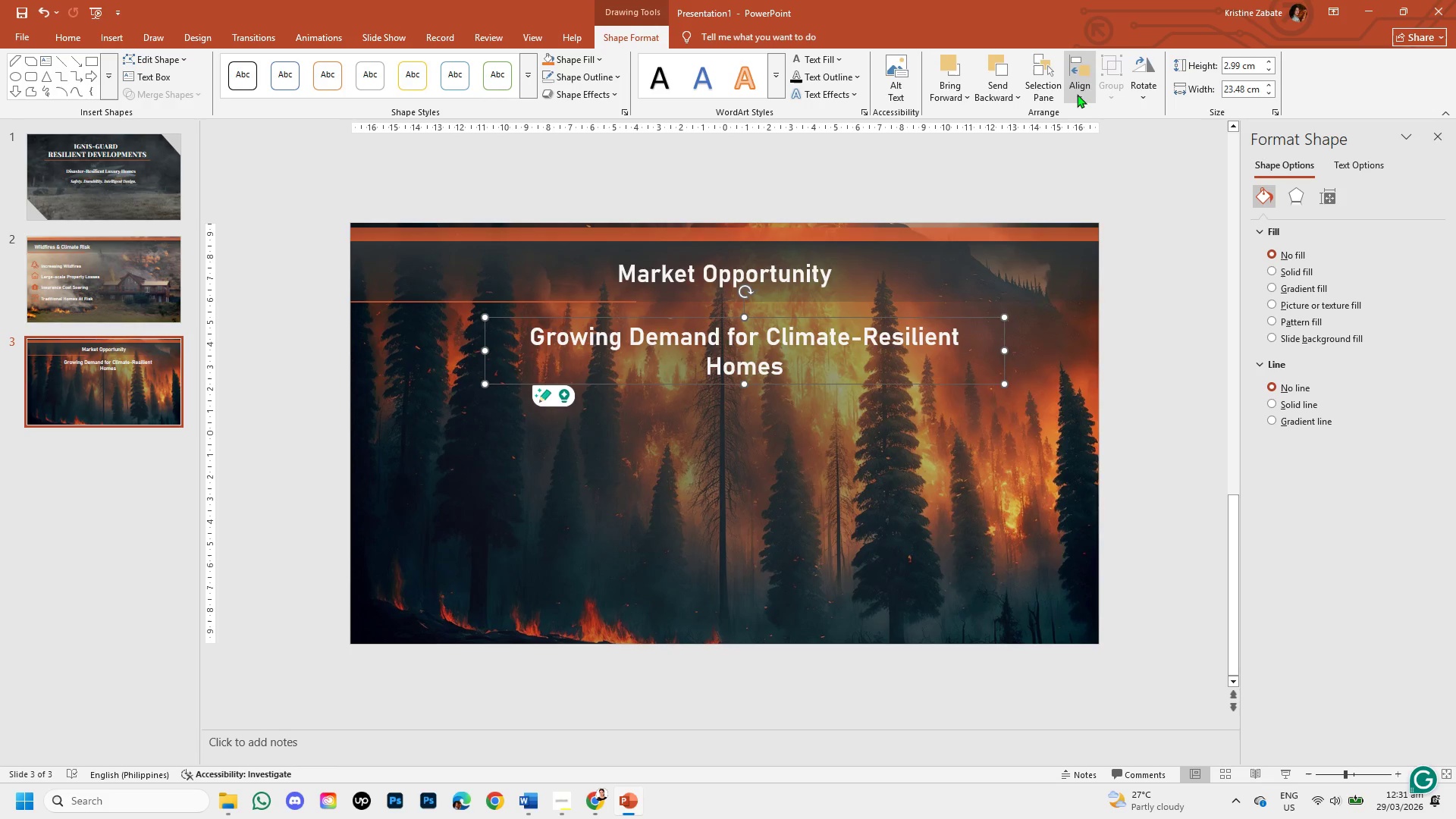 
left_click([1078, 91])
 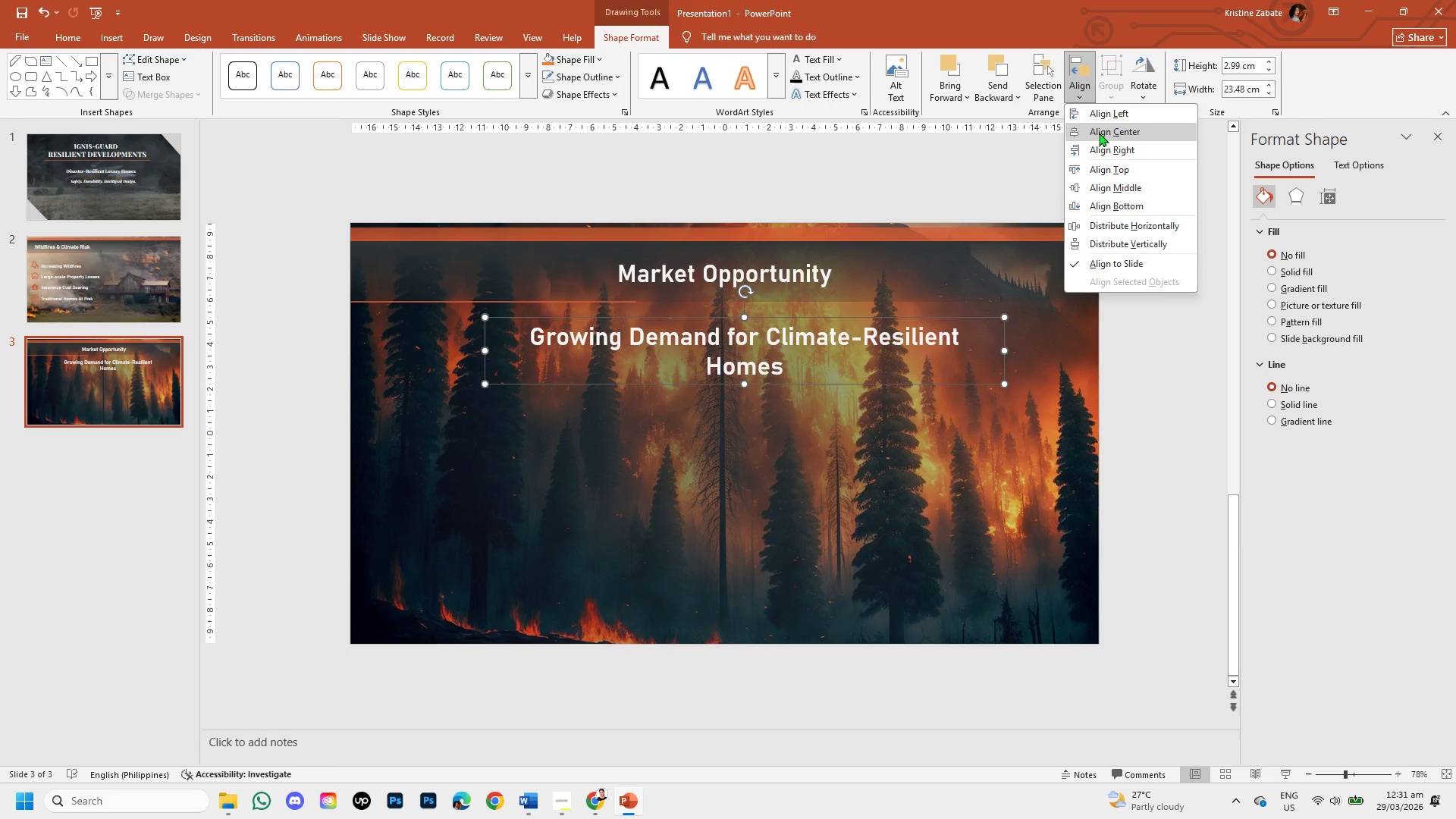 
left_click([1100, 131])
 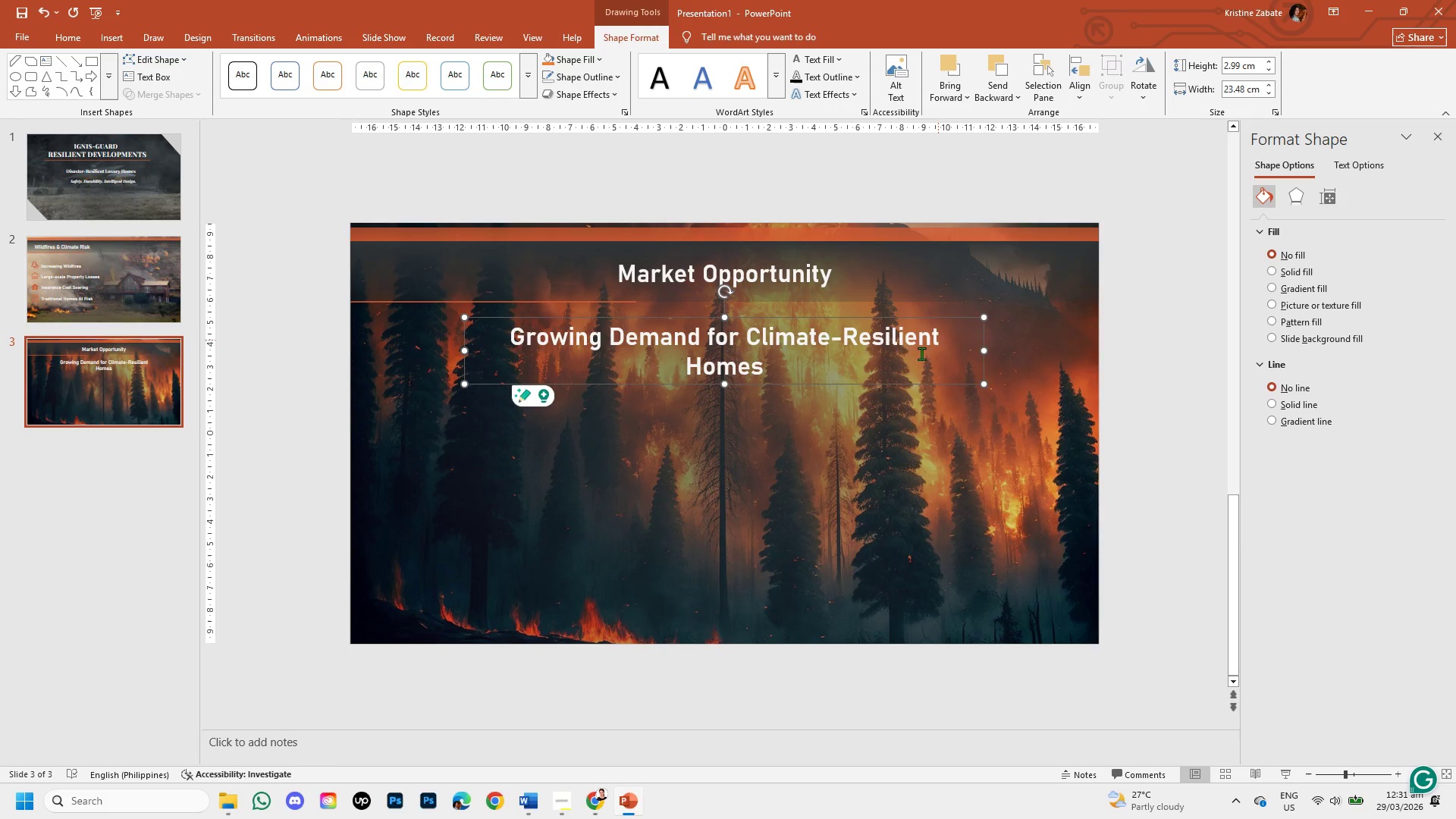 
left_click([802, 434])
 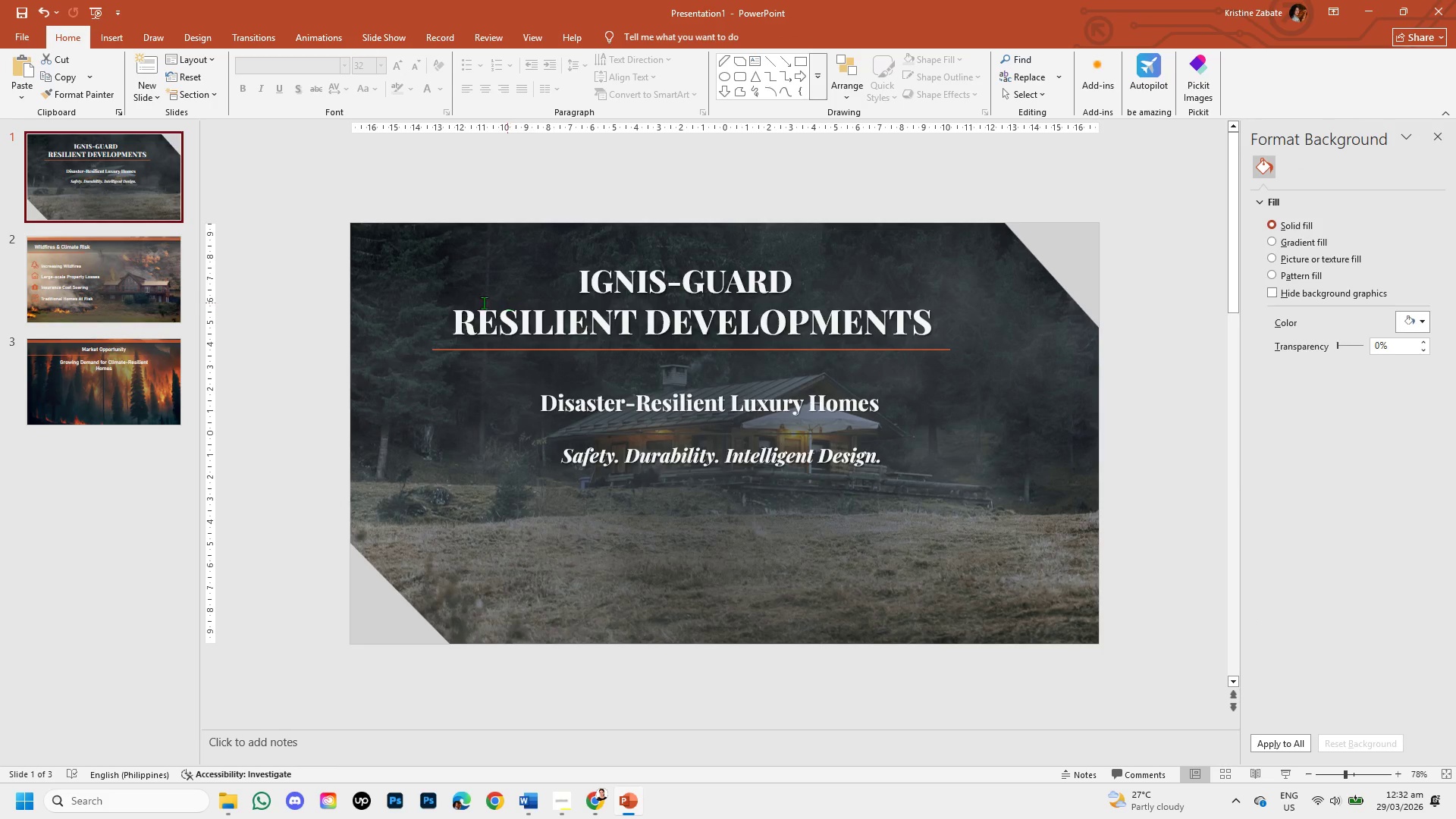 
left_click([501, 353])
 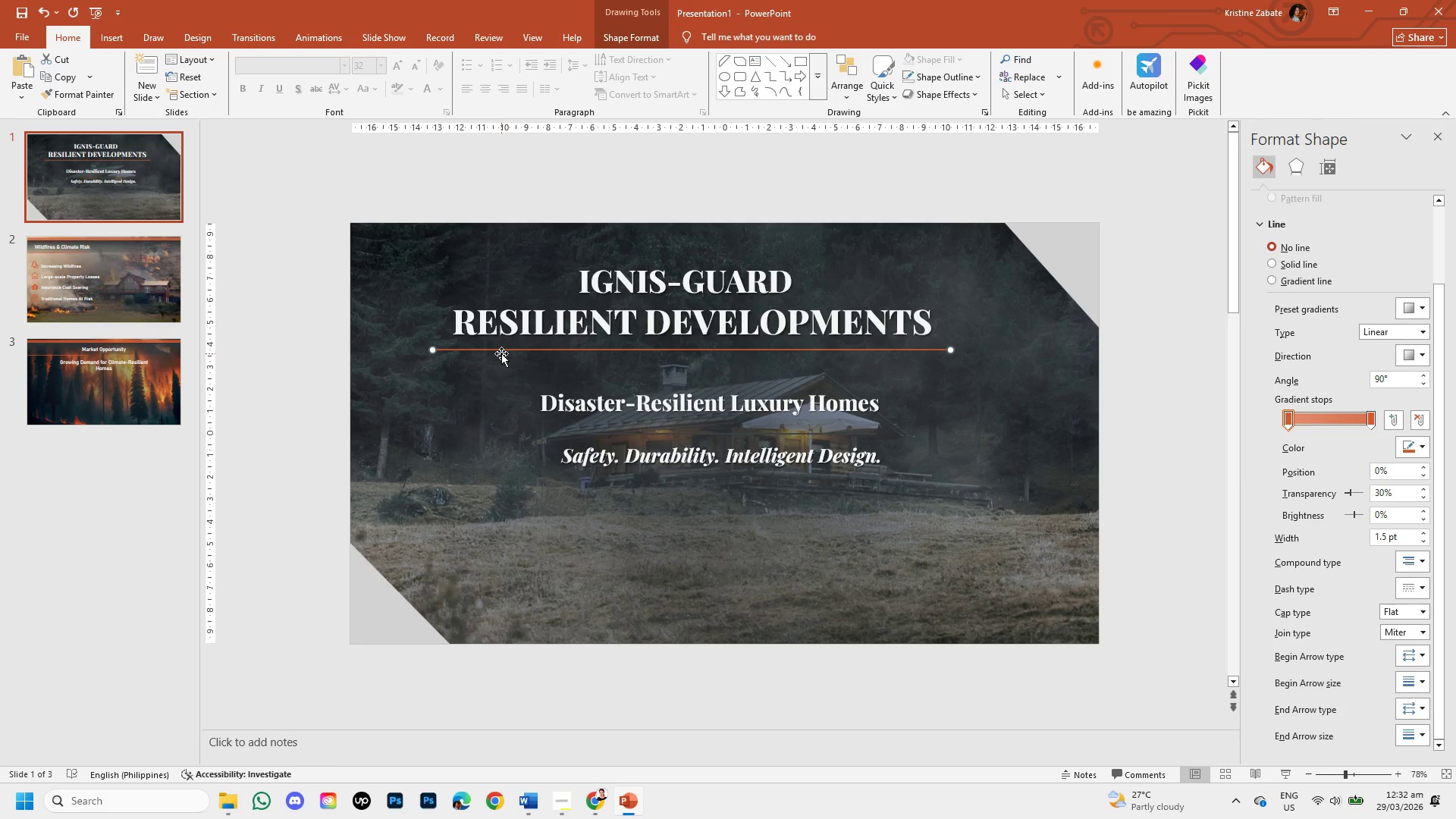 
key(Control+C)
 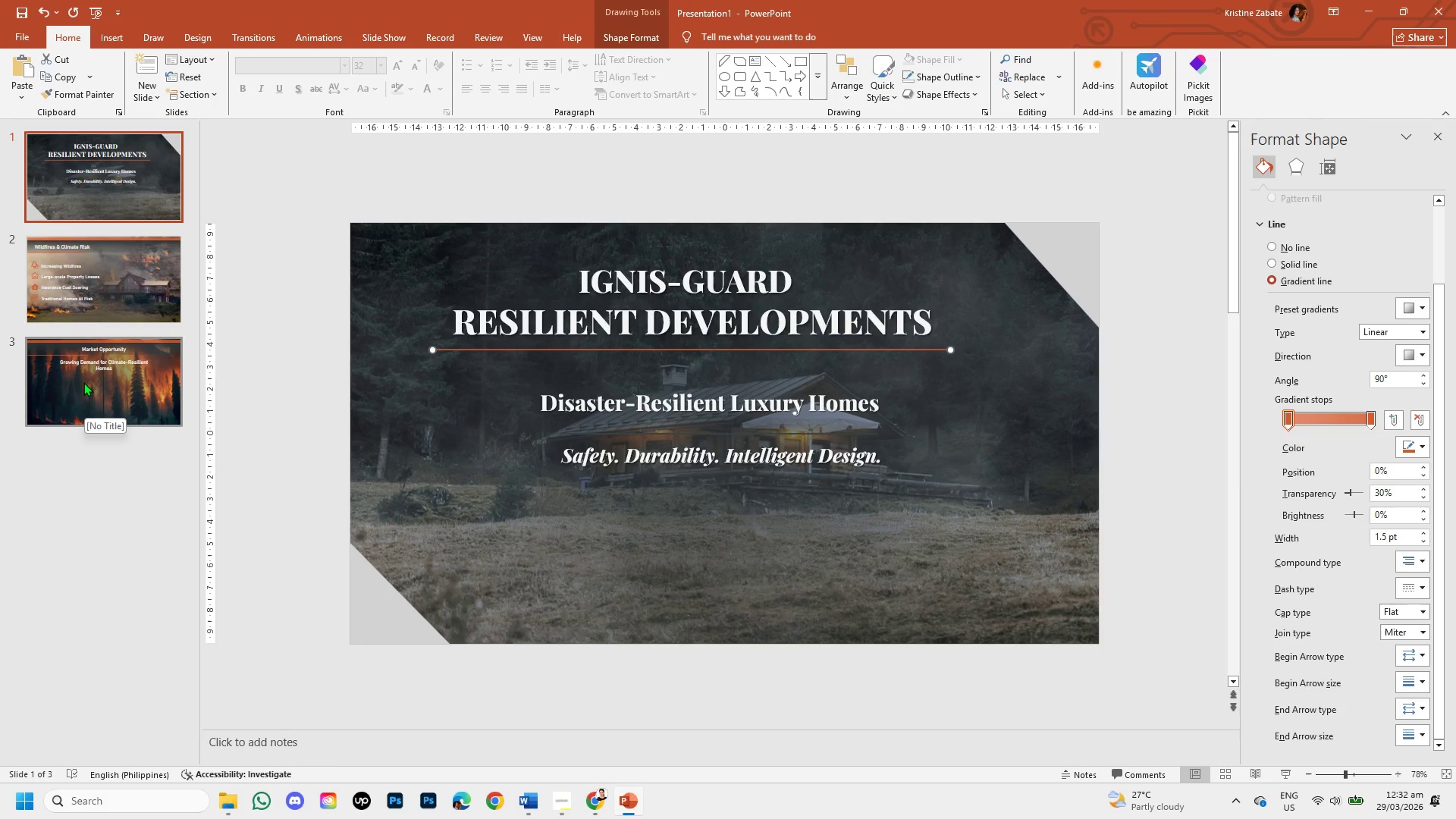 
left_click([83, 382])
 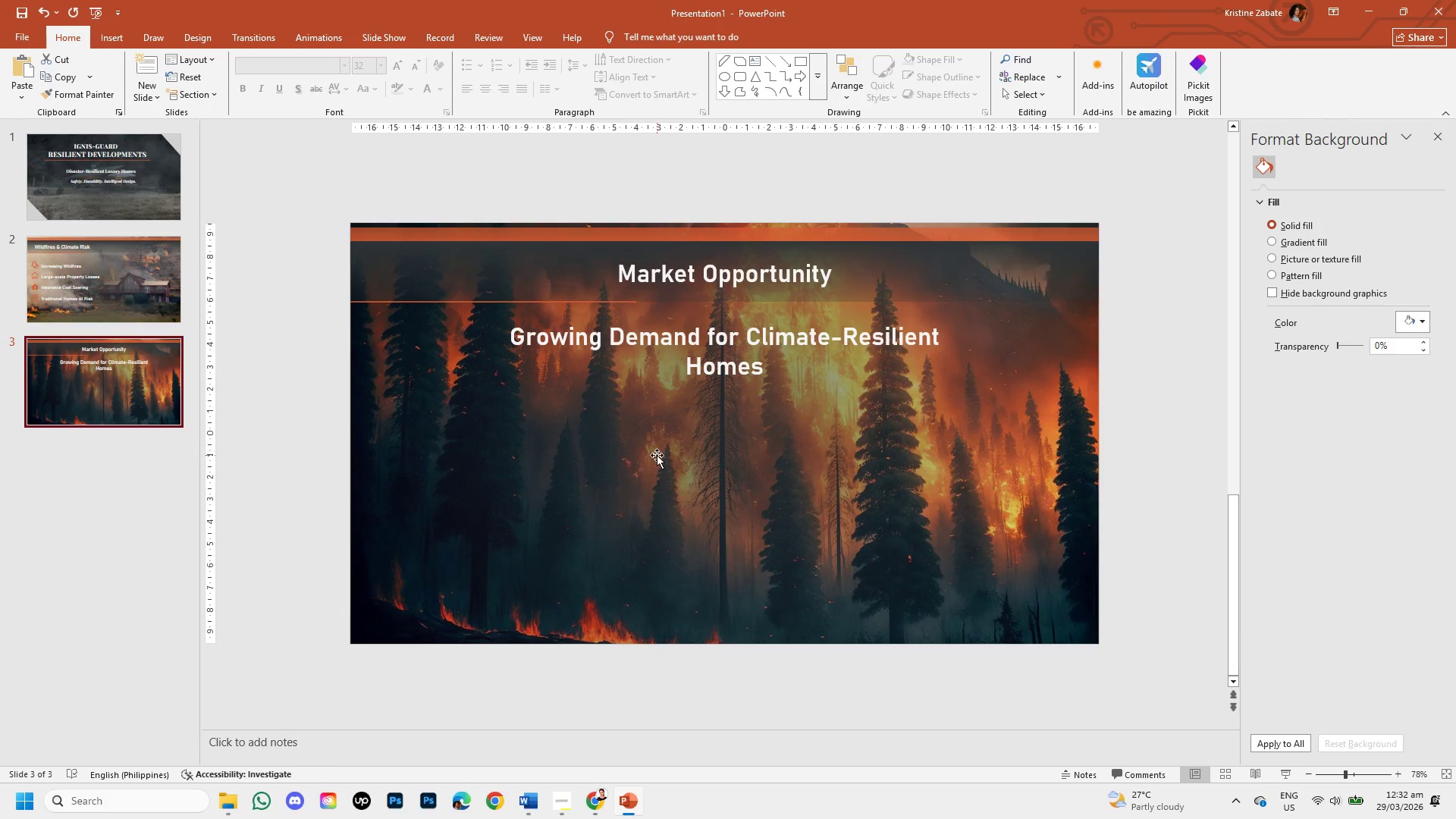 
key(Control+V)
 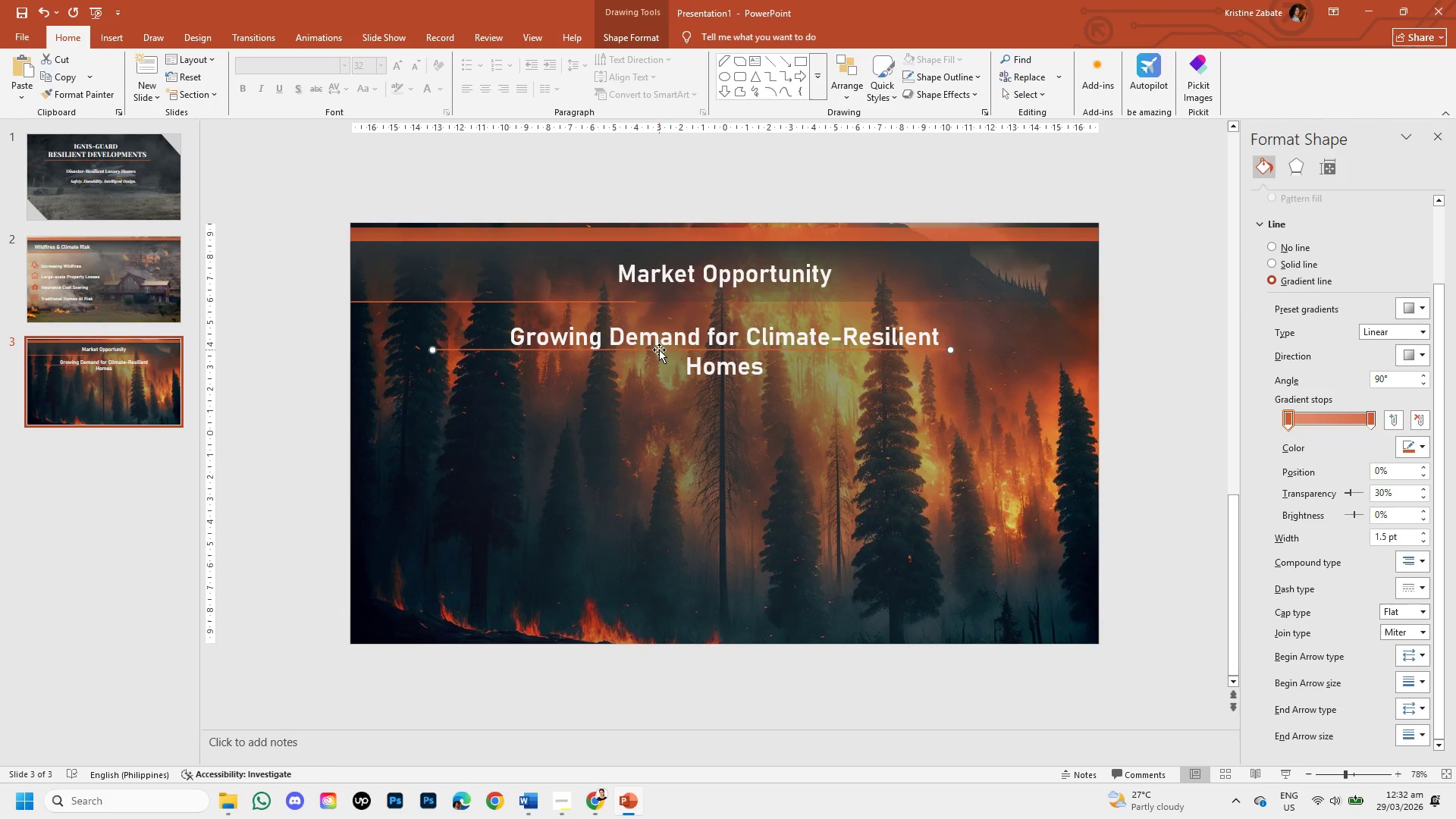 
left_click_drag(start_coordinate=[658, 348], to_coordinate=[684, 390])
 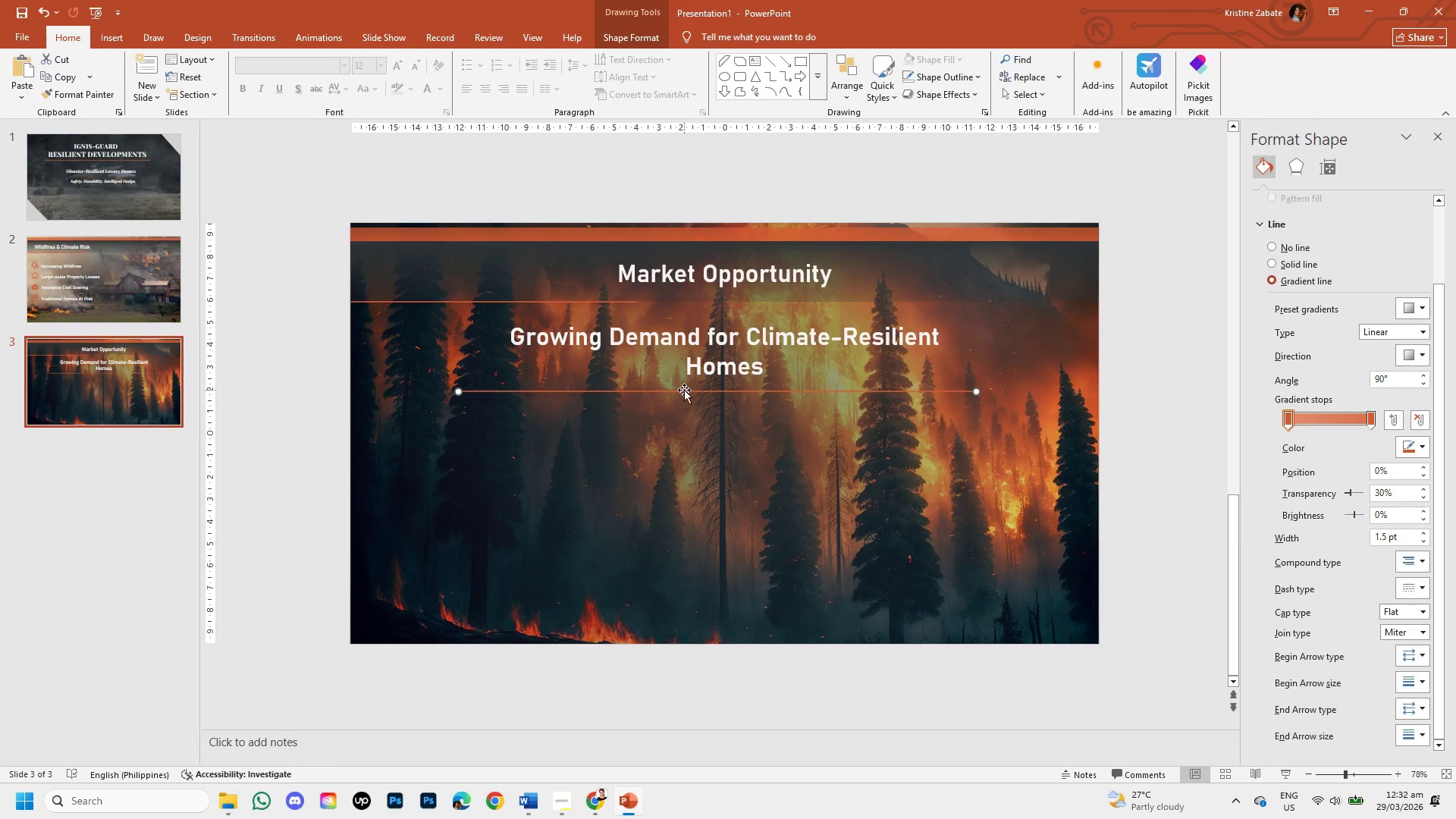 
double_click([684, 390])
 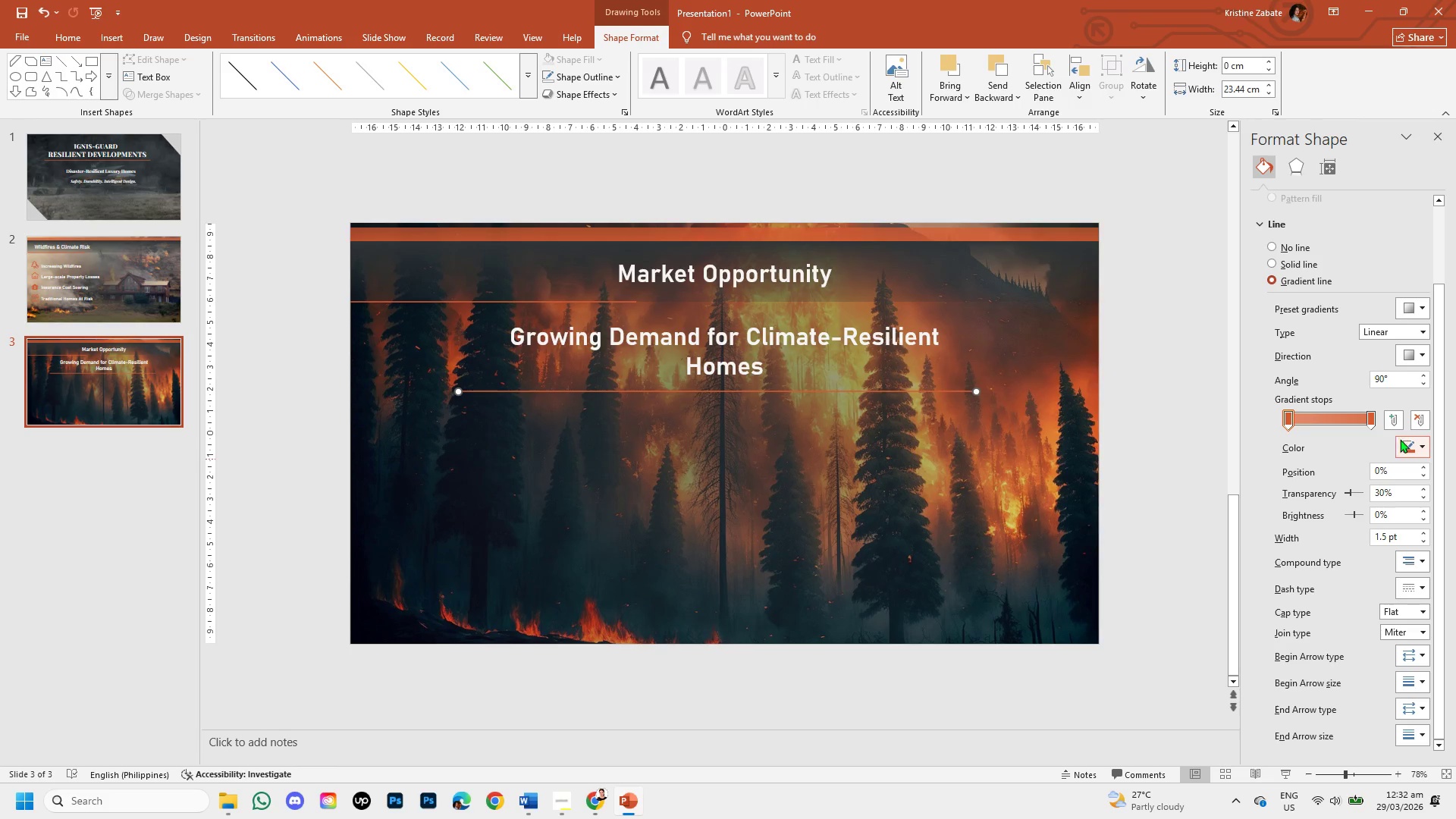 
wait(5.08)
 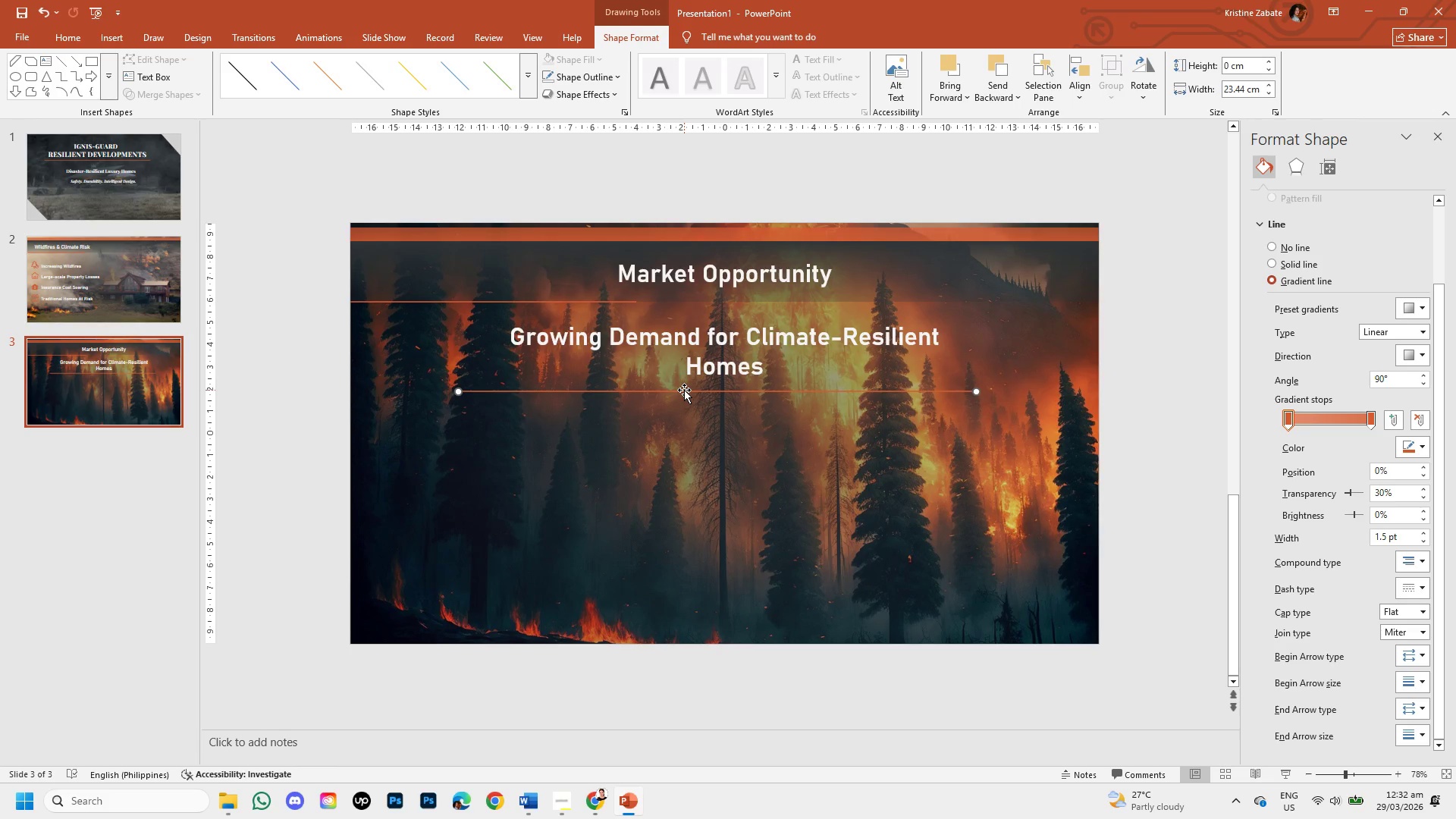 
left_click([1422, 444])
 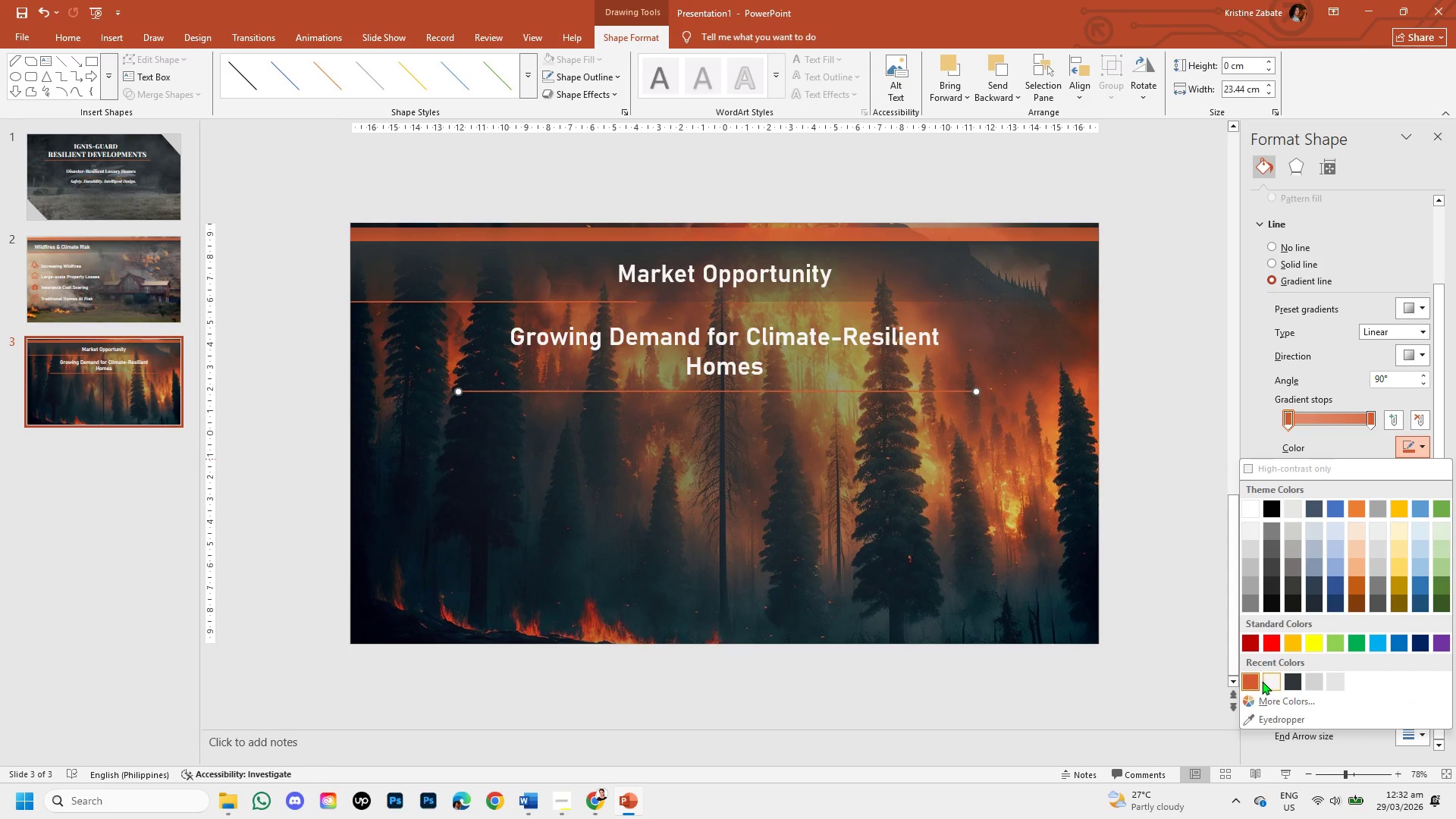 
left_click([1266, 682])
 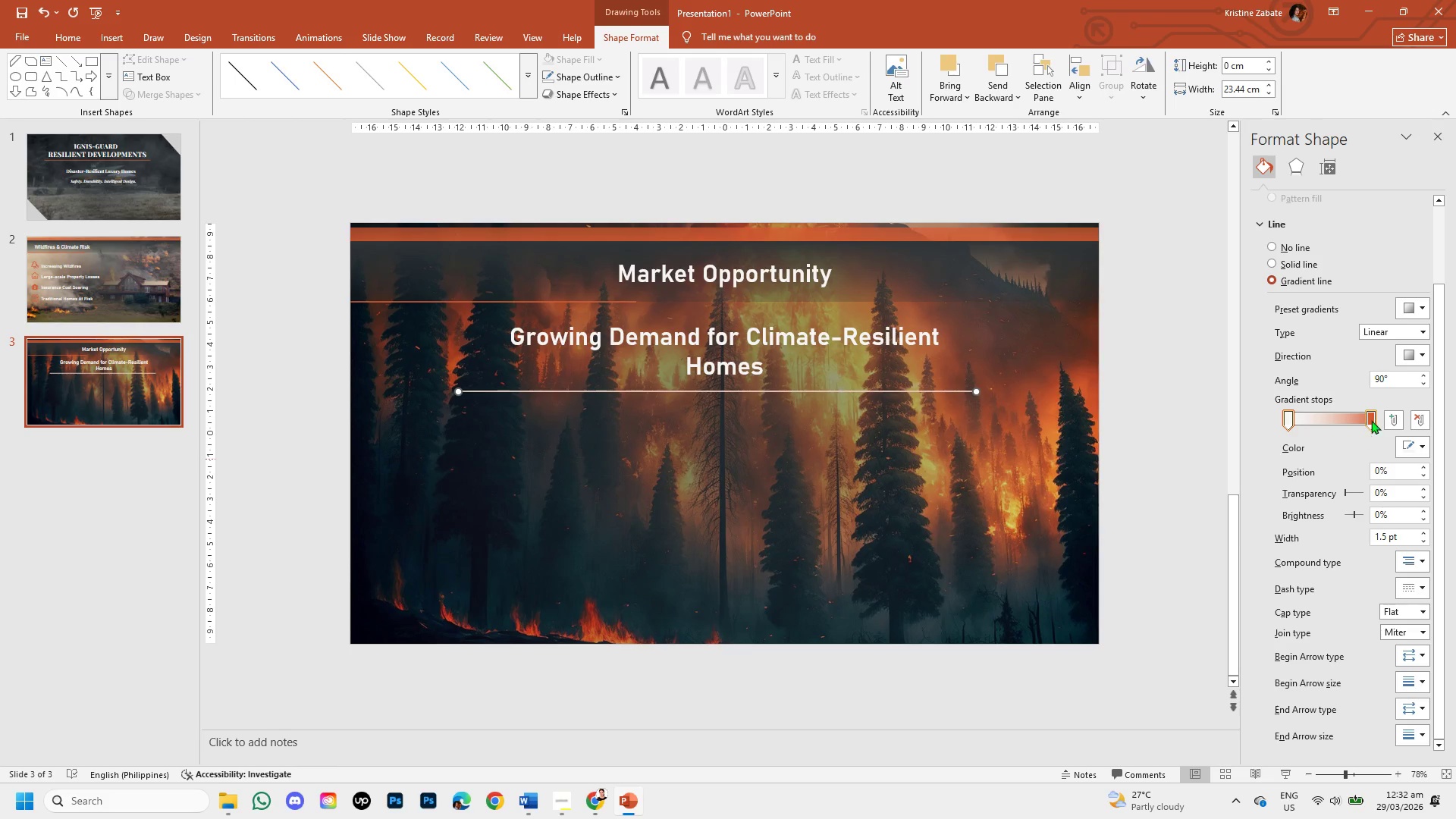 
left_click([1373, 417])
 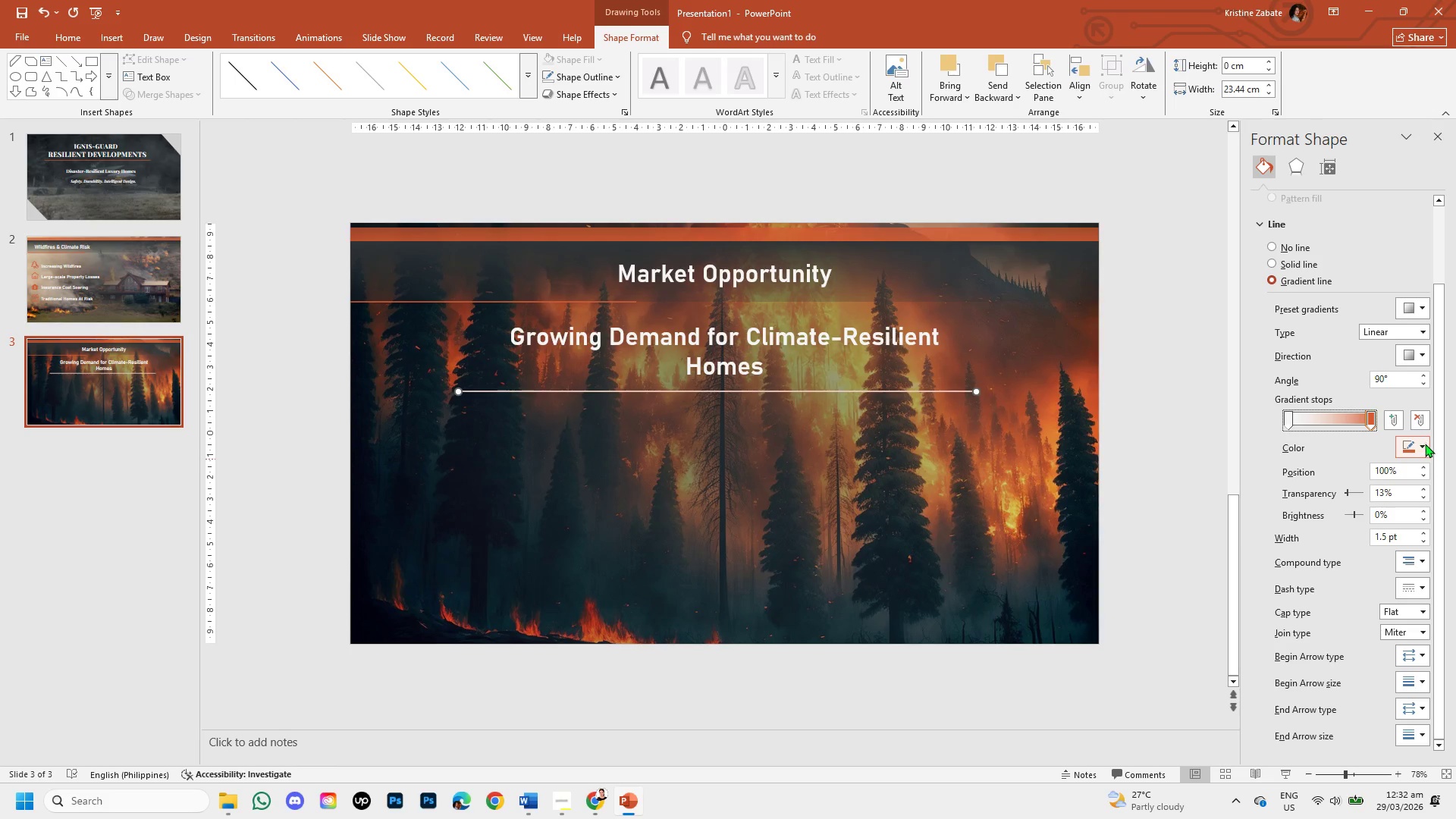 
left_click([1425, 444])
 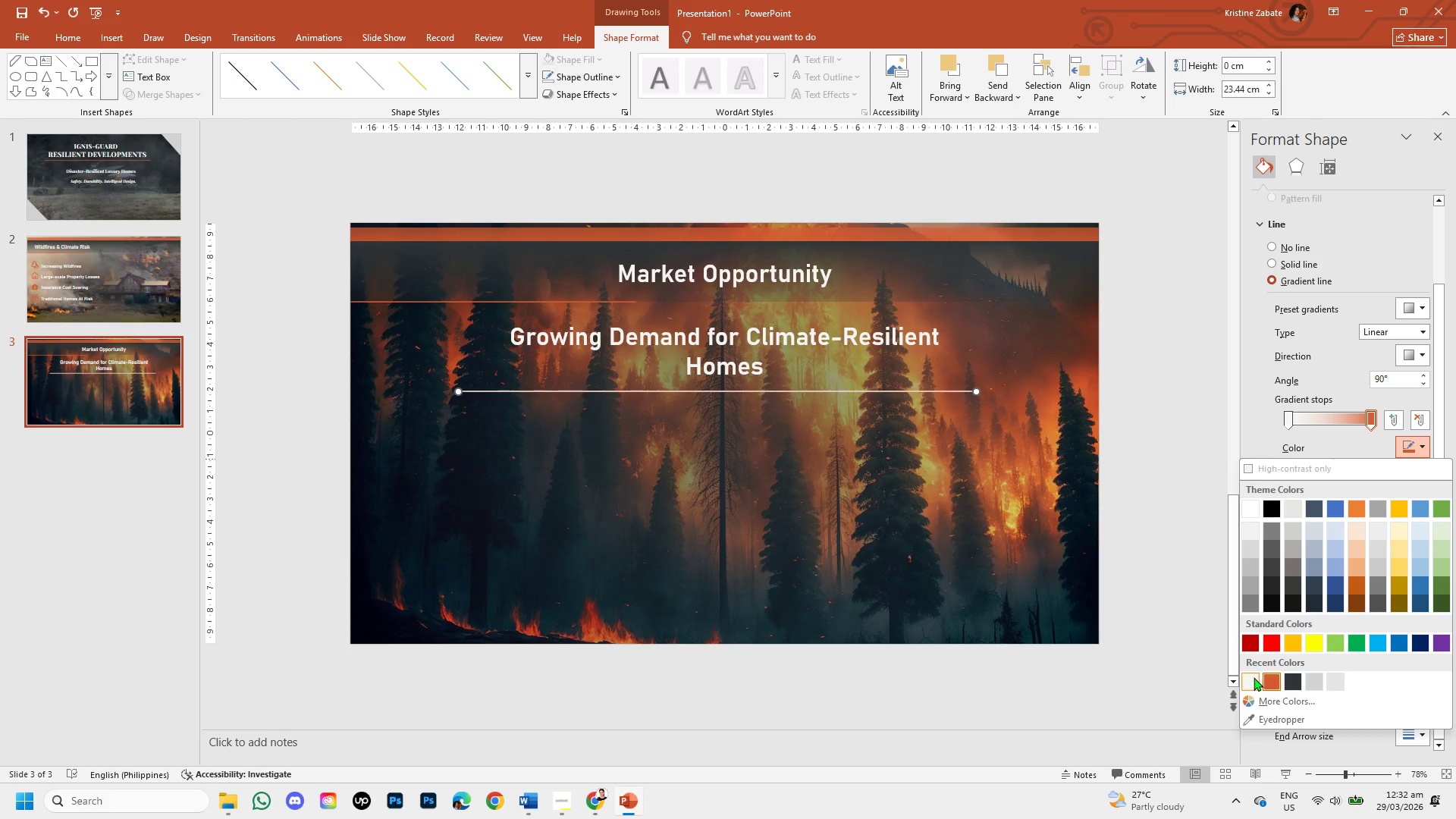 
left_click([1250, 679])
 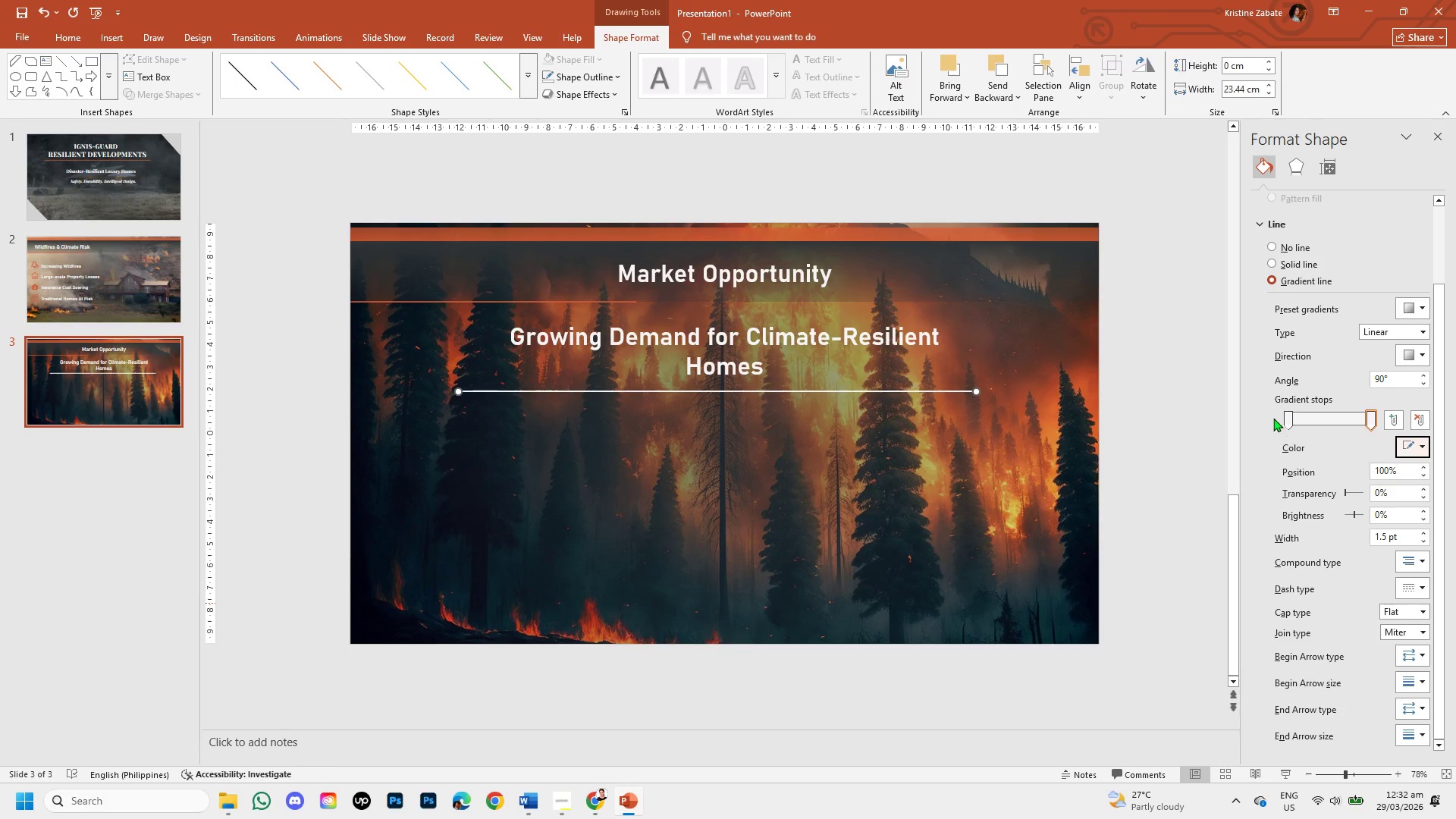 
left_click([1290, 420])
 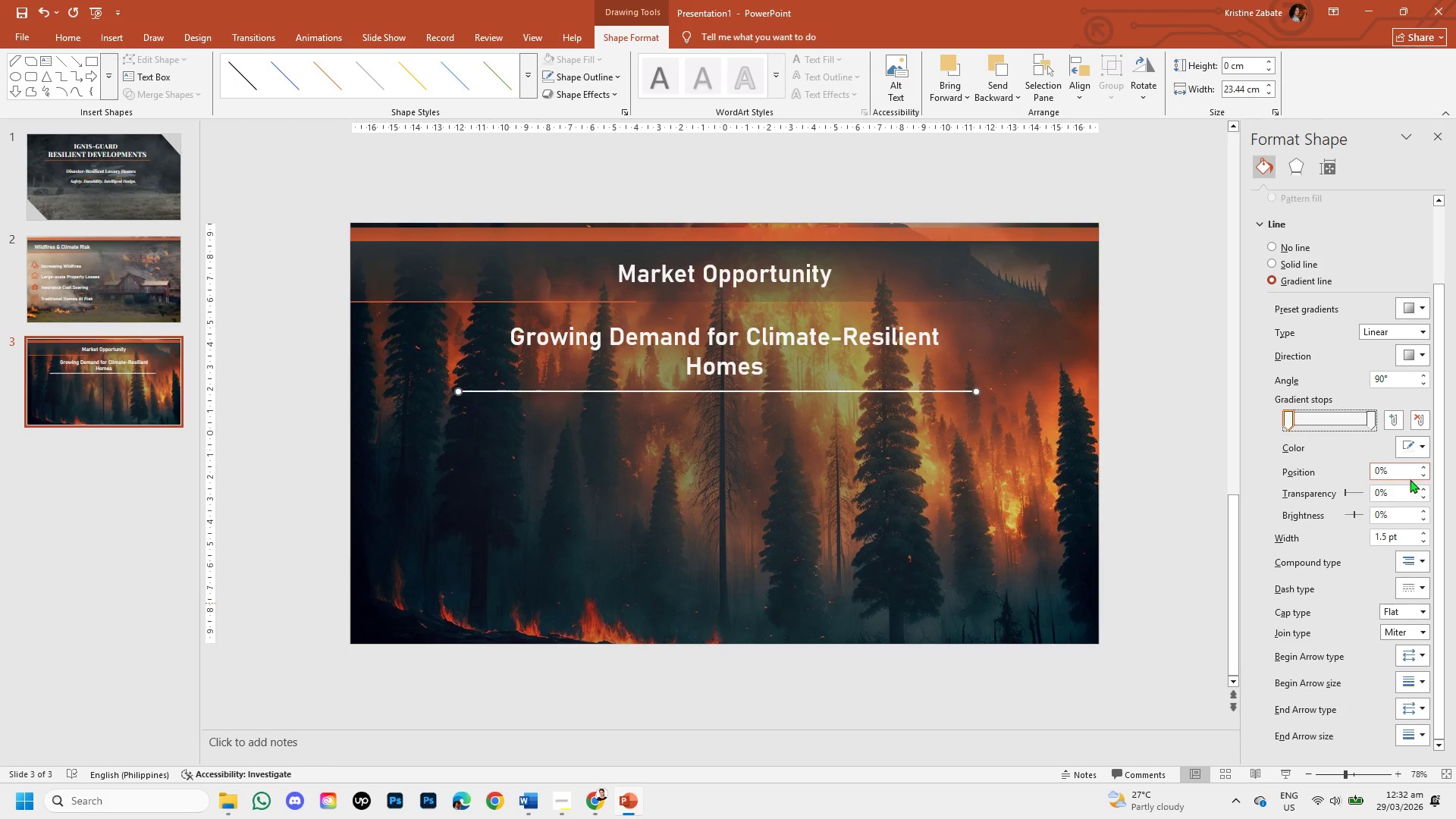 
mouse_move([1391, 493])
 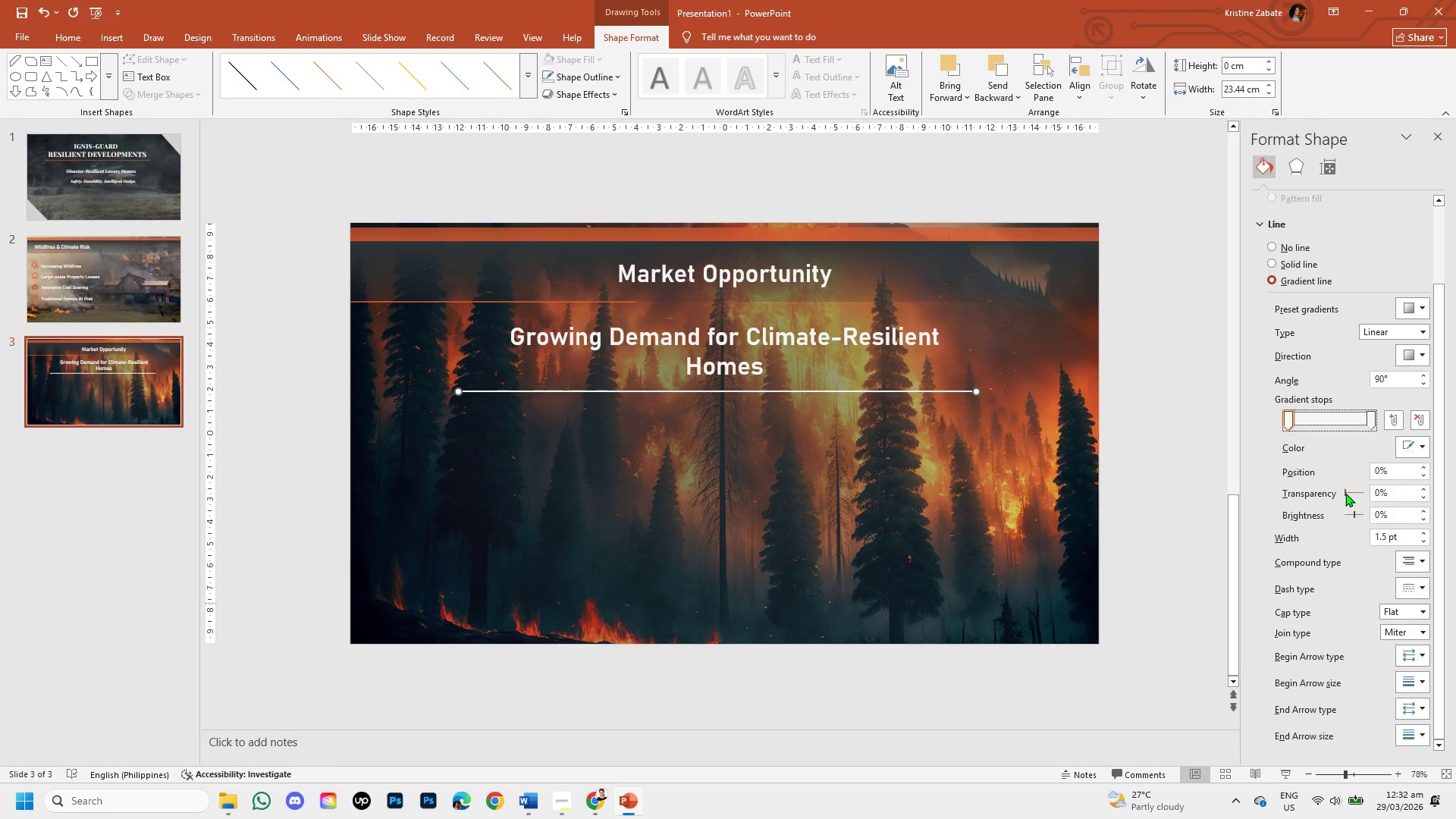 
left_click_drag(start_coordinate=[1345, 493], to_coordinate=[1351, 494])
 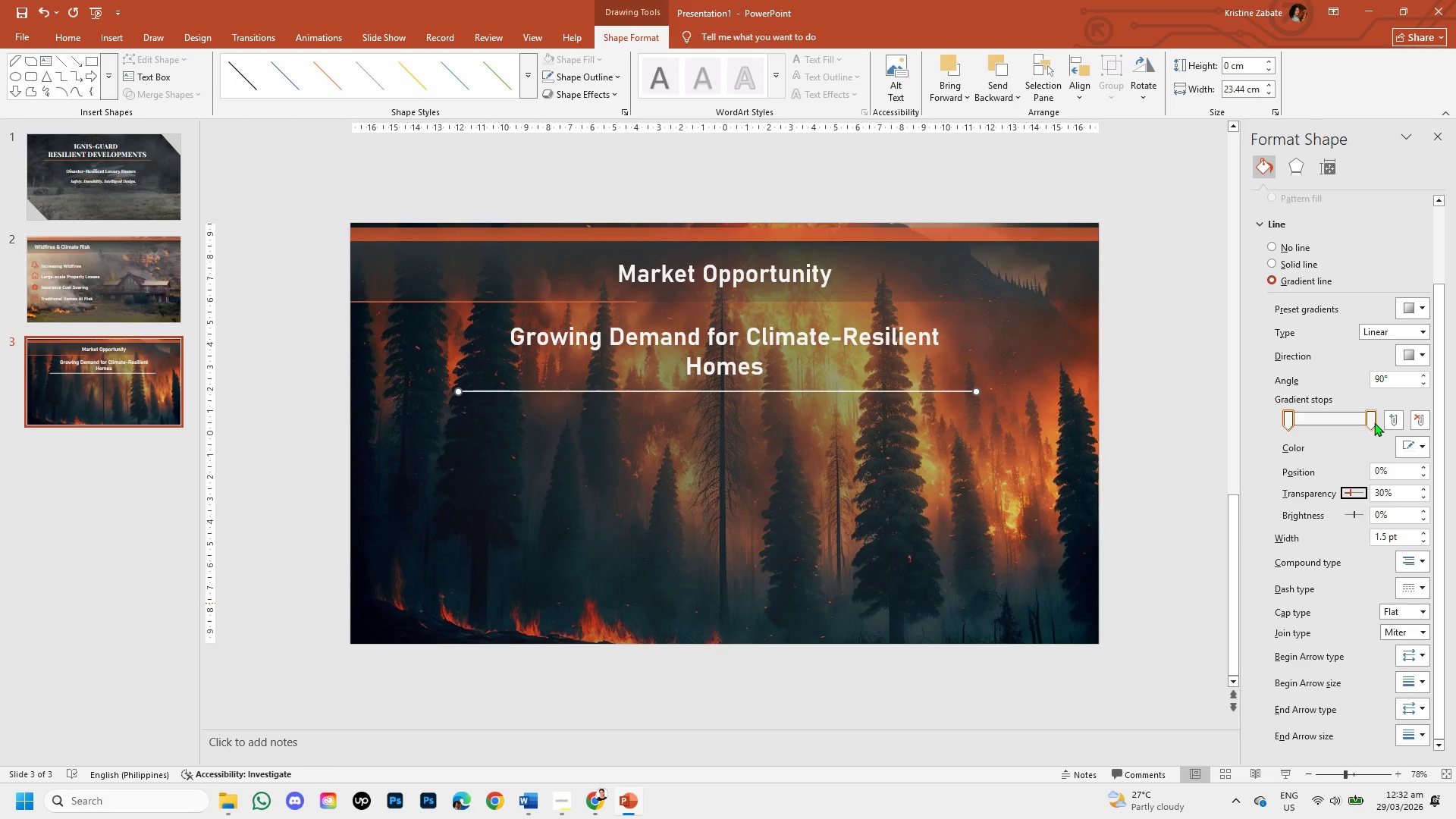 
left_click([1373, 422])
 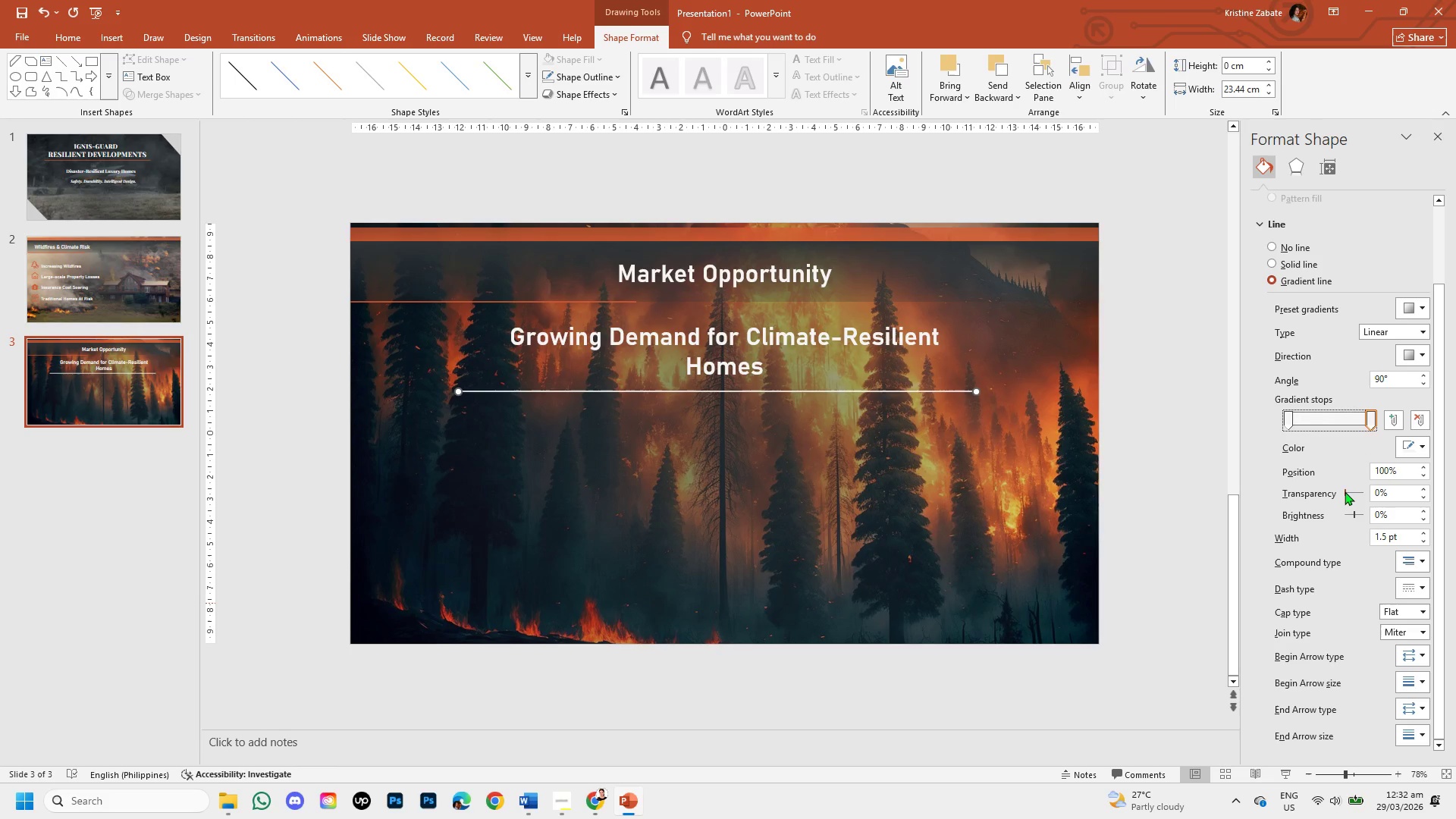 
left_click_drag(start_coordinate=[1345, 491], to_coordinate=[1371, 492])
 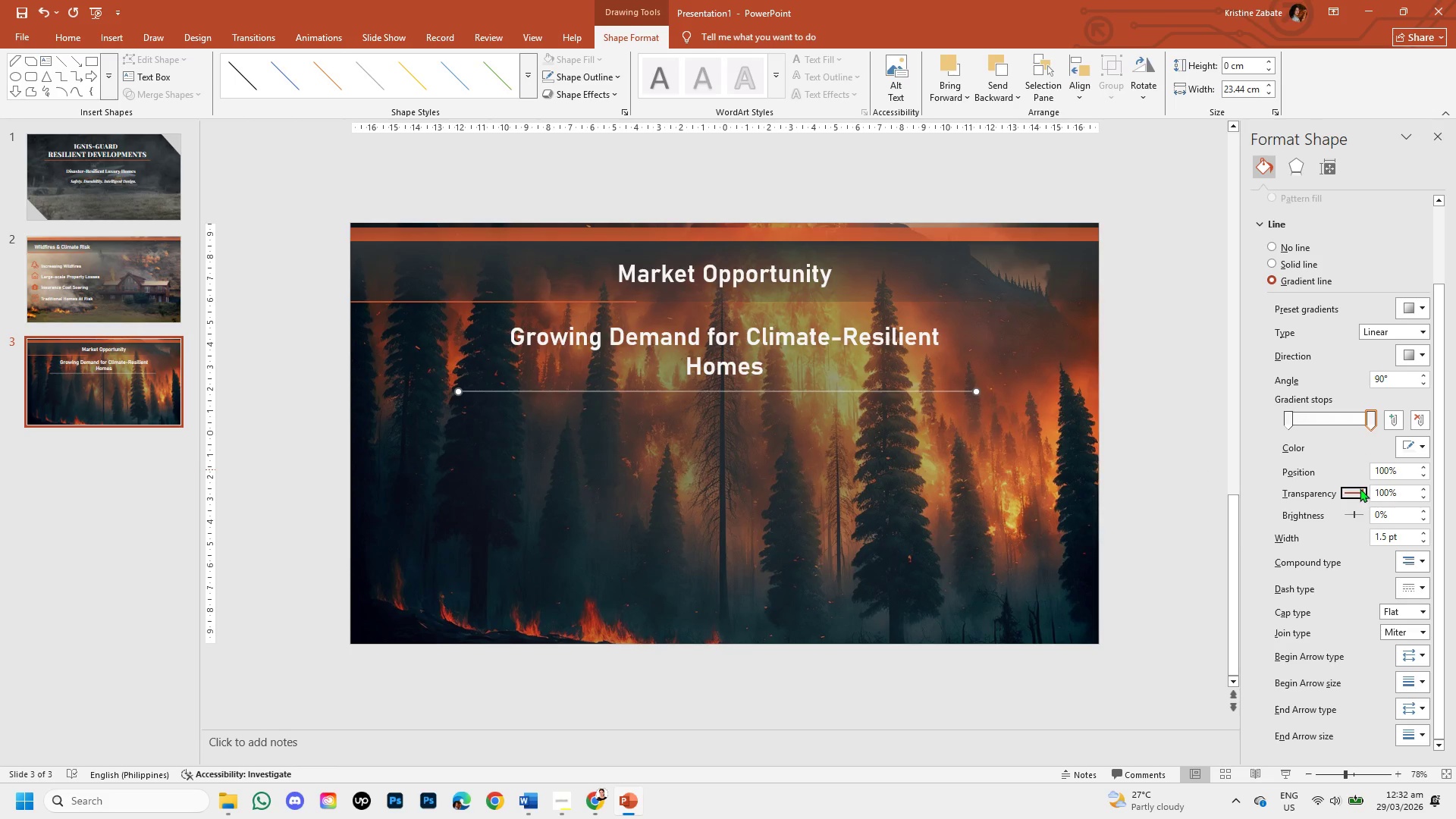 
left_click_drag(start_coordinate=[1360, 489], to_coordinate=[1354, 492])
 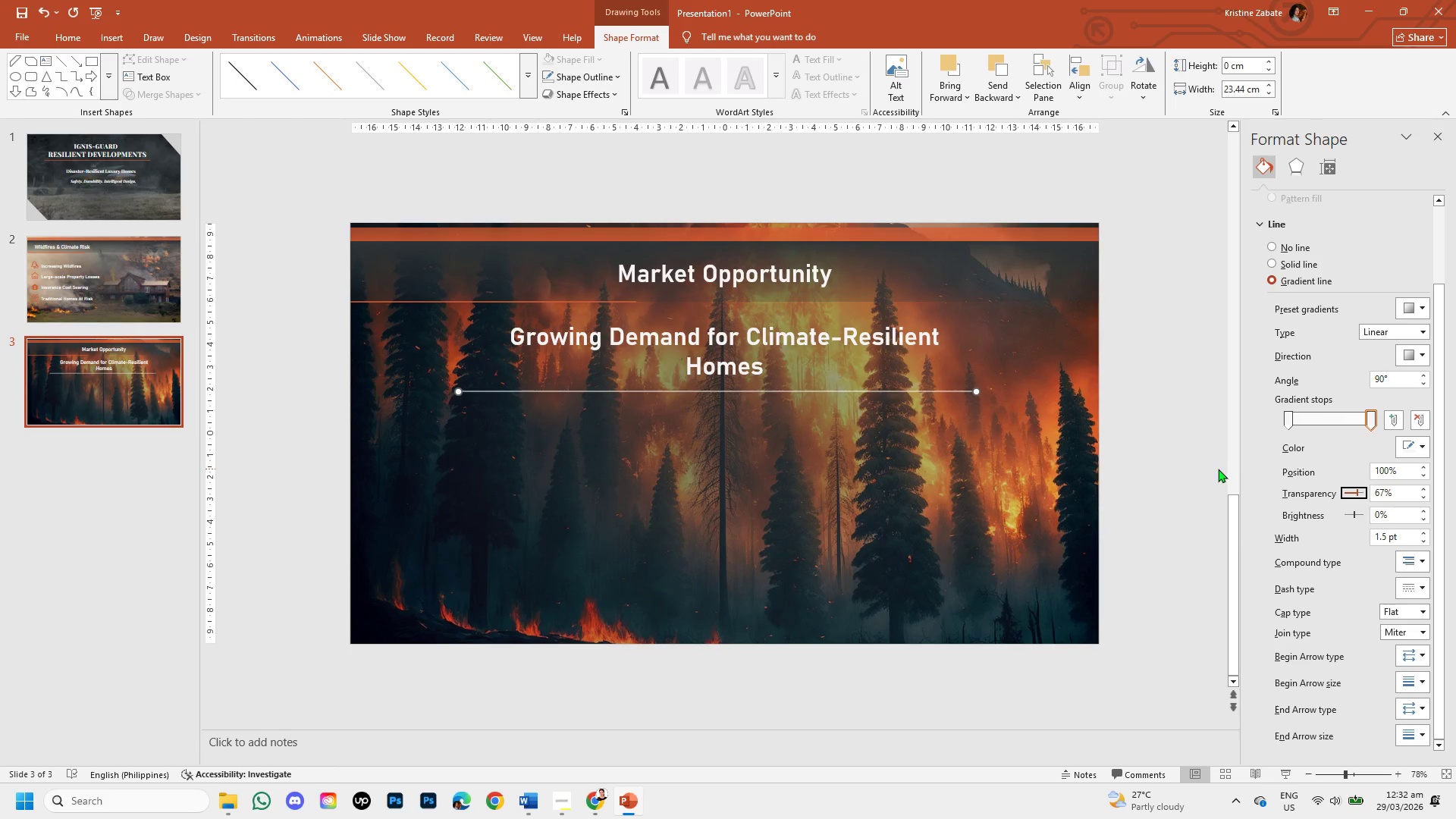 
left_click([1218, 469])
 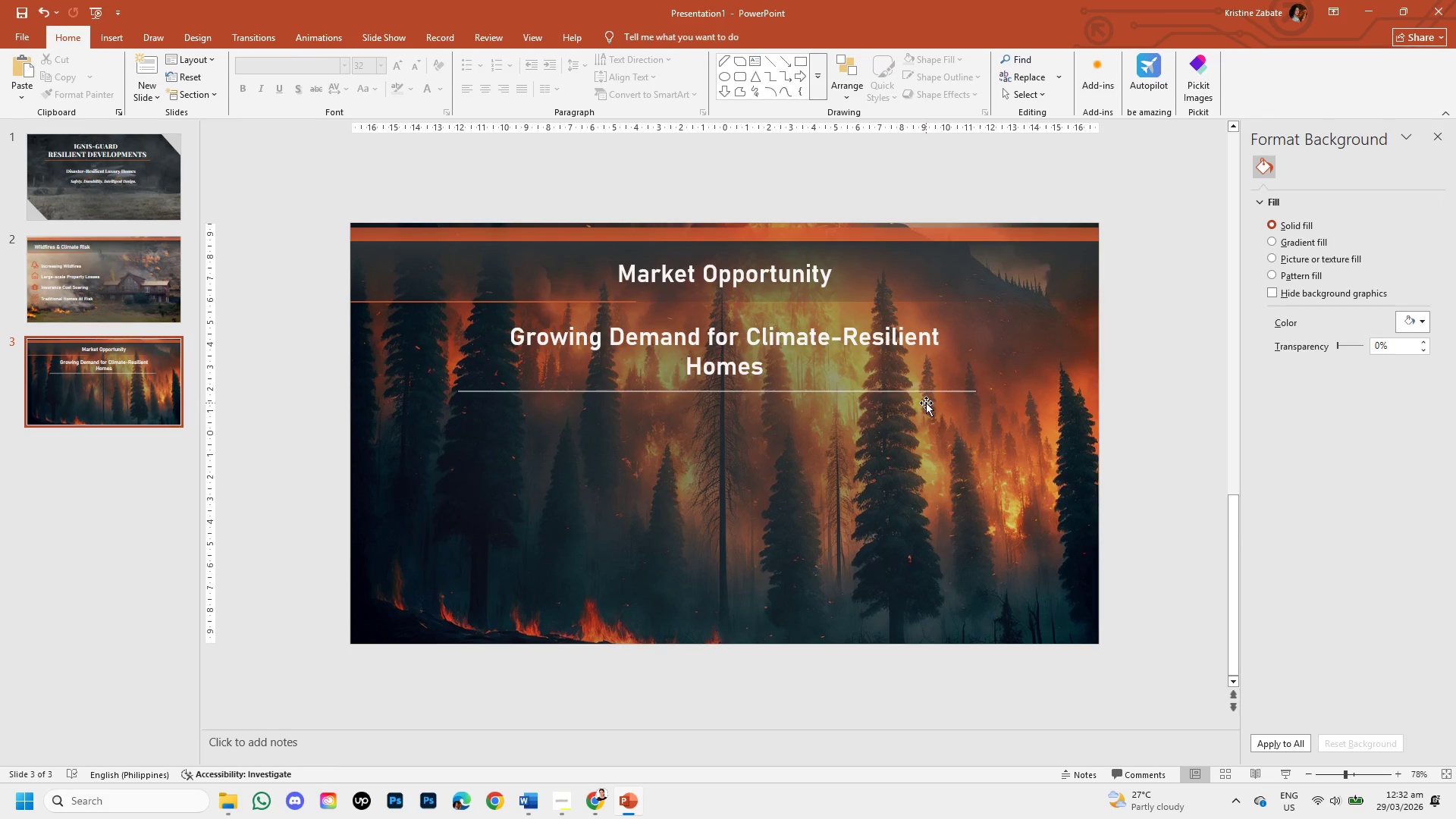 
left_click([927, 393])
 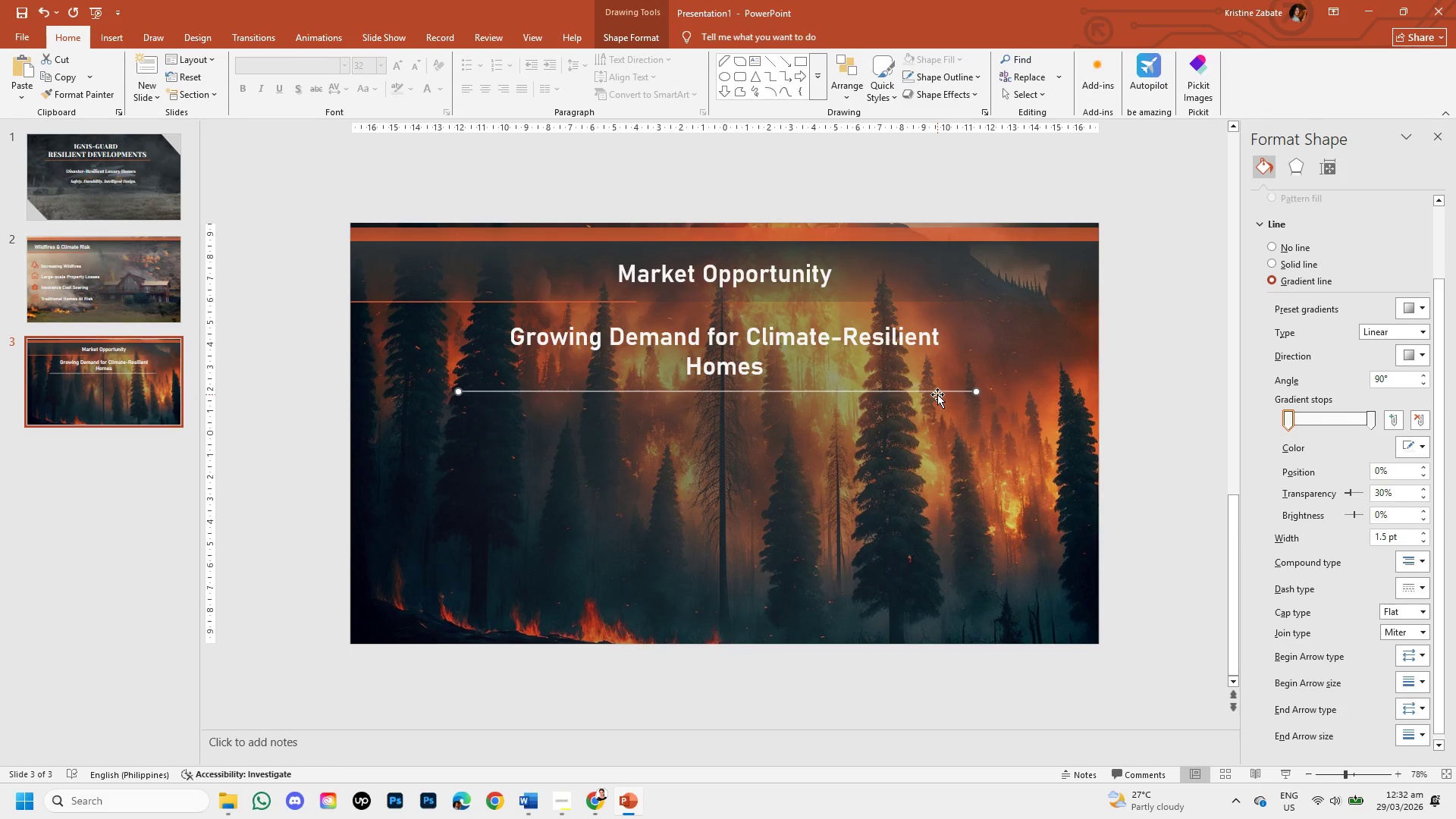 
left_click_drag(start_coordinate=[937, 394], to_coordinate=[954, 390])
 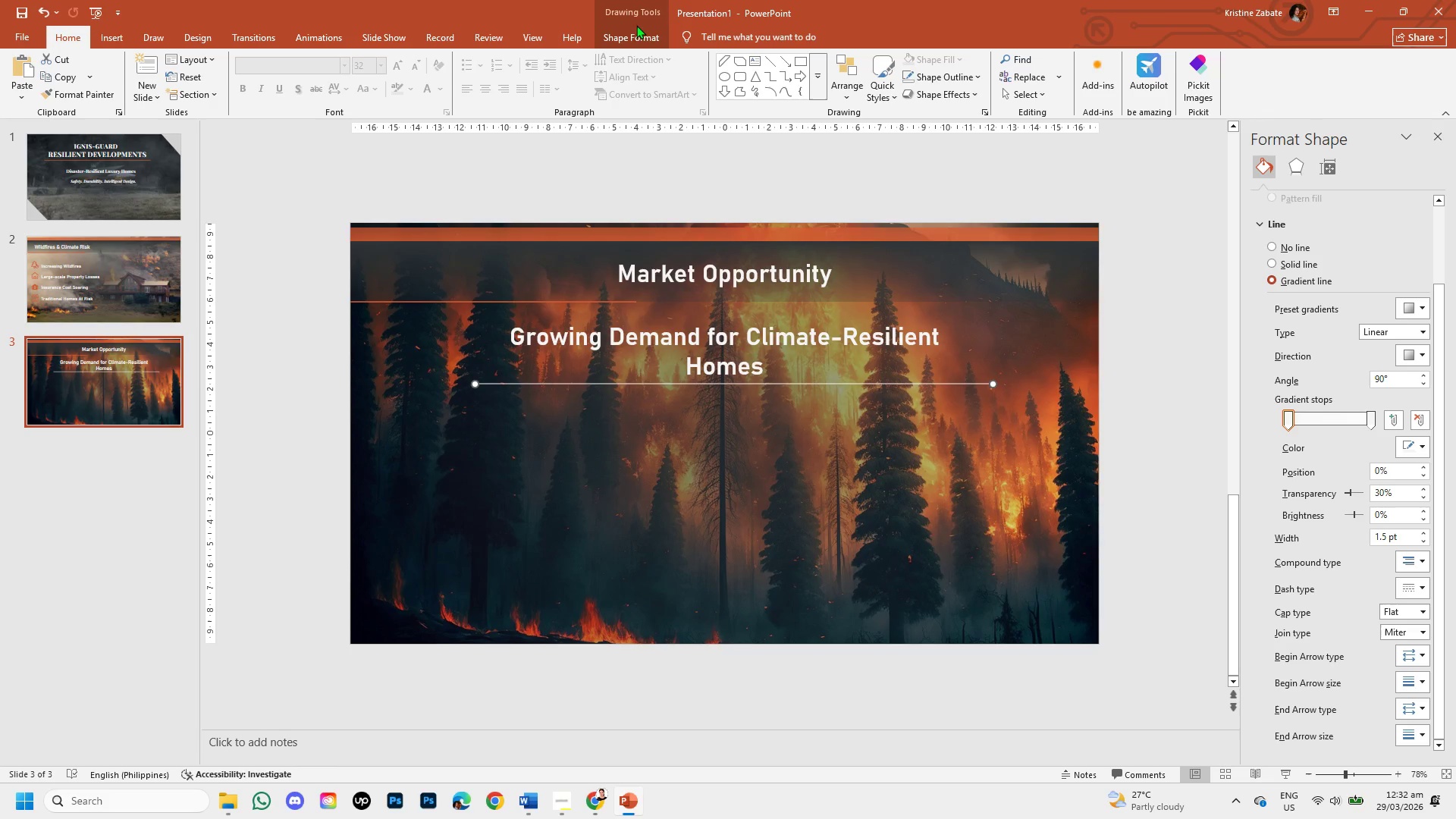 
left_click([628, 25])
 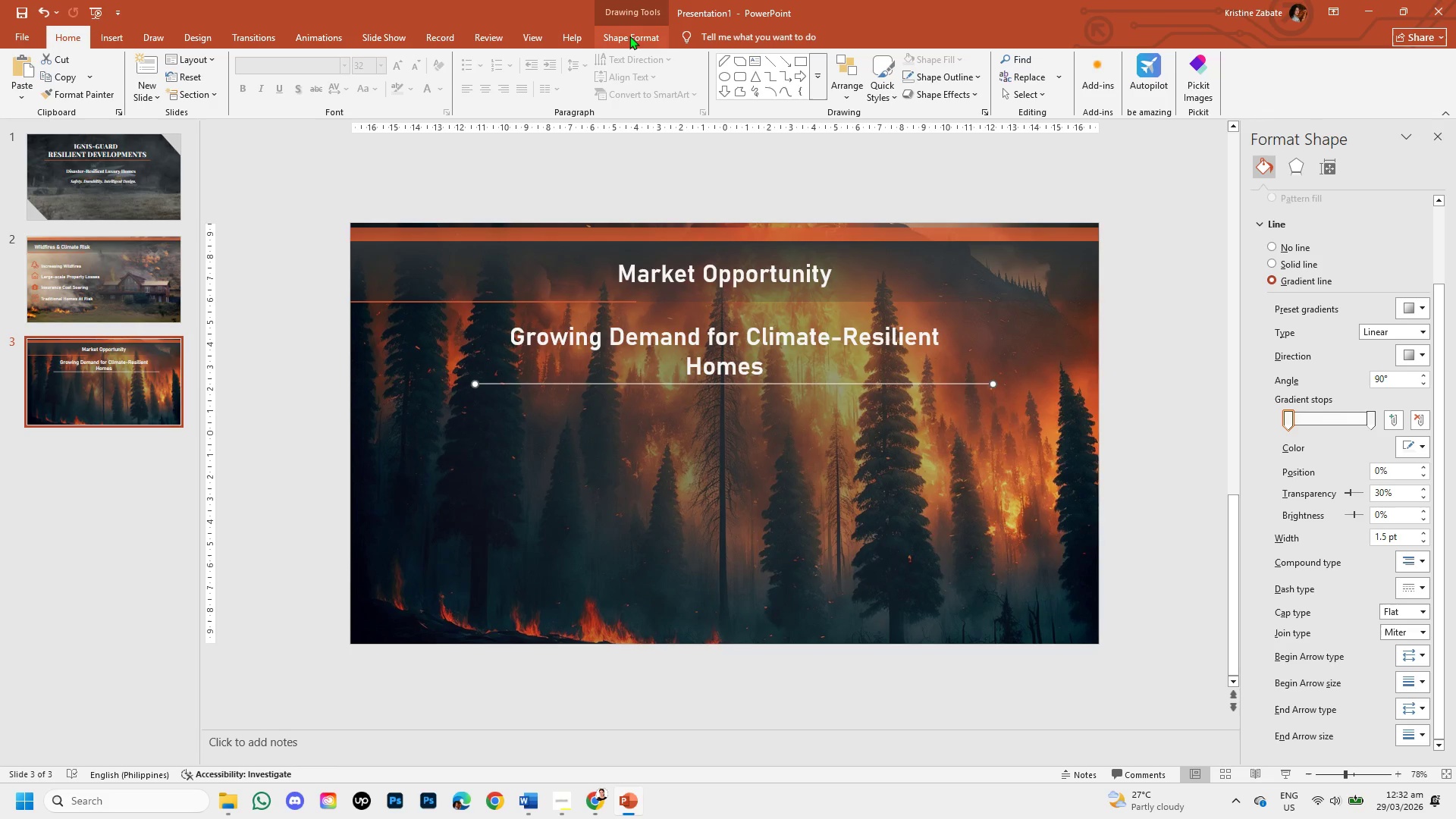 
left_click([629, 36])
 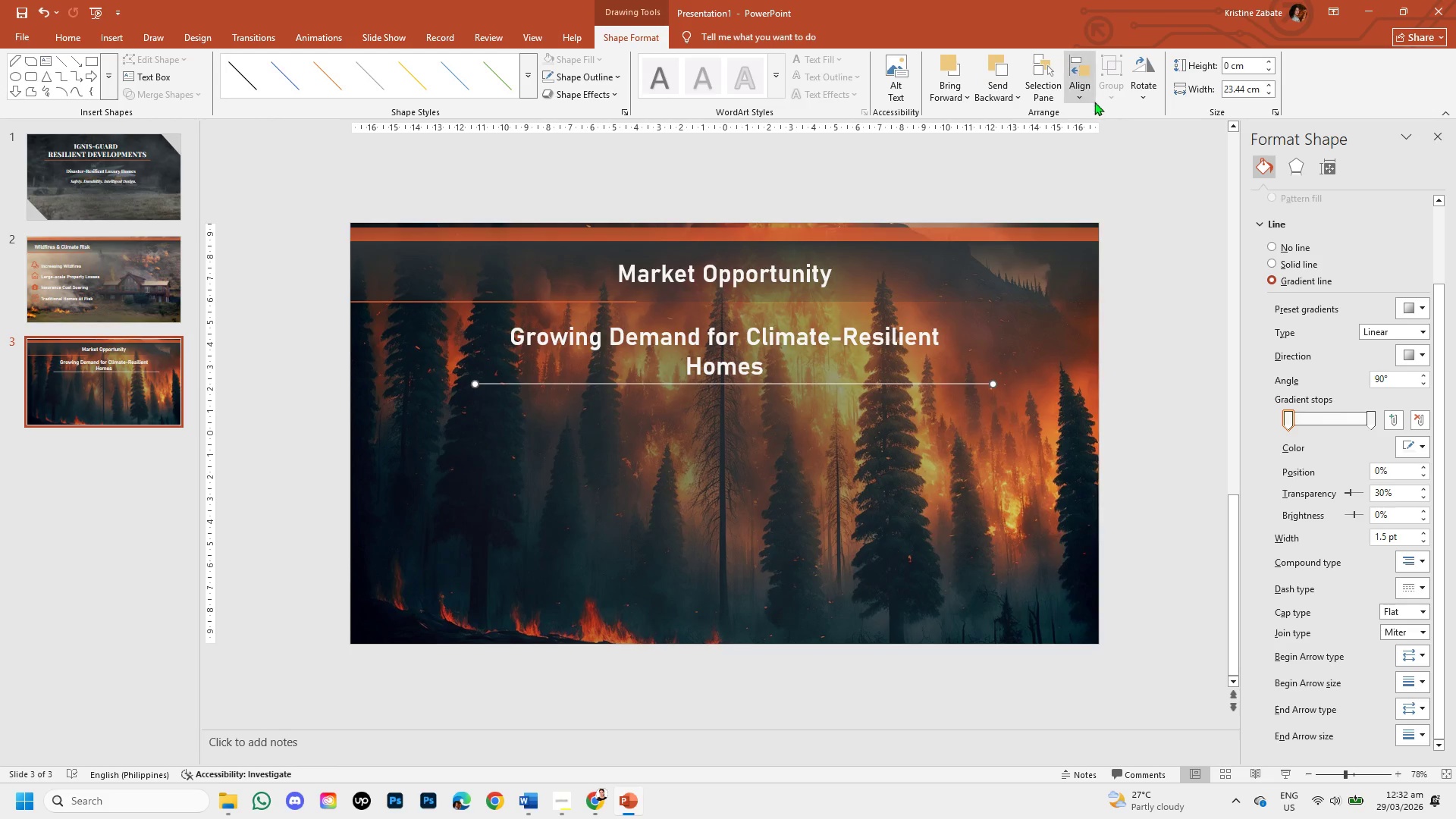 
left_click([1086, 99])
 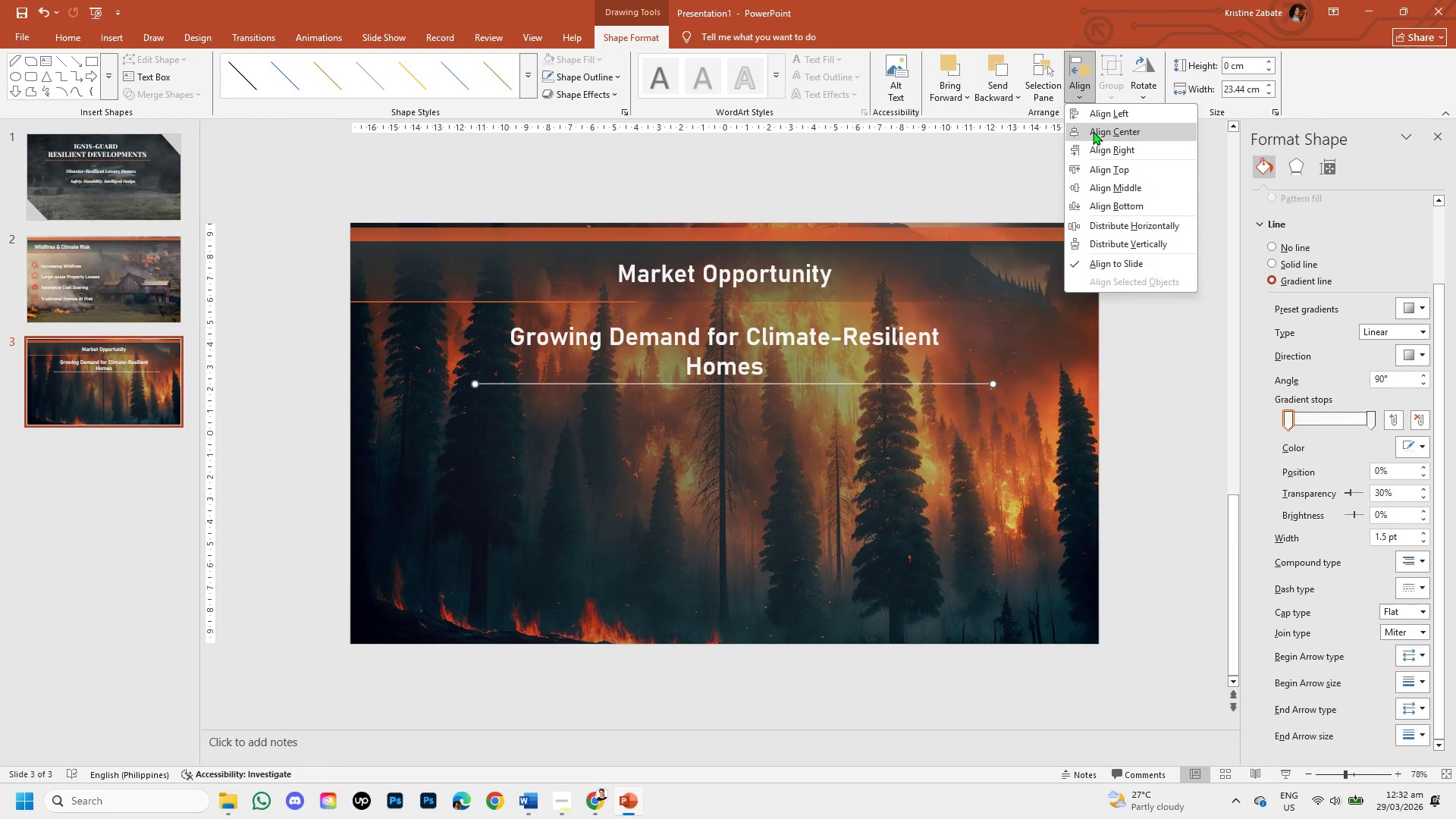 
left_click([1093, 131])
 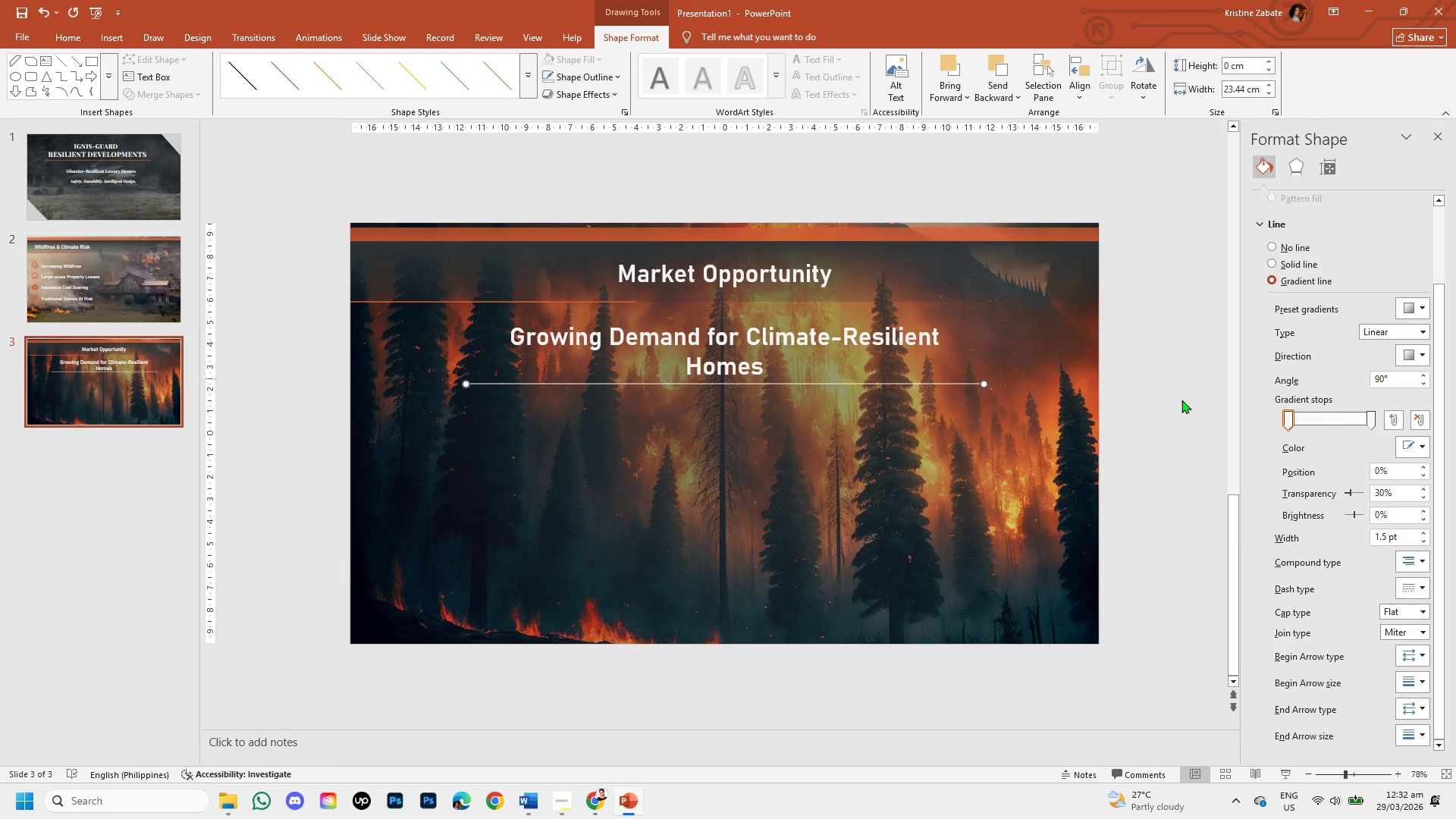 
left_click([1179, 422])
 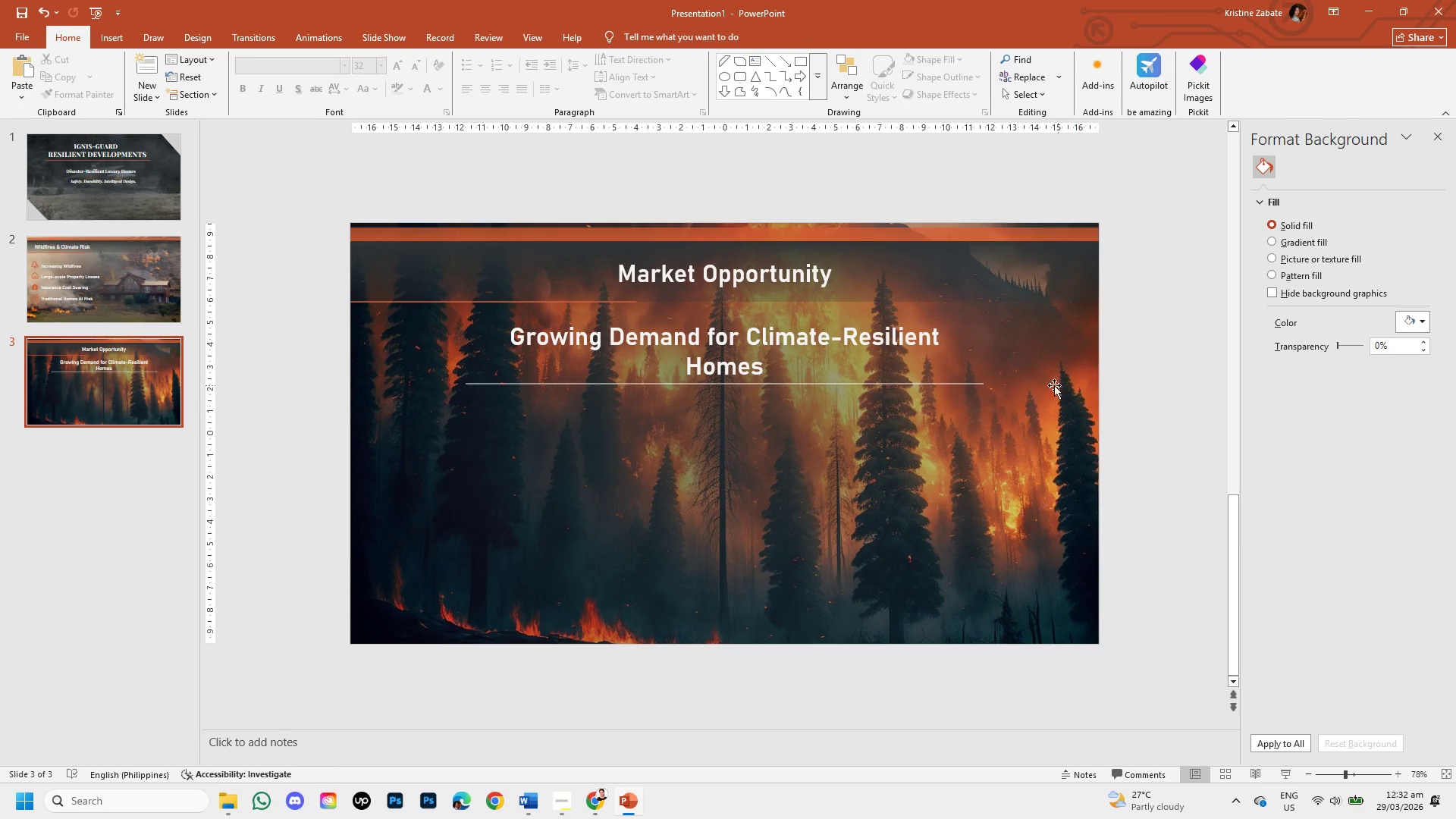 
wait(5.56)
 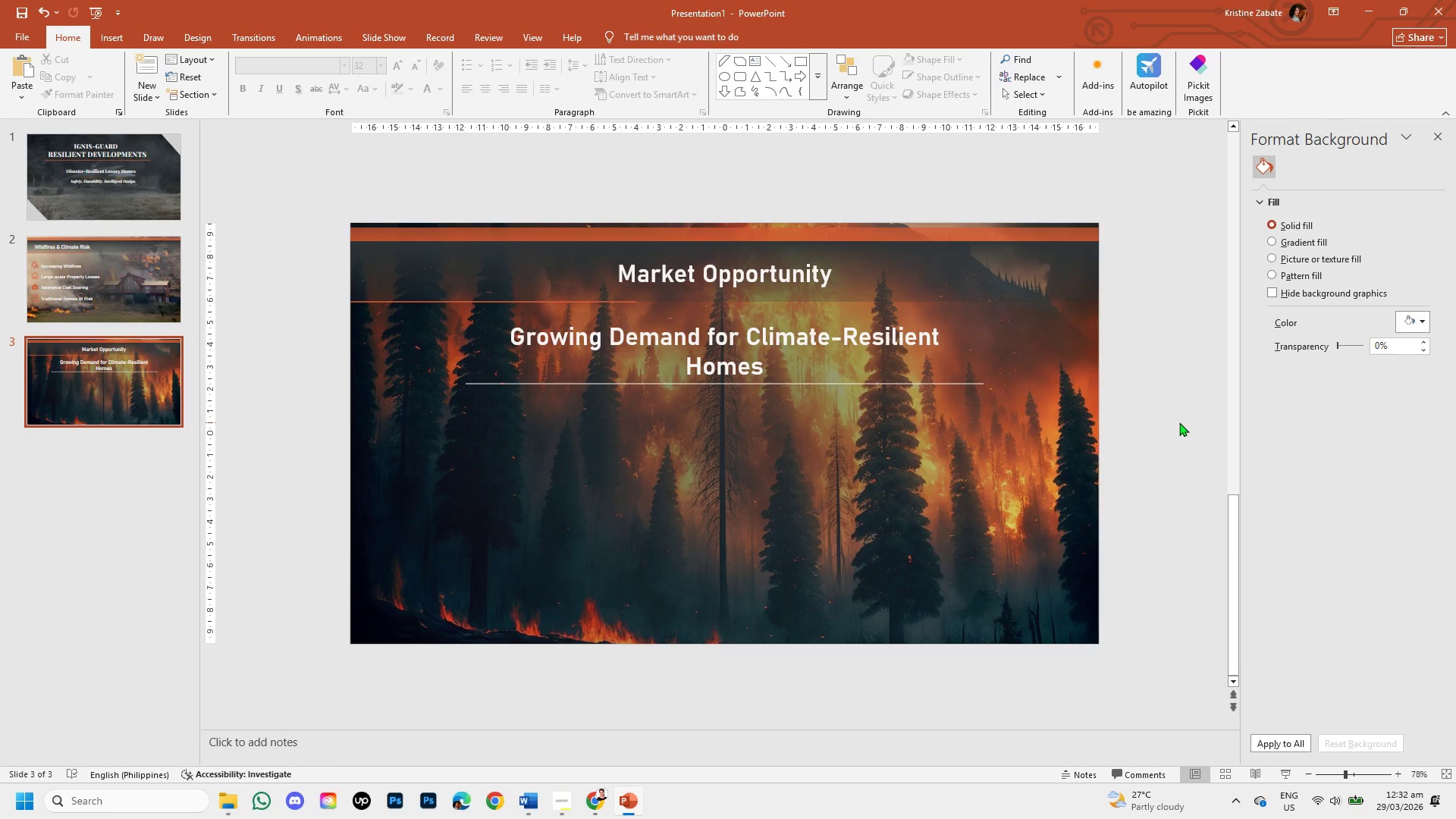 
double_click([950, 381])
 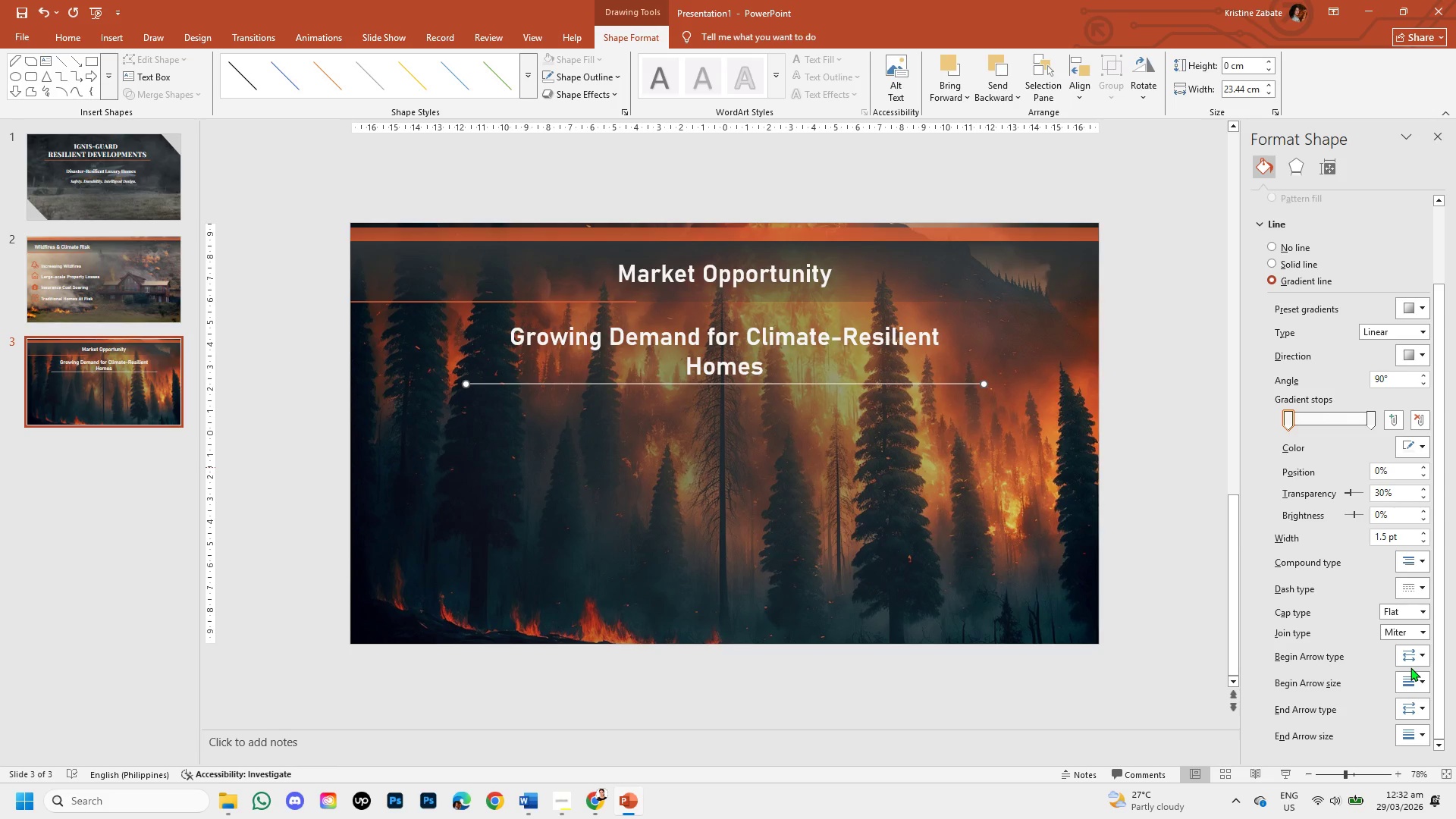 
scroll: coordinate [1410, 667], scroll_direction: down, amount: 1.0
 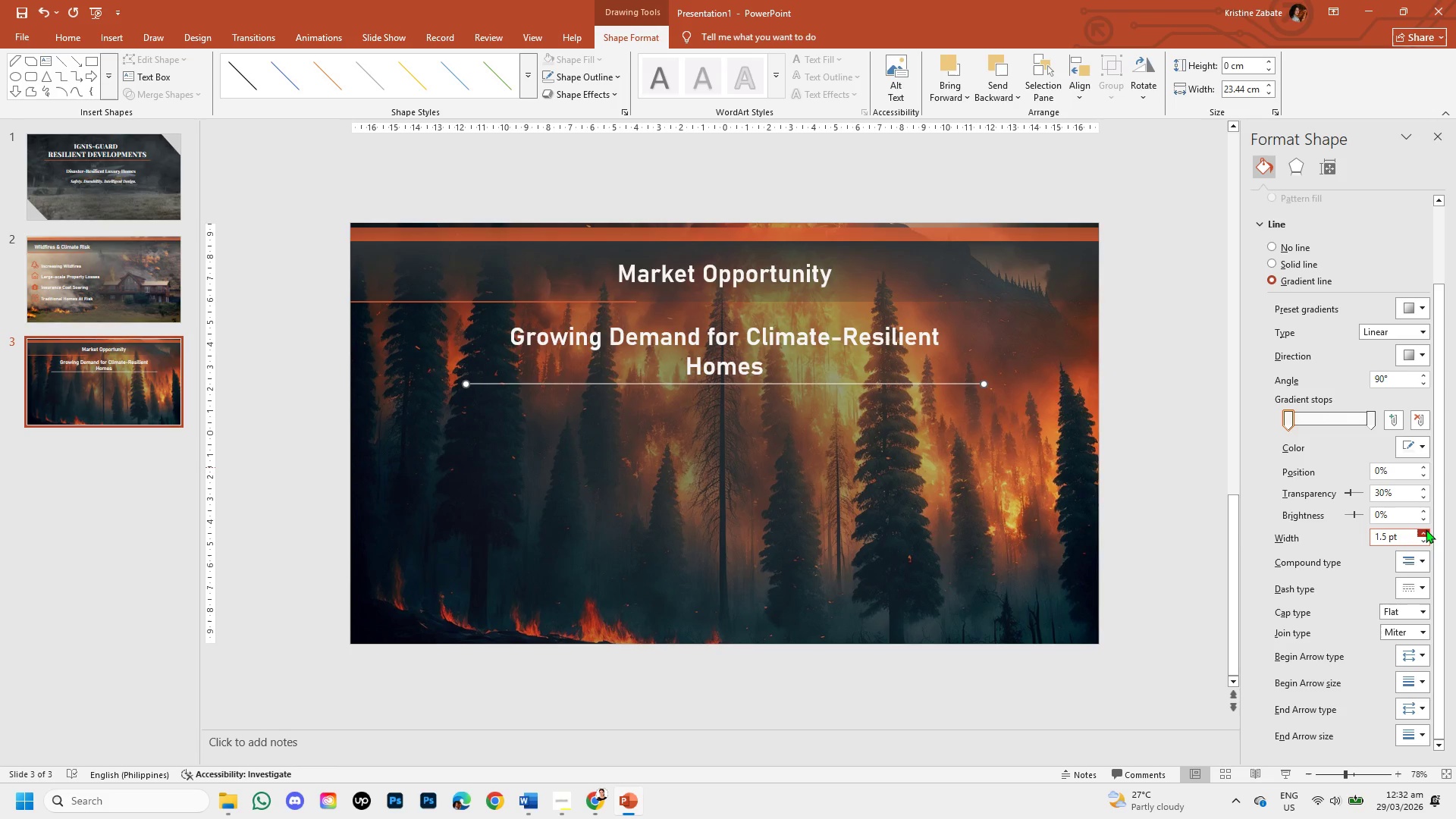 
left_click([1426, 537])
 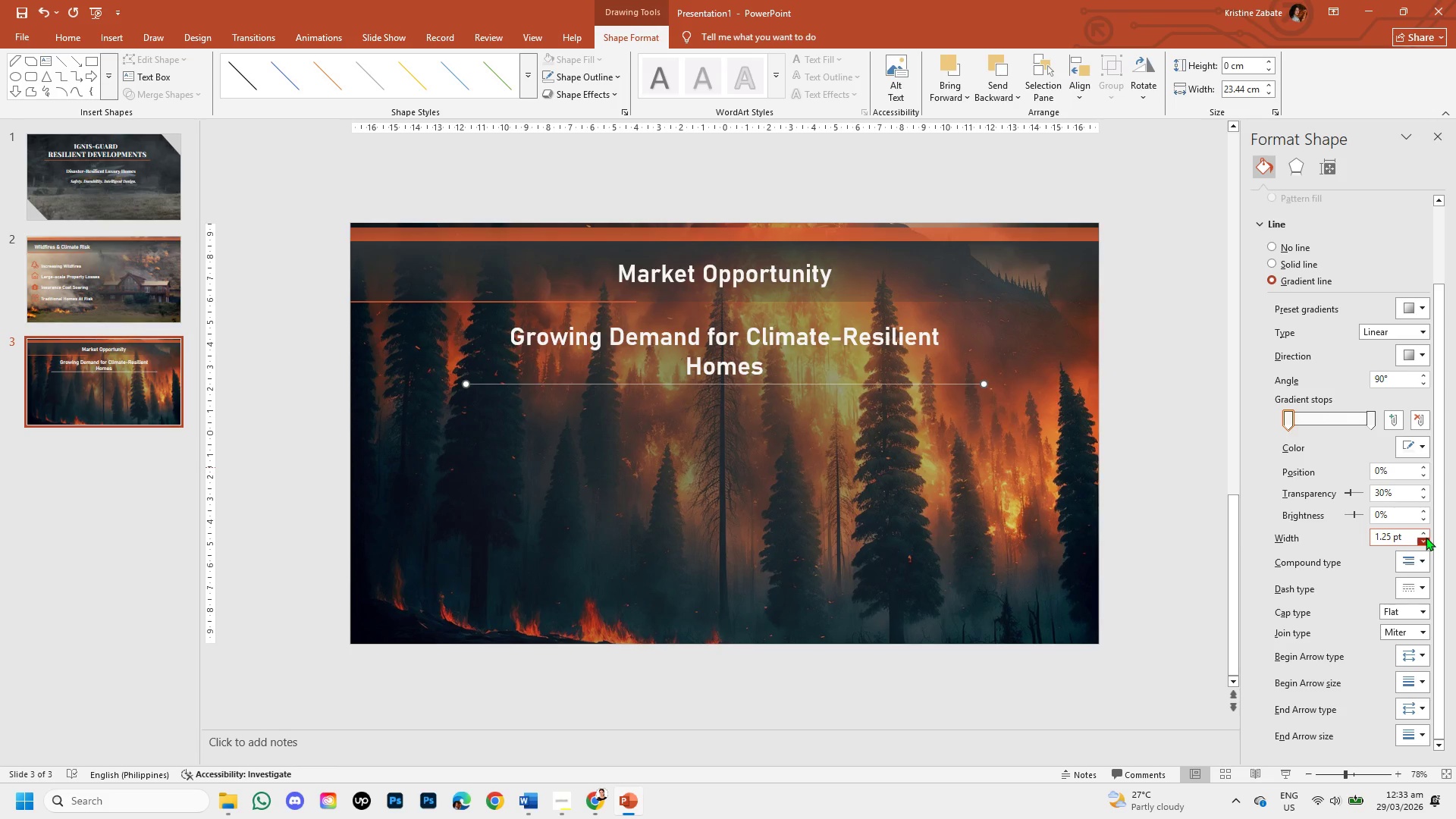 
left_click([1426, 537])
 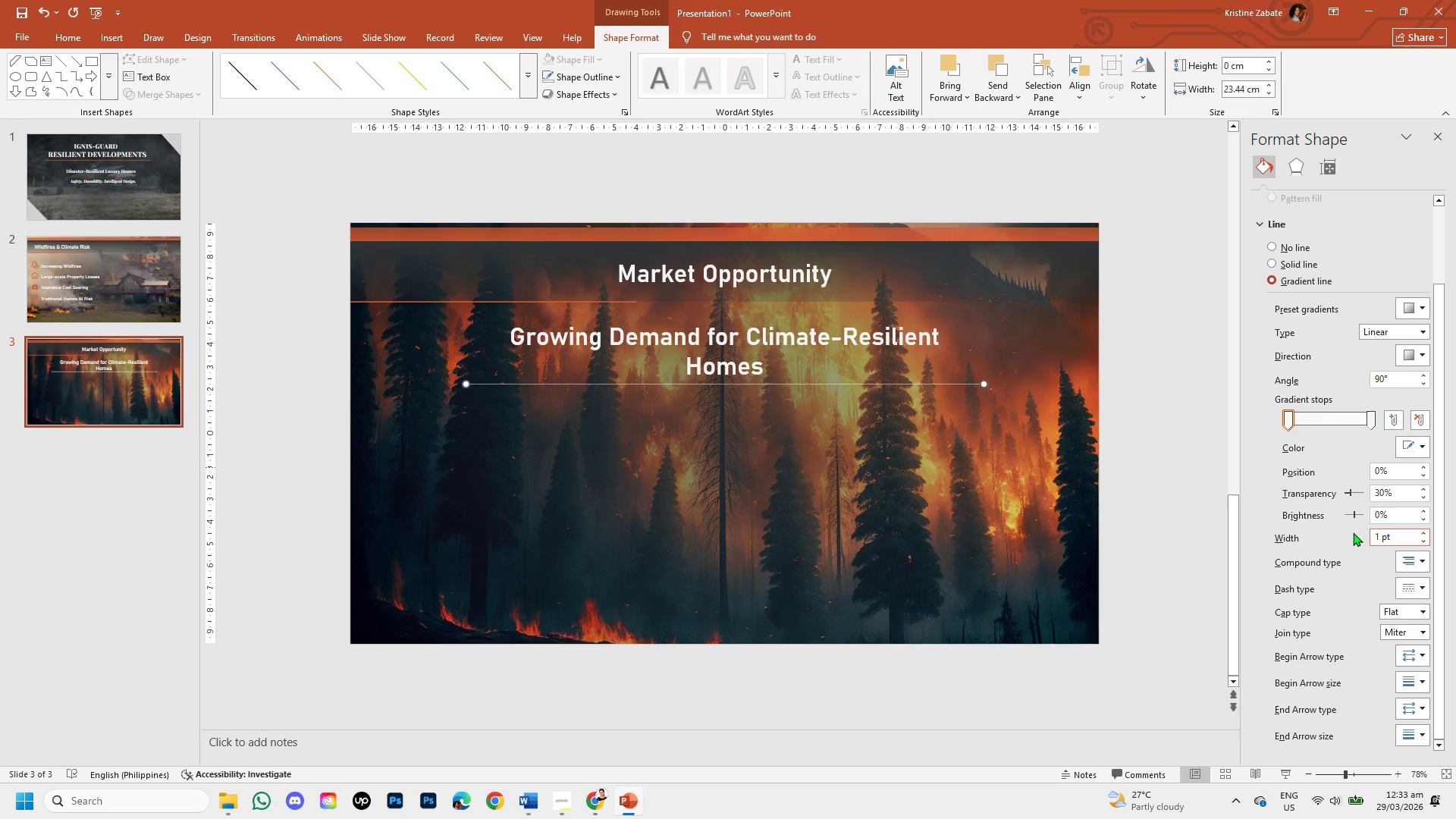 
left_click([1176, 505])
 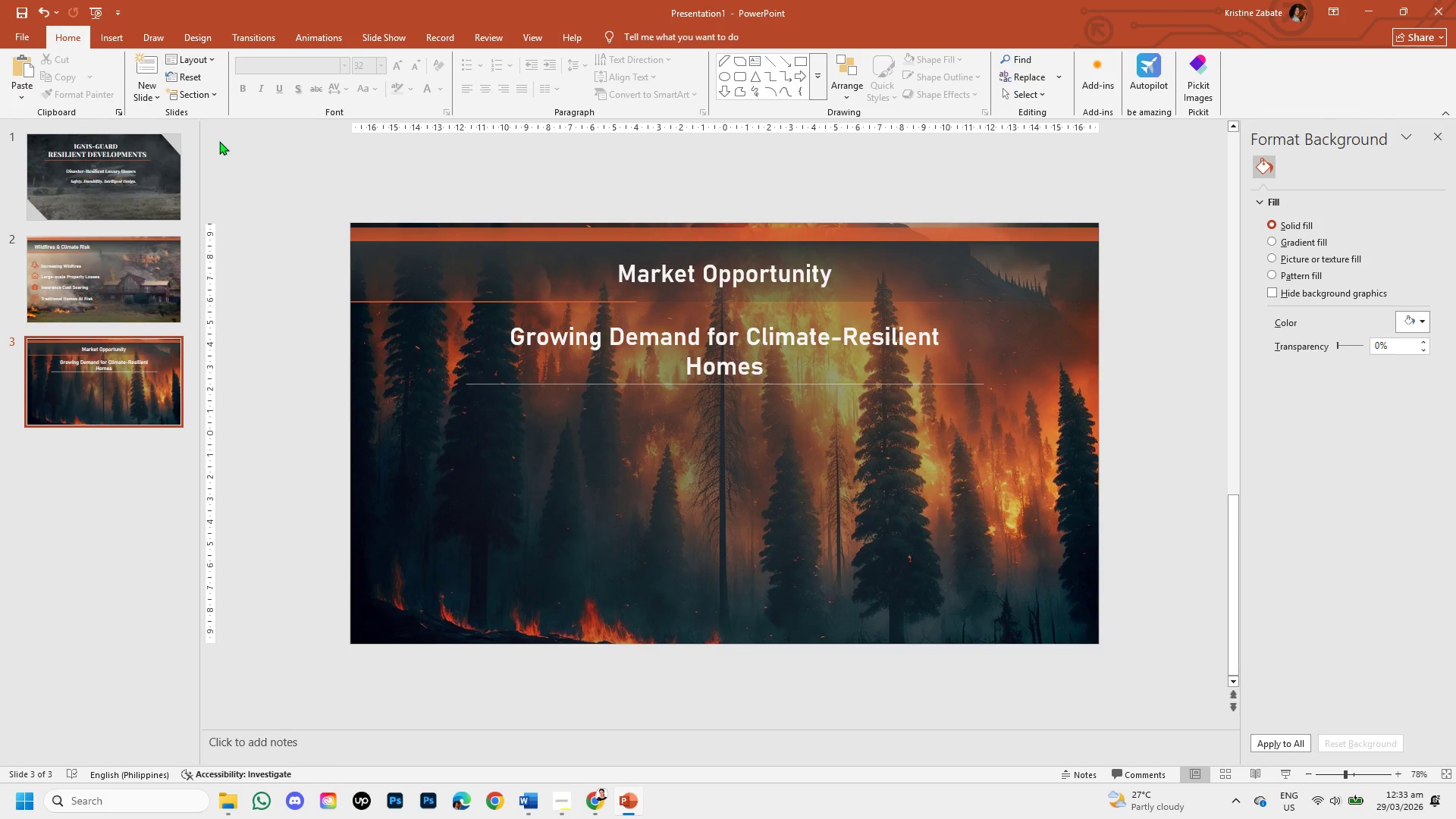 
left_click([110, 38])
 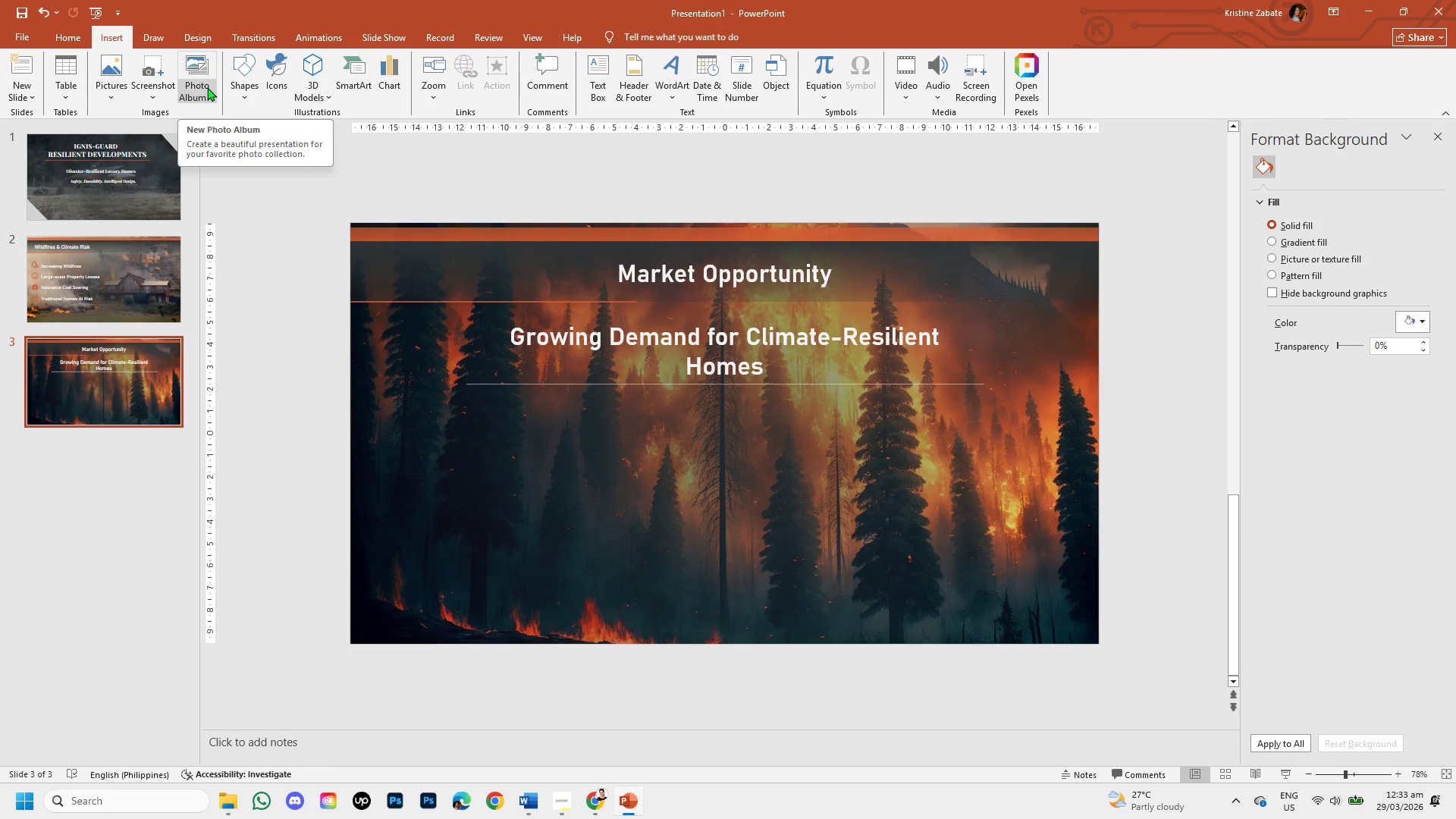 
wait(17.15)
 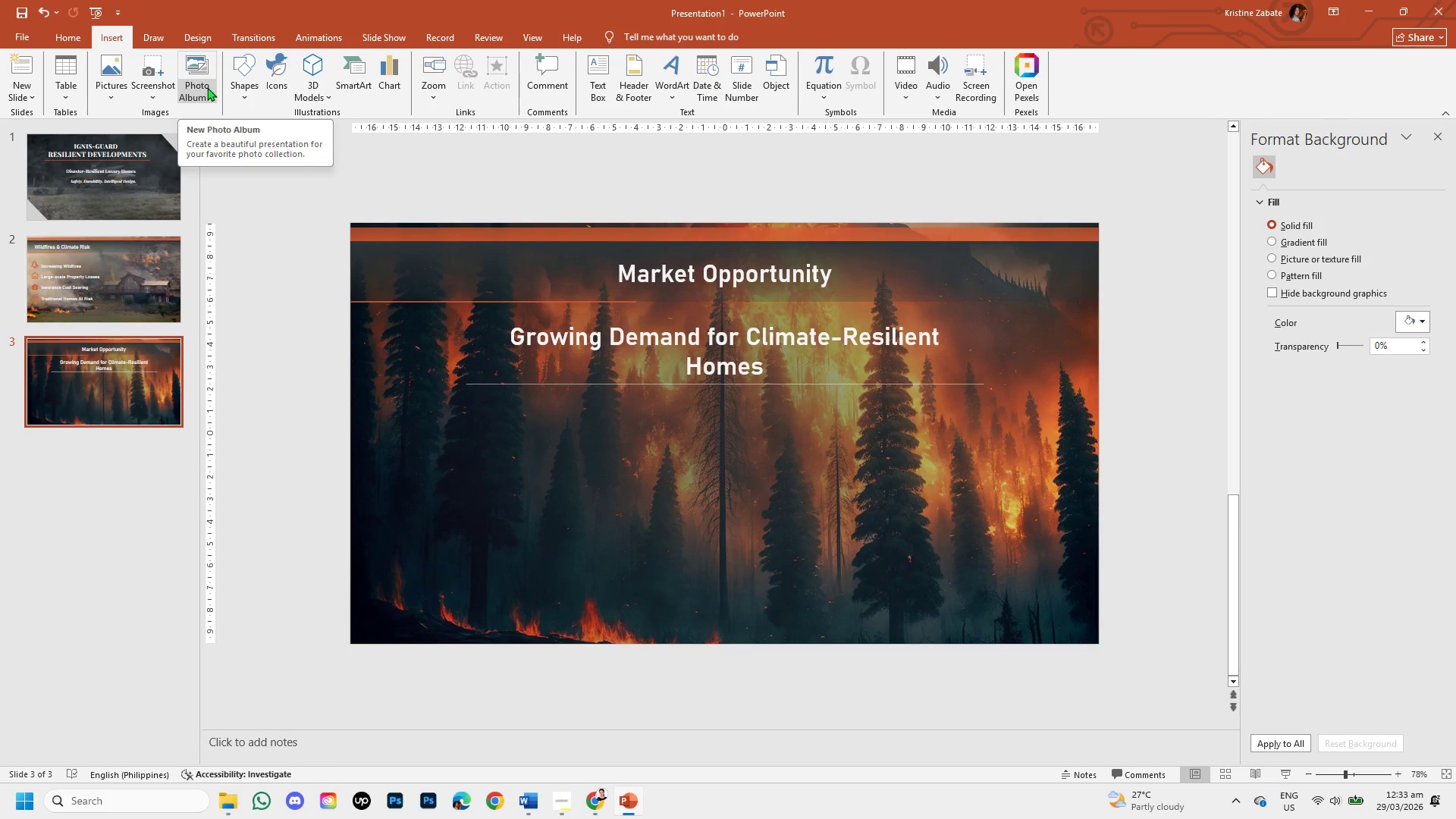 
mouse_move([392, 108])
 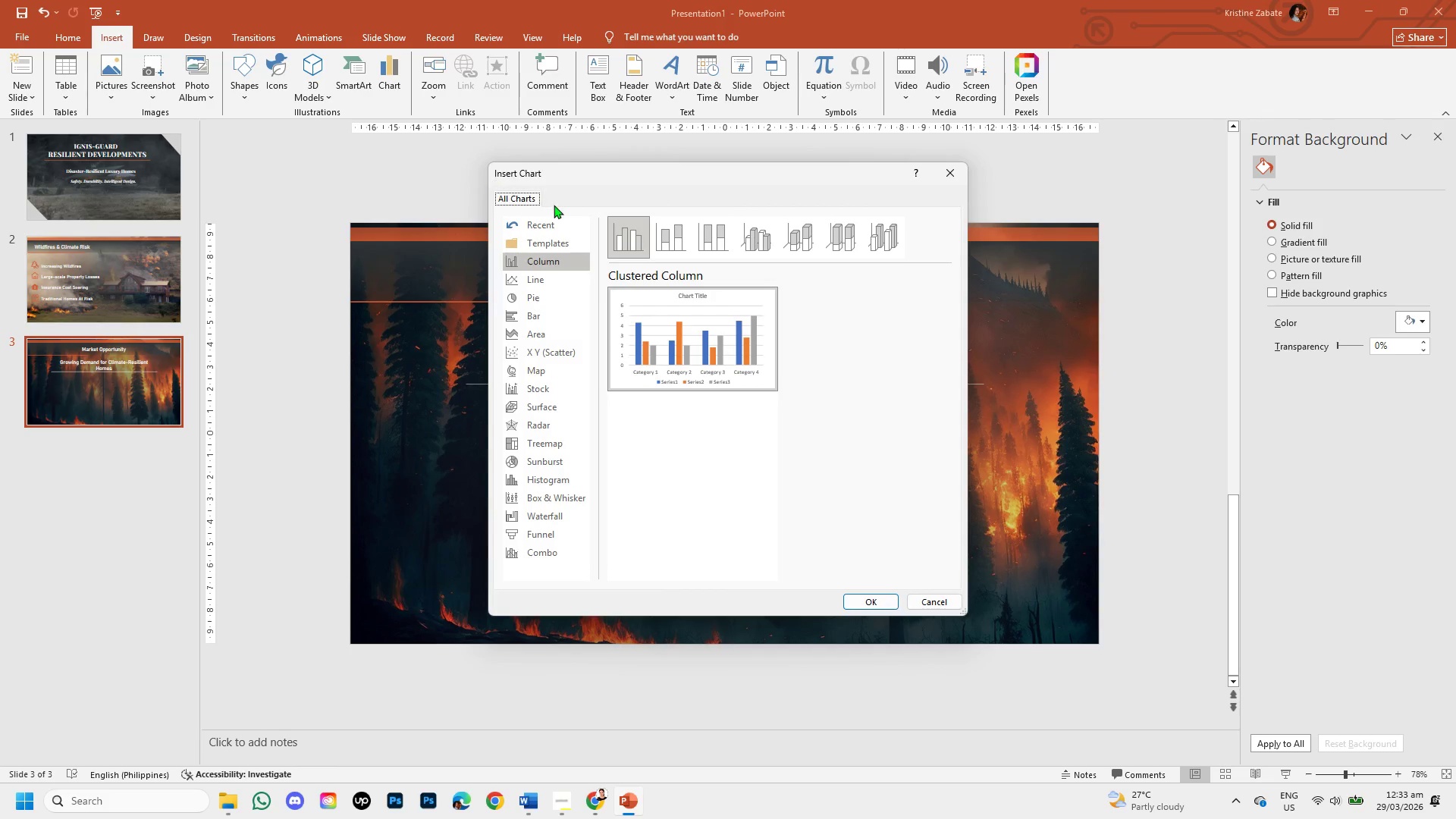 
left_click([577, 283])
 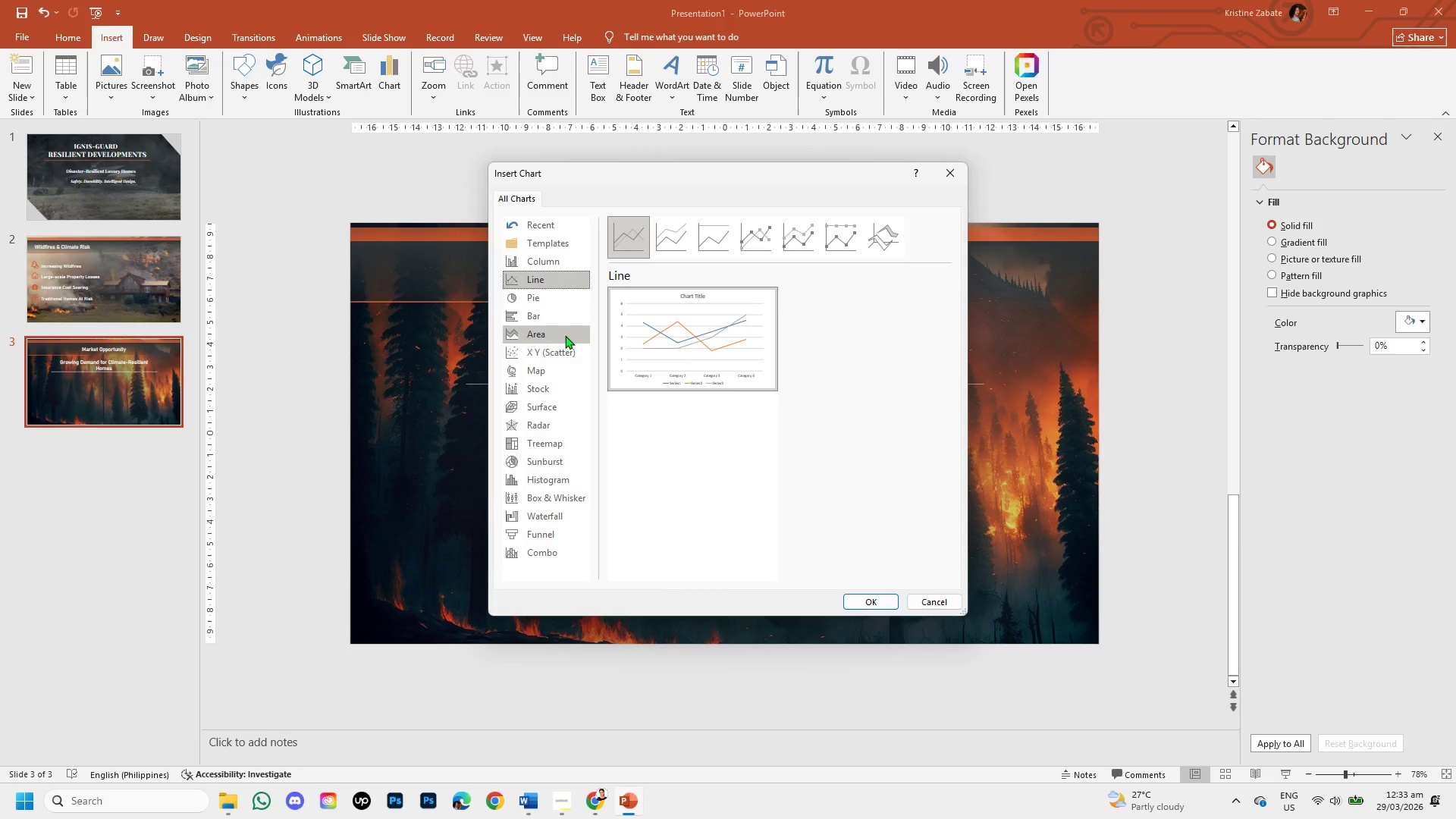 
wait(5.42)
 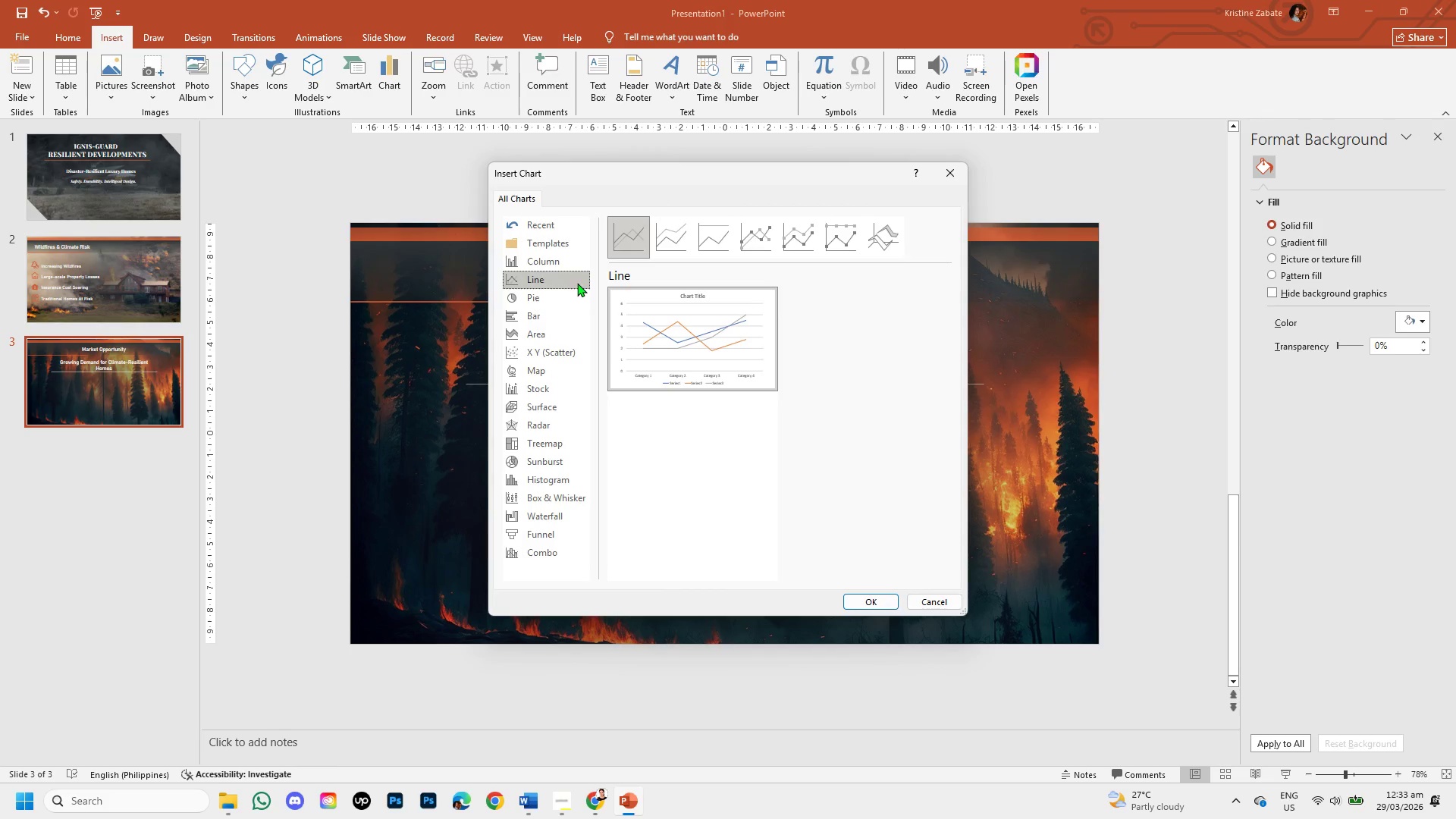 
left_click([557, 262])
 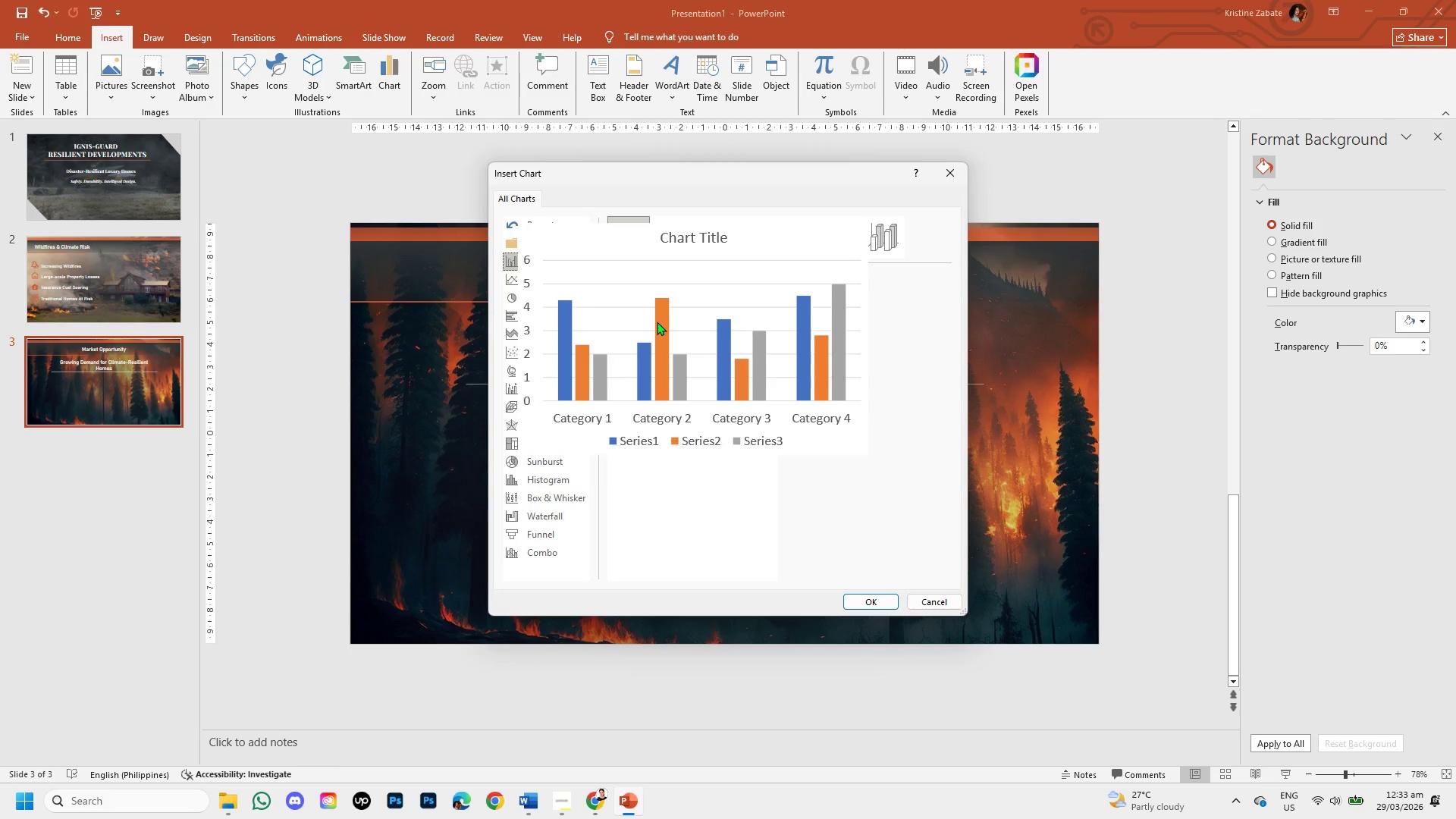 
left_click([657, 322])
 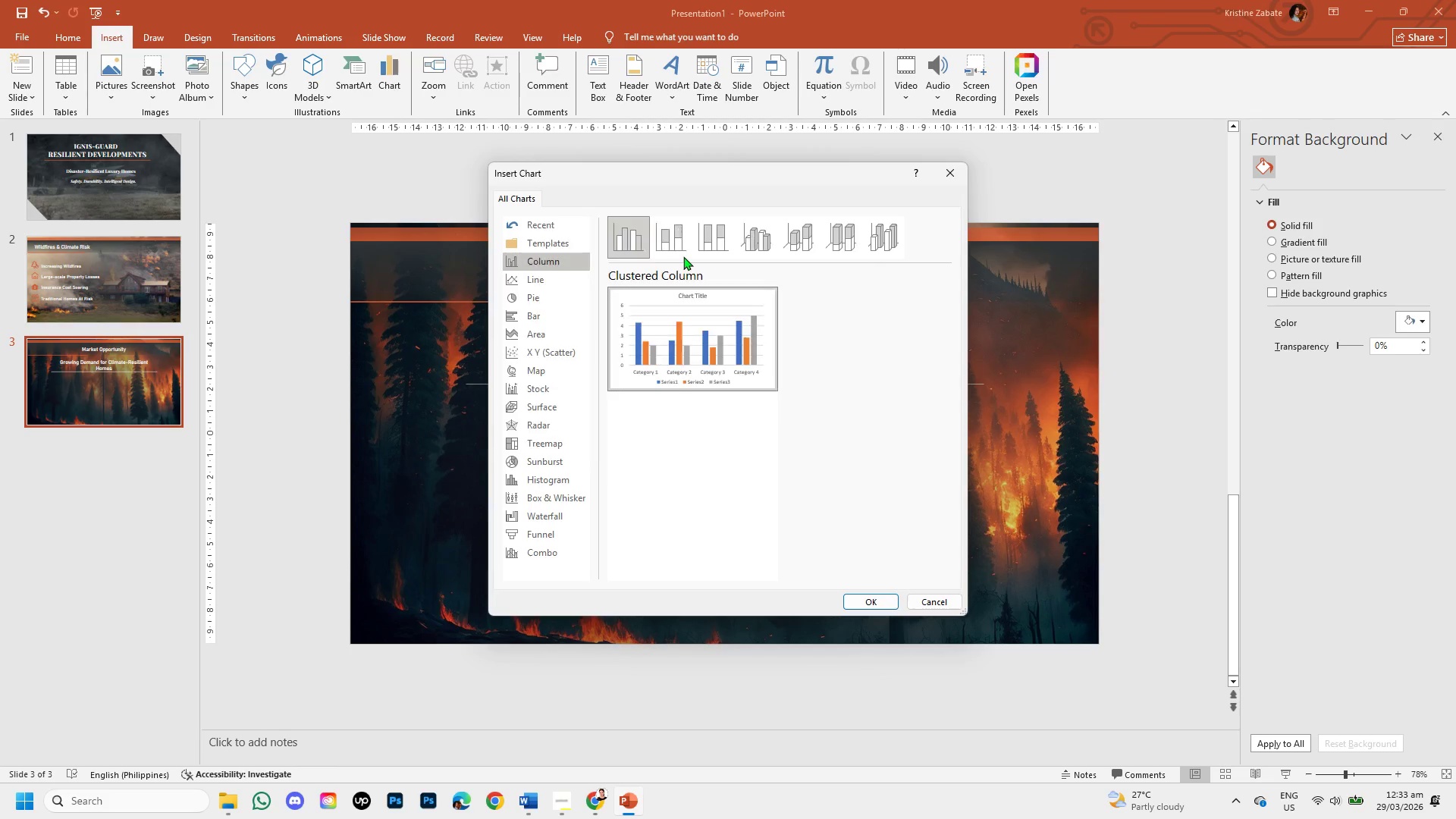 
left_click([676, 244])
 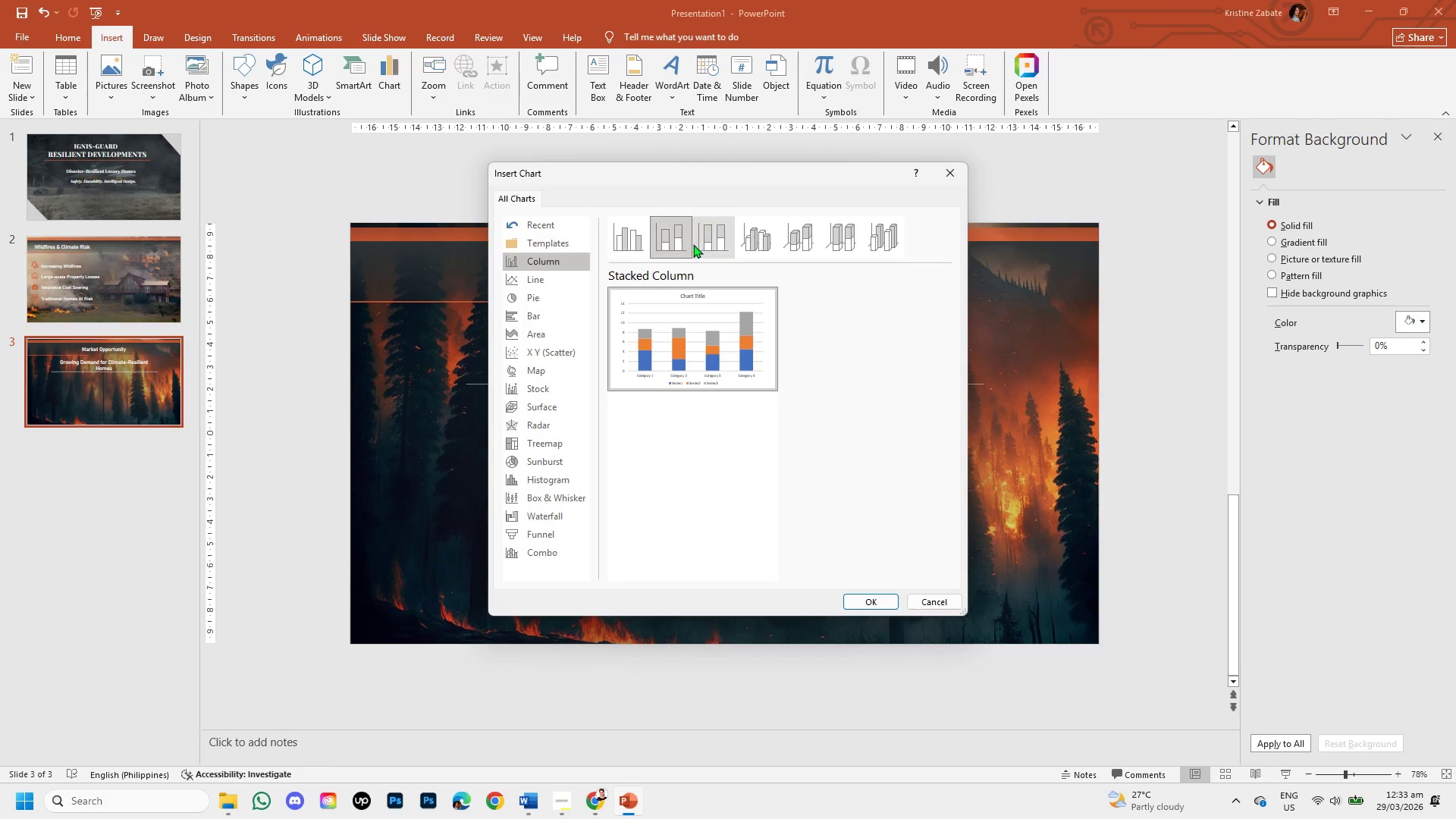 
left_click([701, 244])
 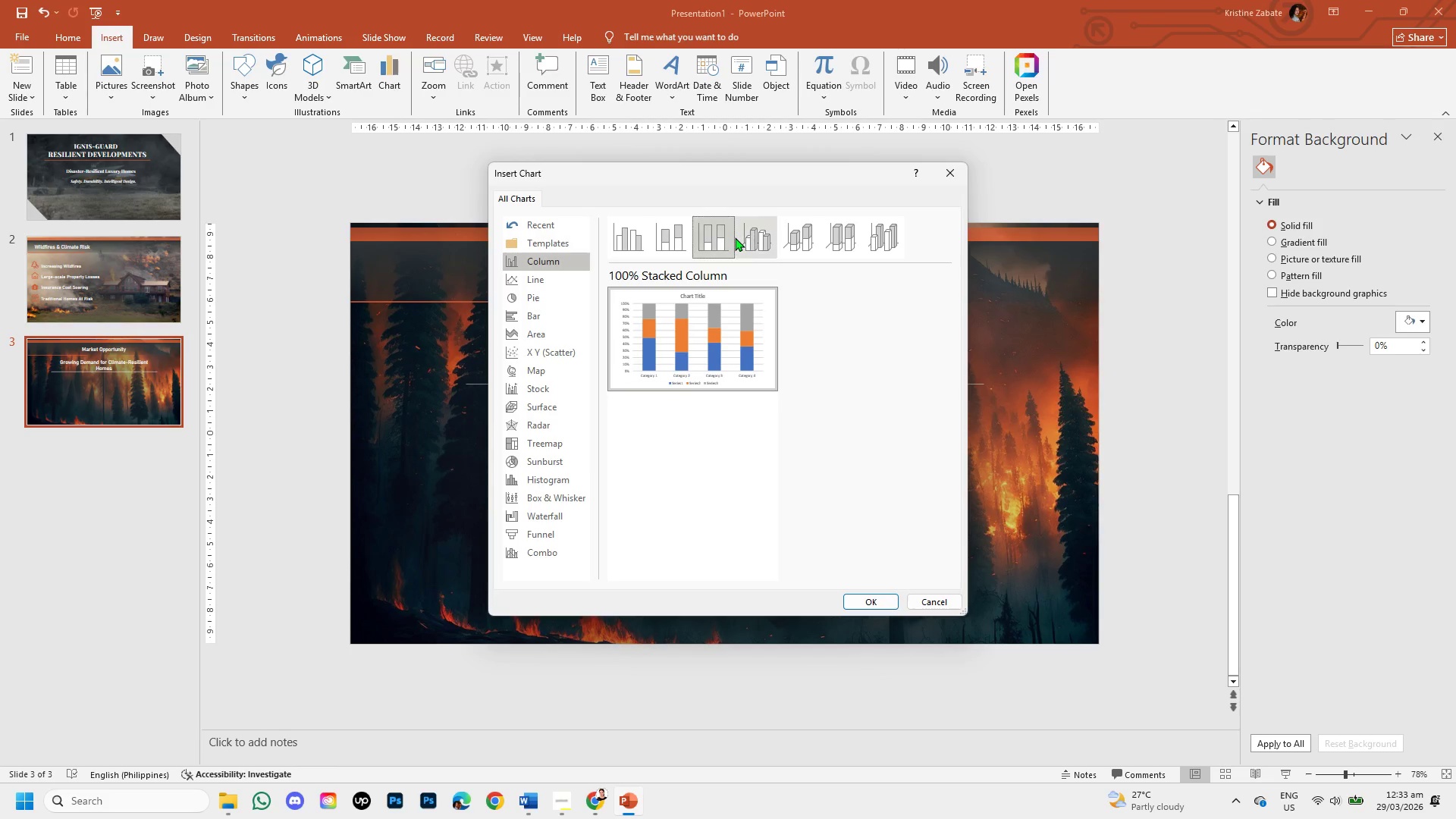 
left_click([737, 237])
 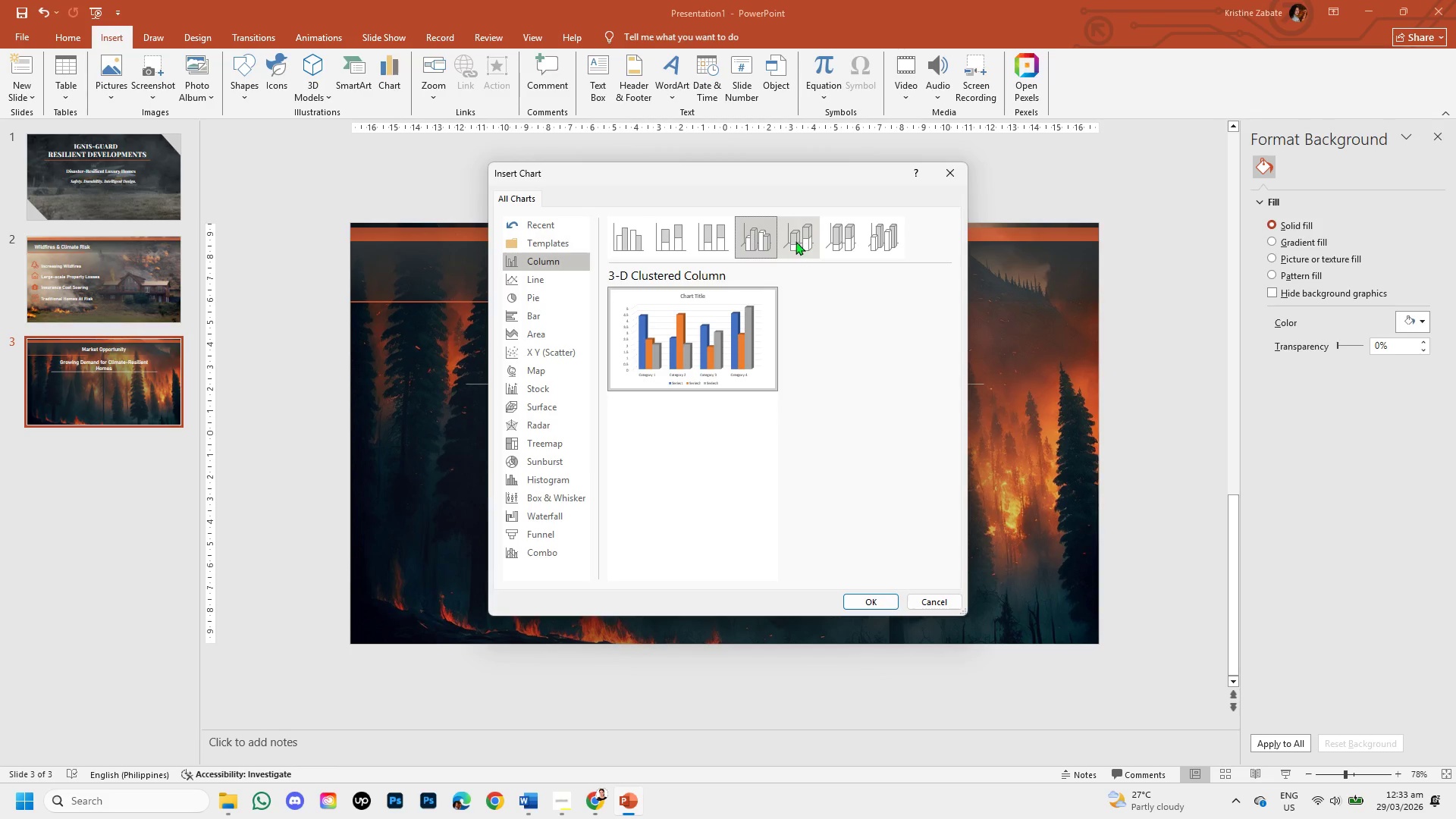 
left_click([795, 241])
 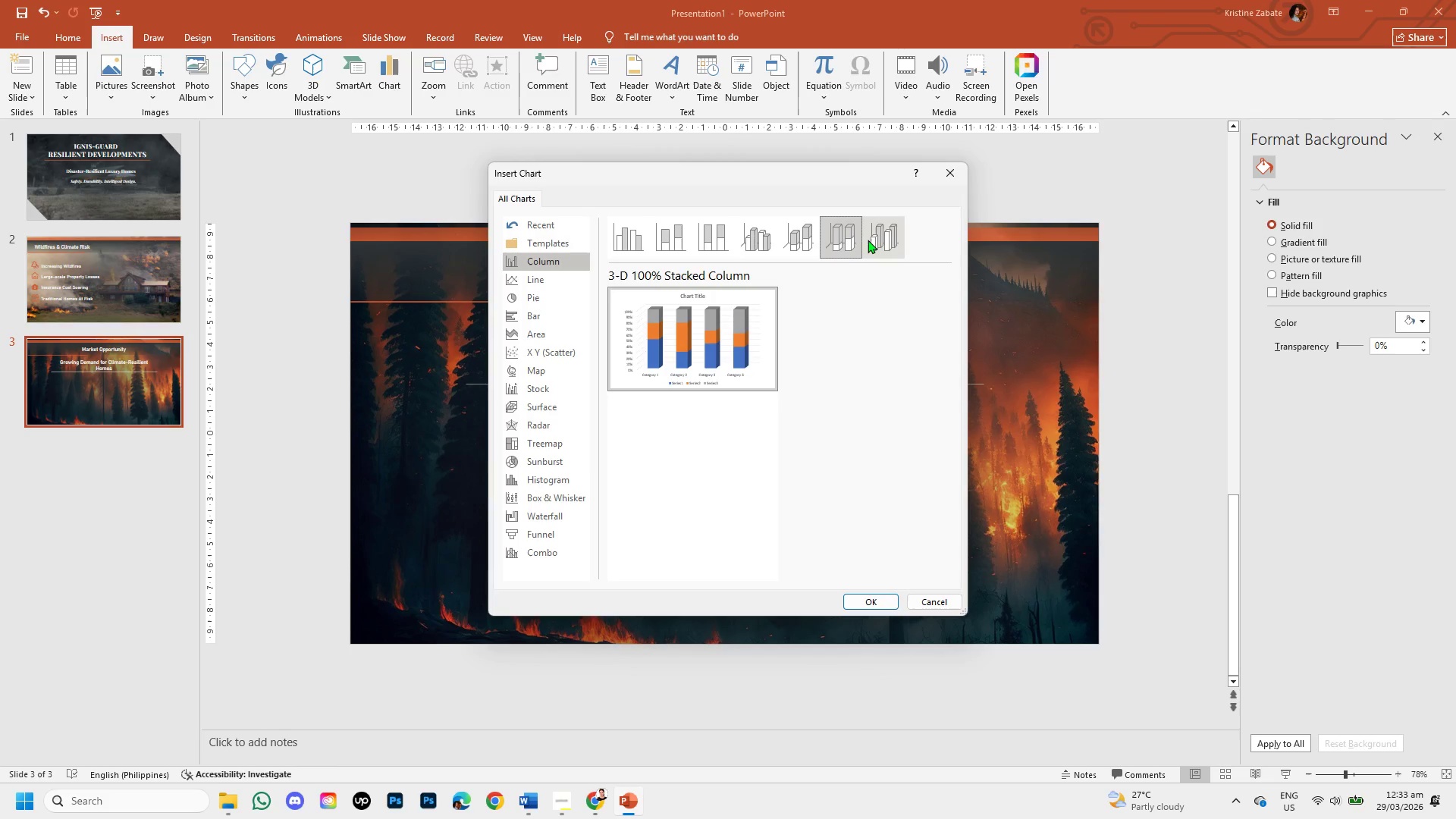 
double_click([868, 240])
 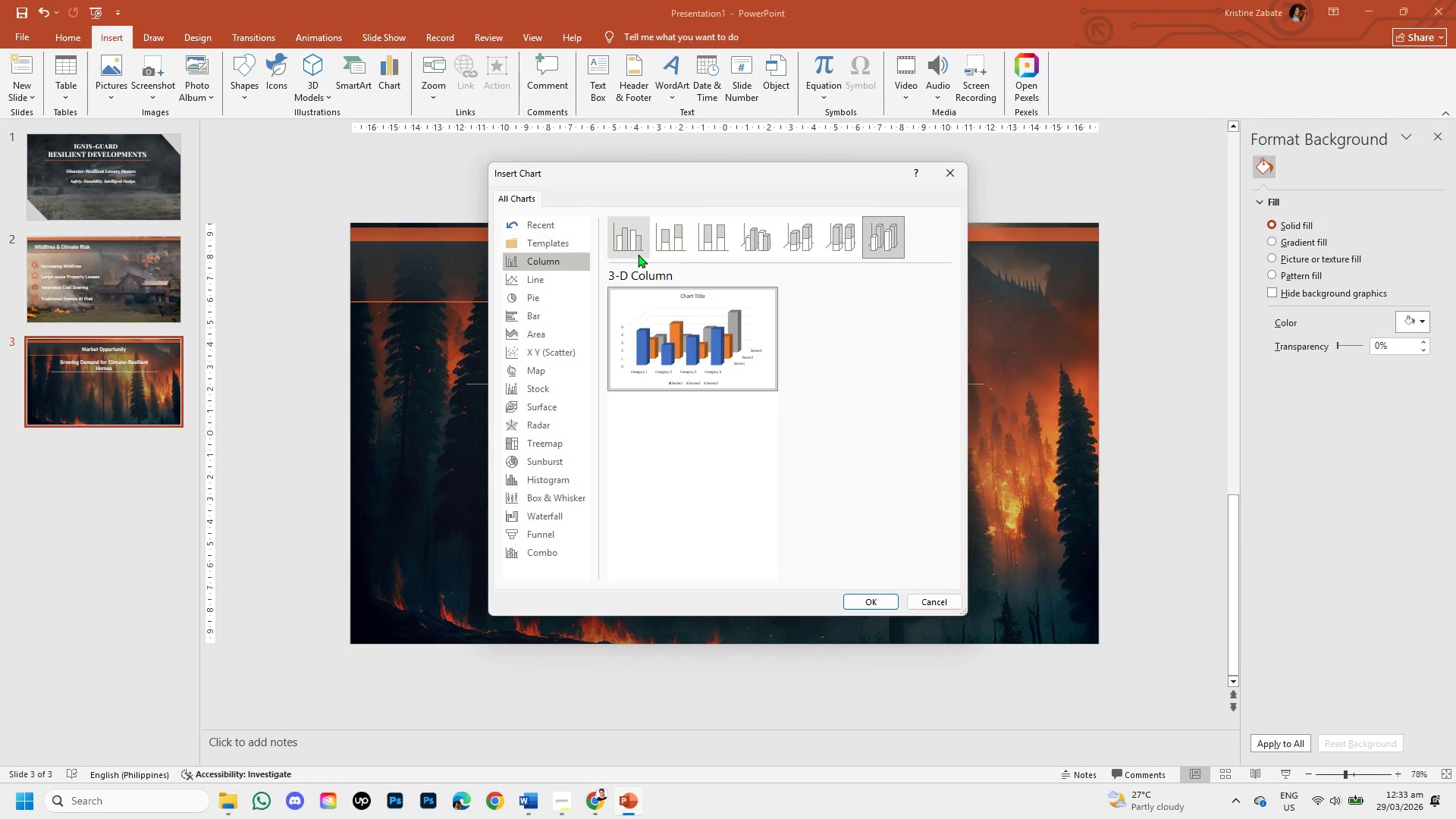 
left_click([627, 249])
 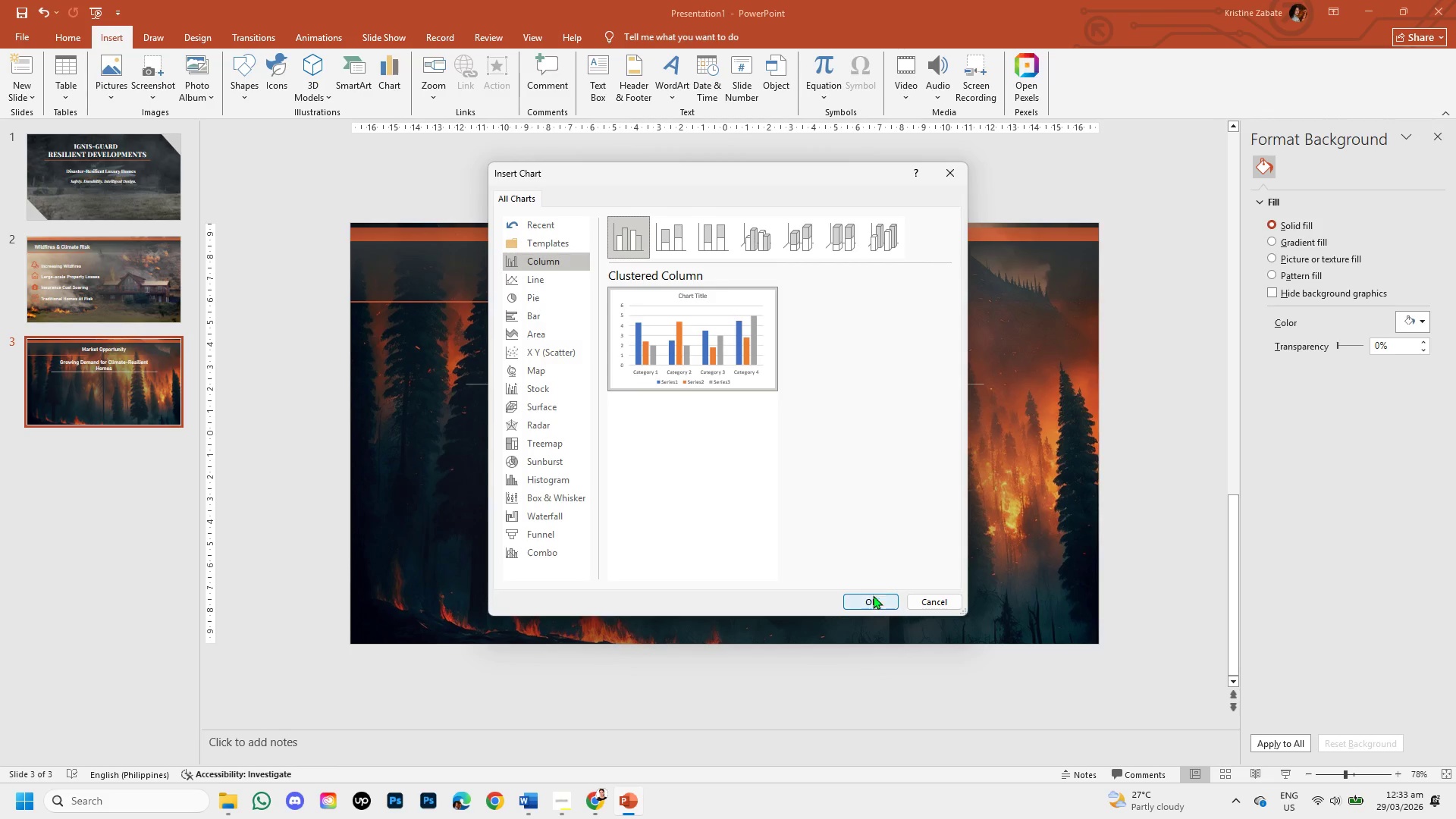 
left_click([873, 600])
 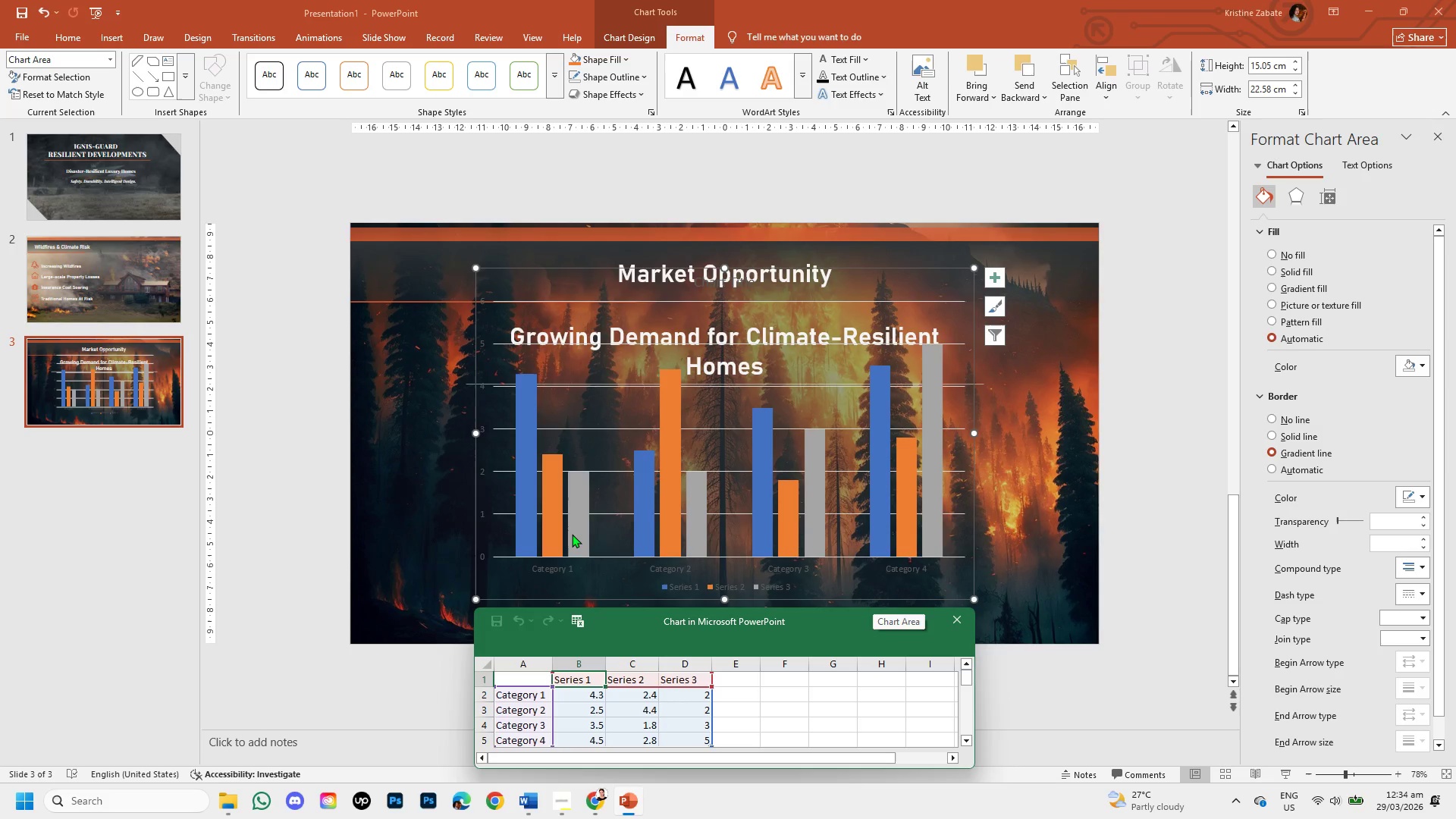 
wait(23.97)
 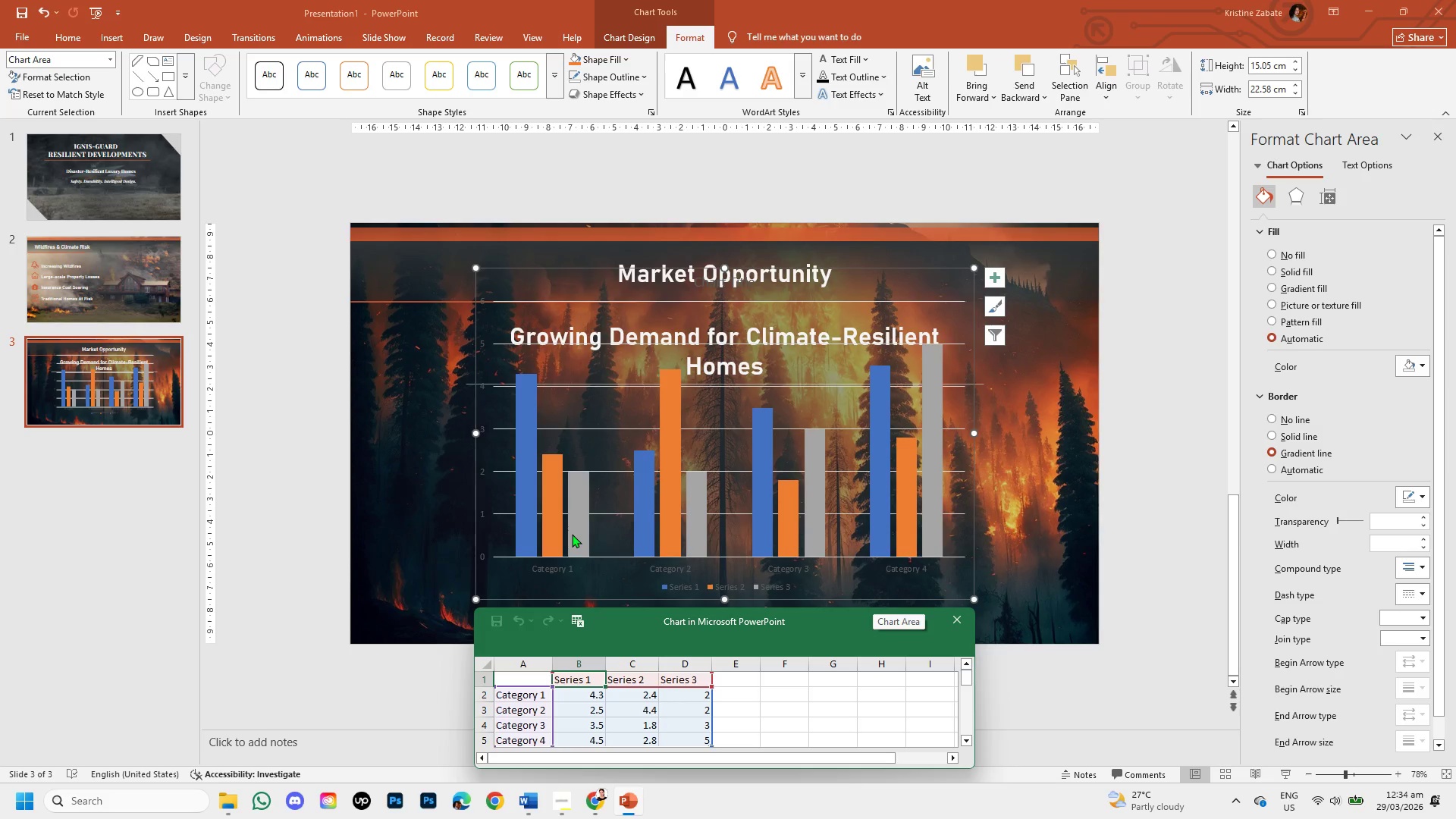 
key(Control+Z)
 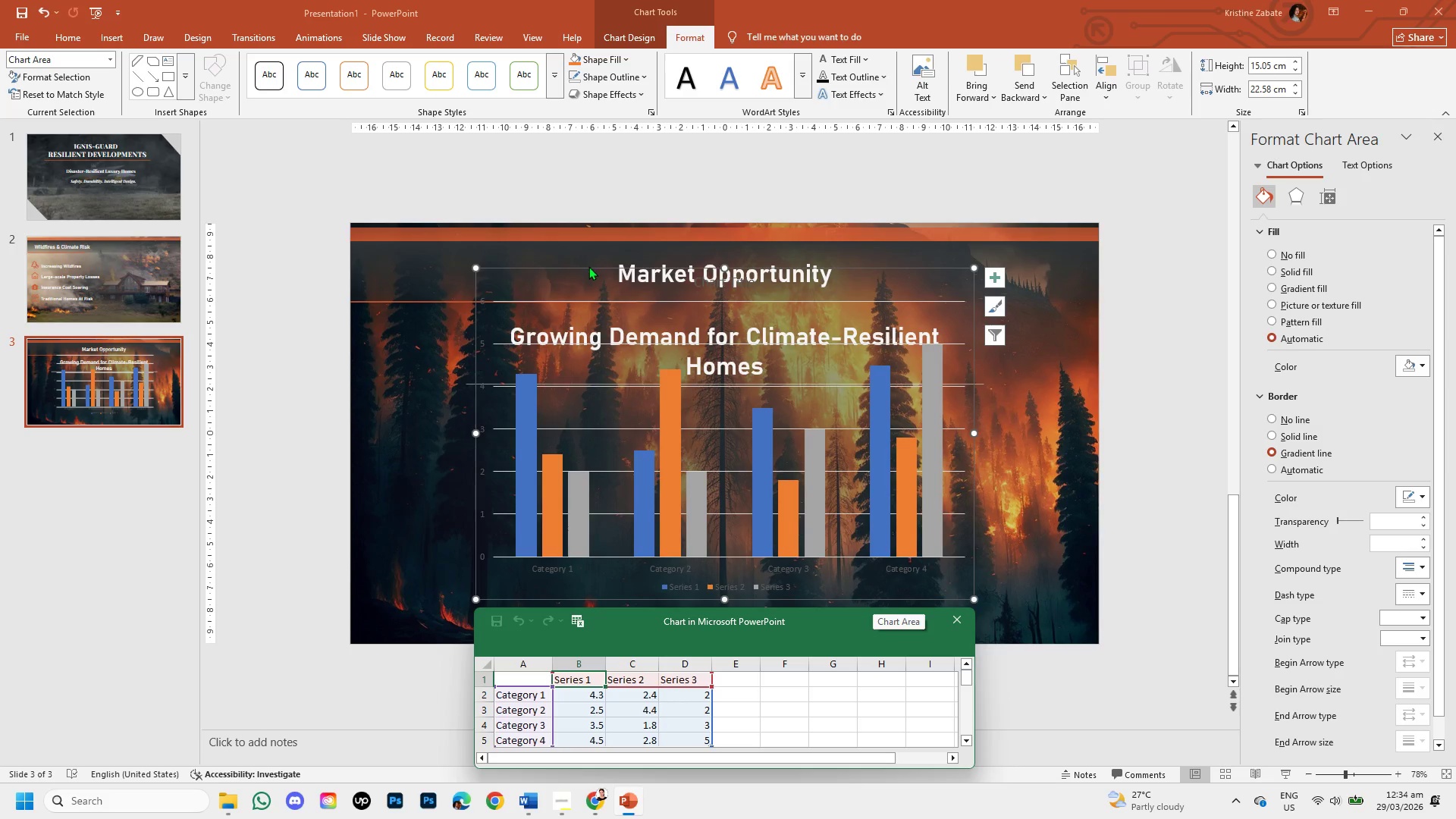 
left_click([588, 266])
 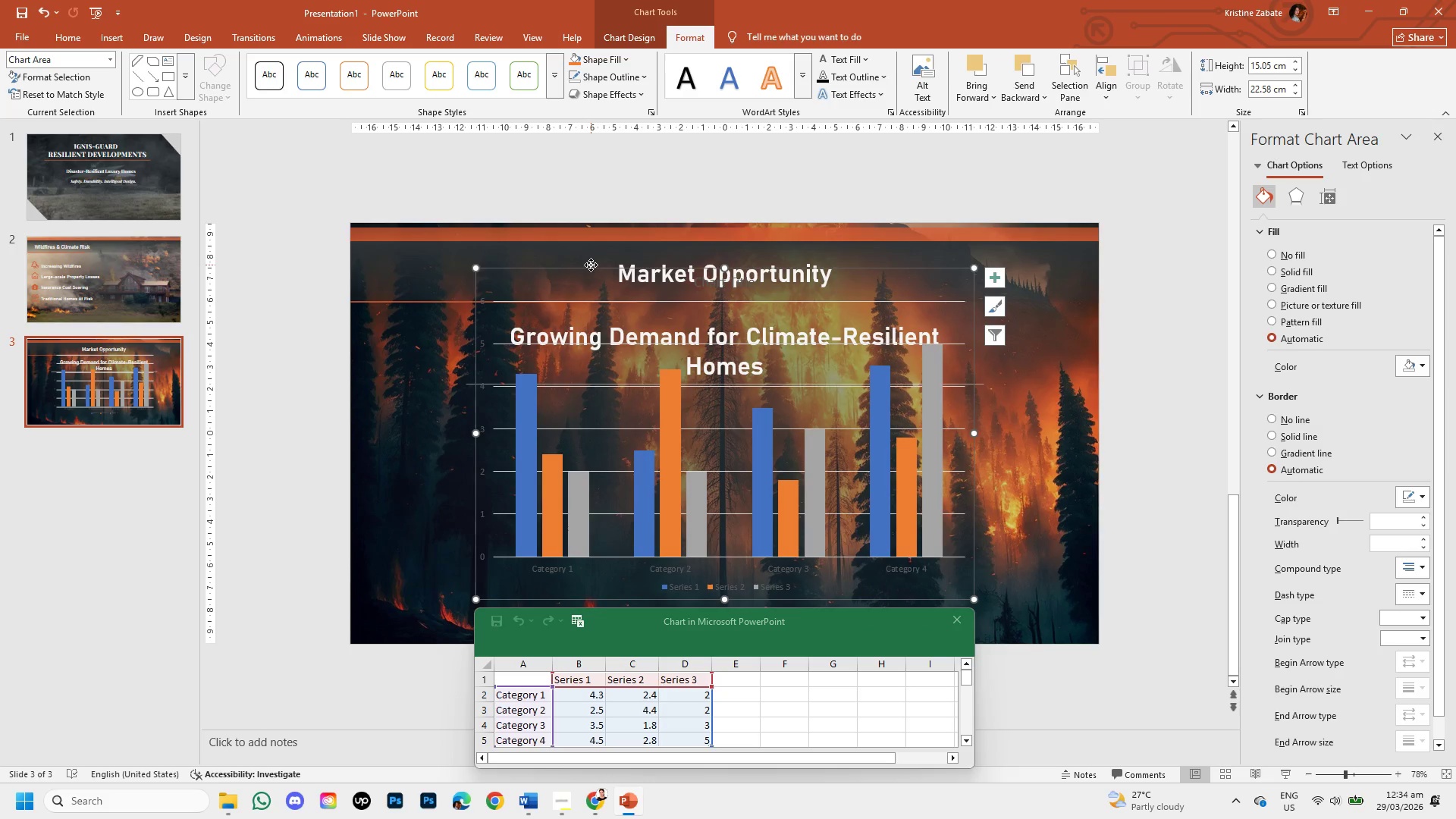 
left_click([591, 265])
 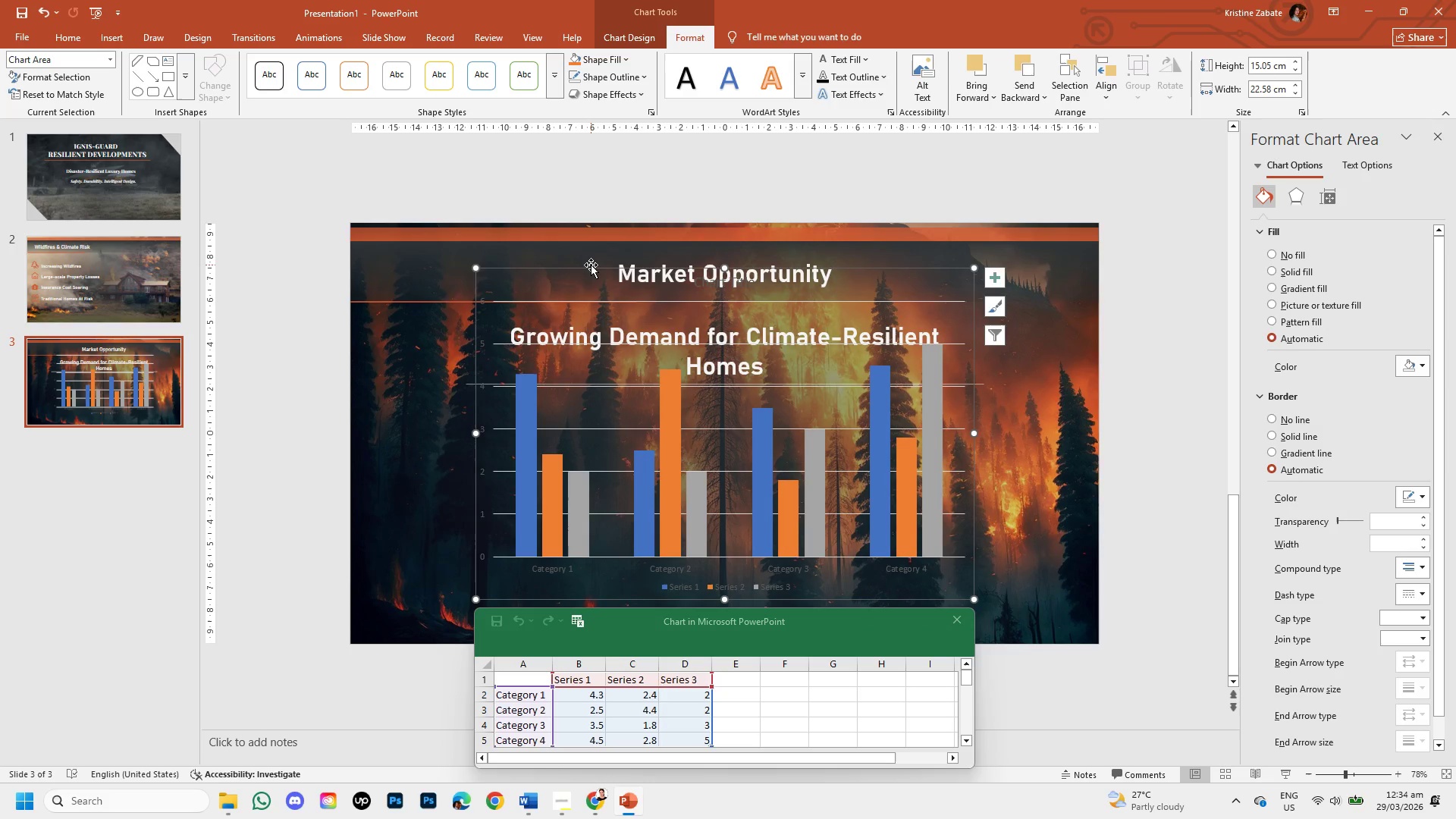 
key(Backspace)
 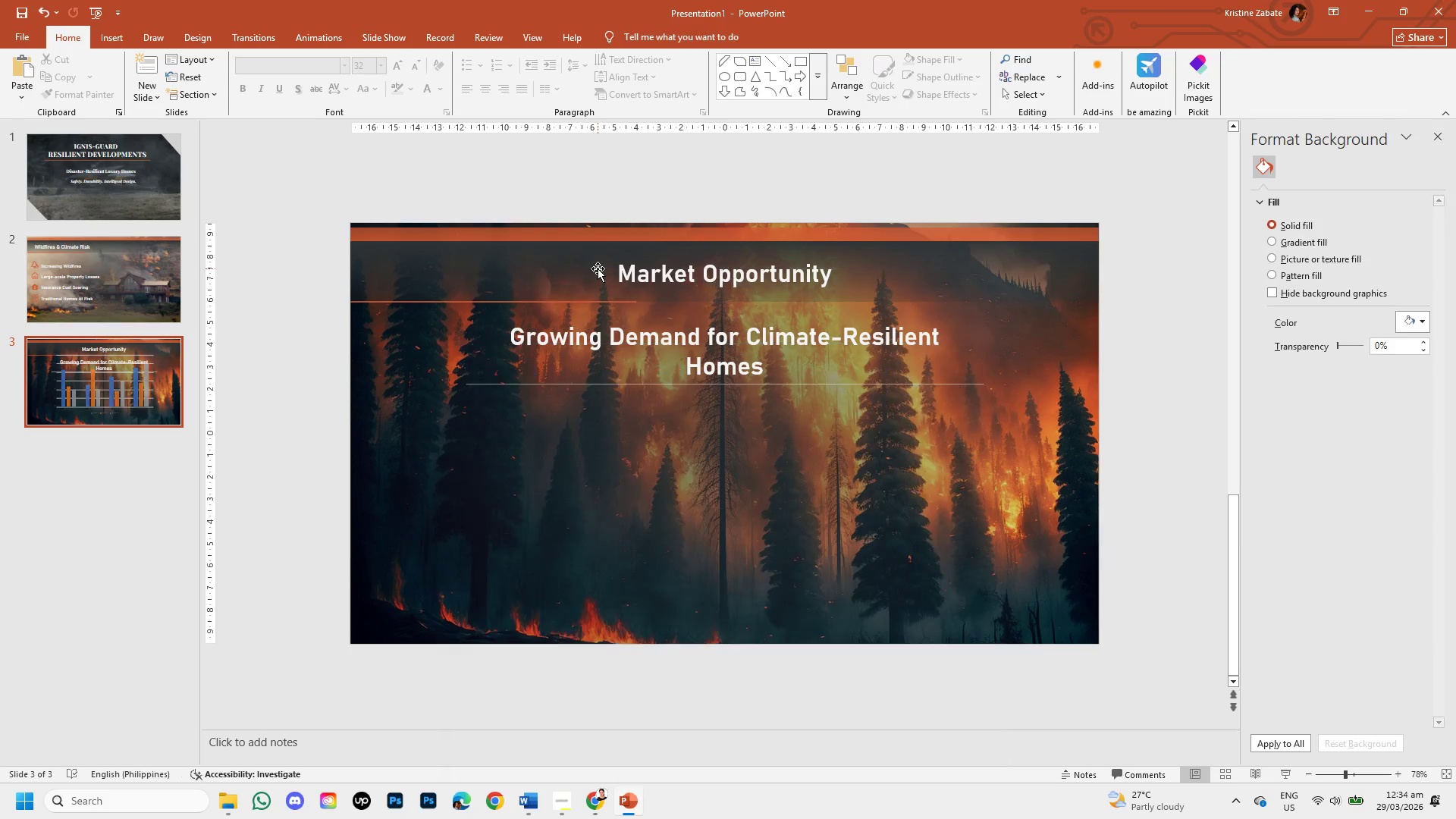 
left_click([598, 268])
 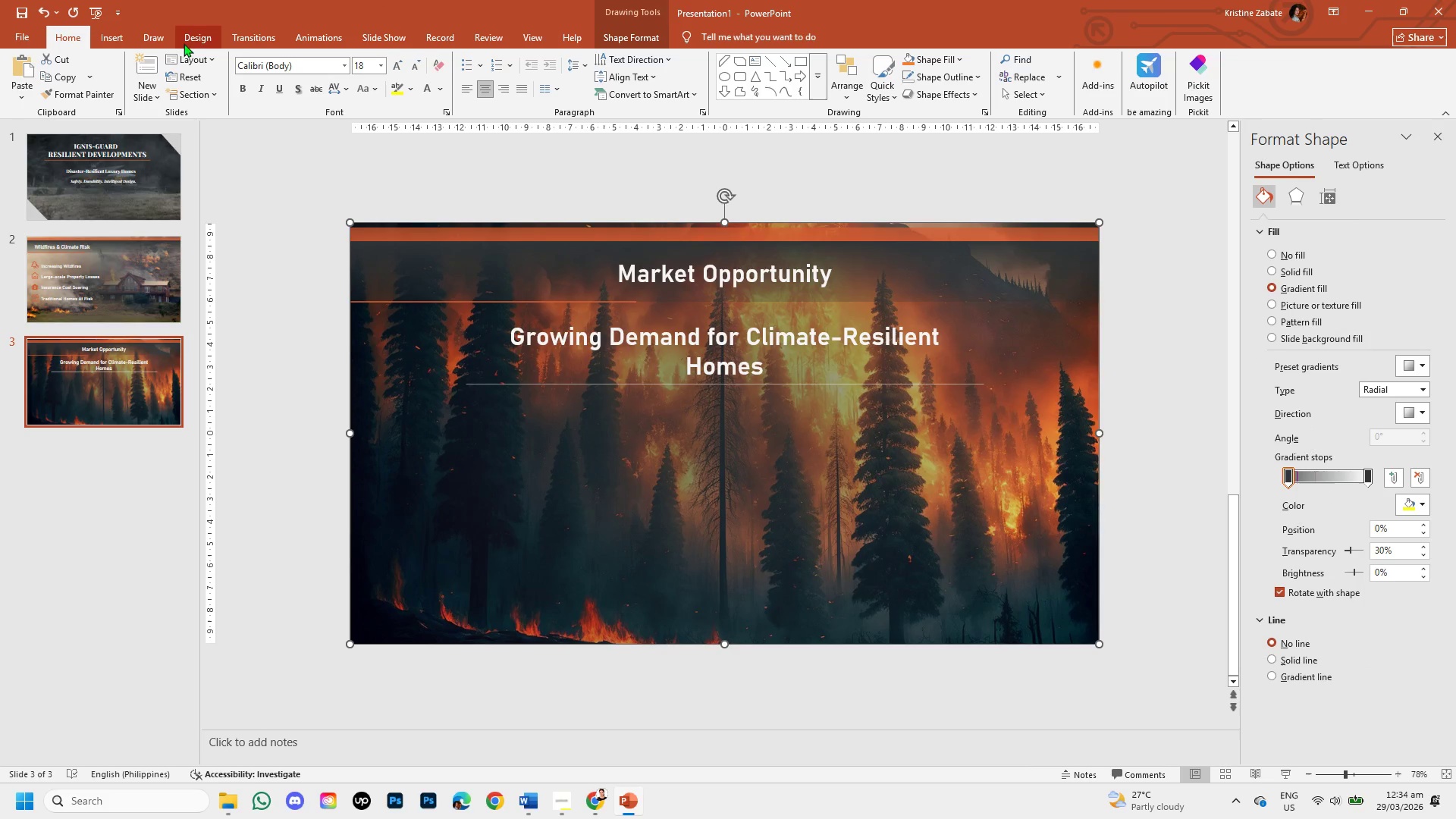 
left_click([126, 39])
 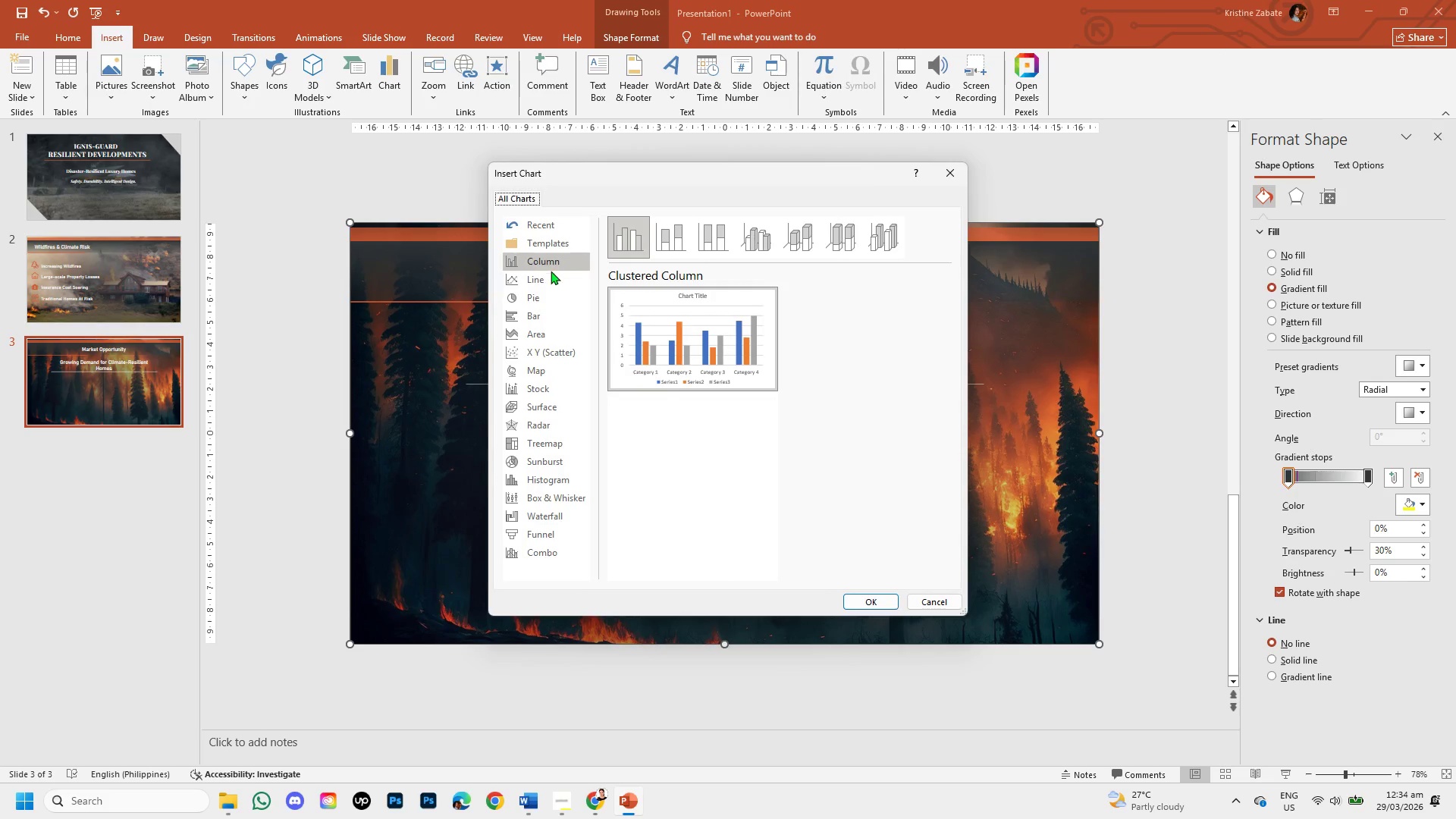 
left_click([552, 278])
 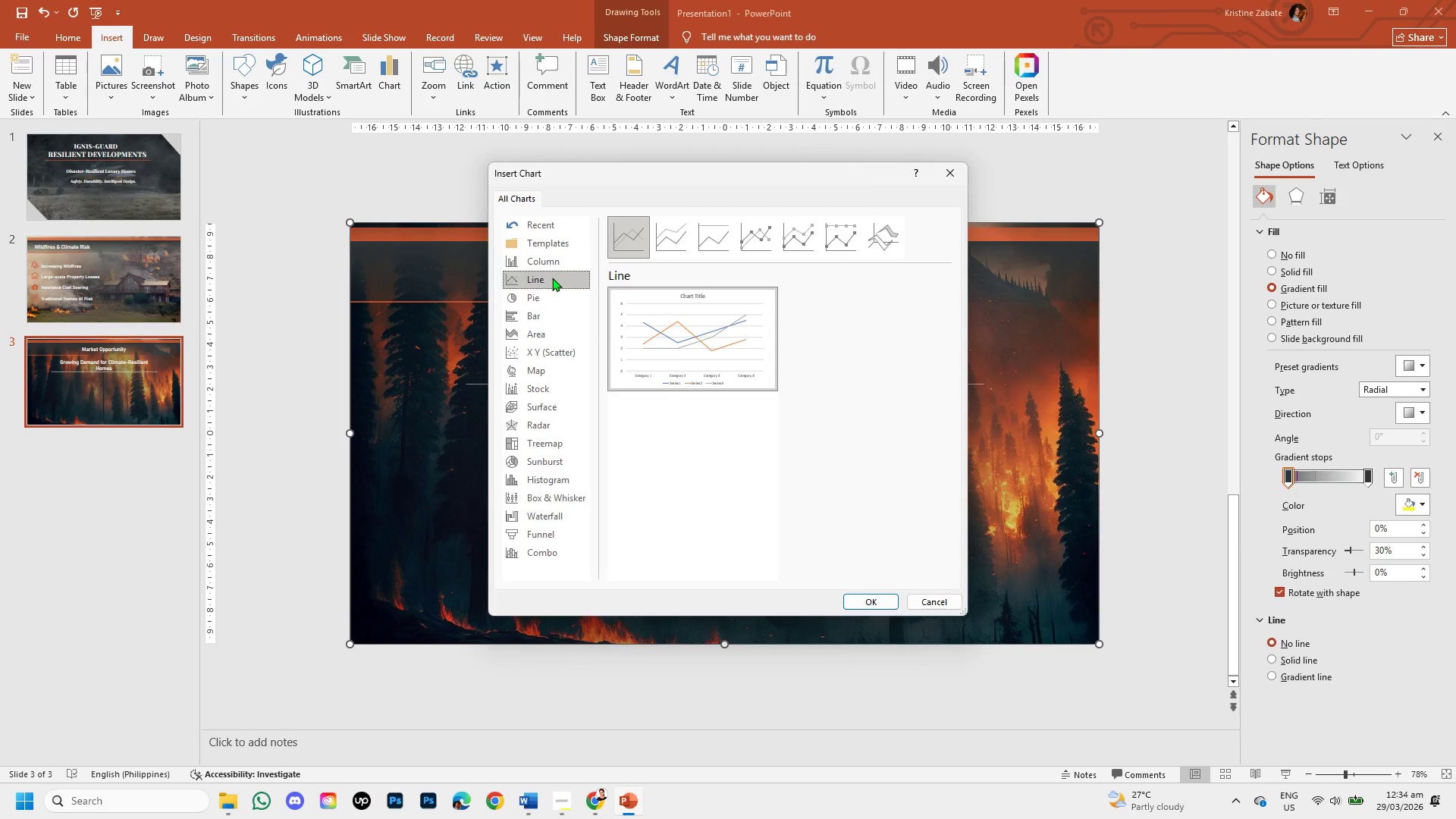 
left_click([556, 297])
 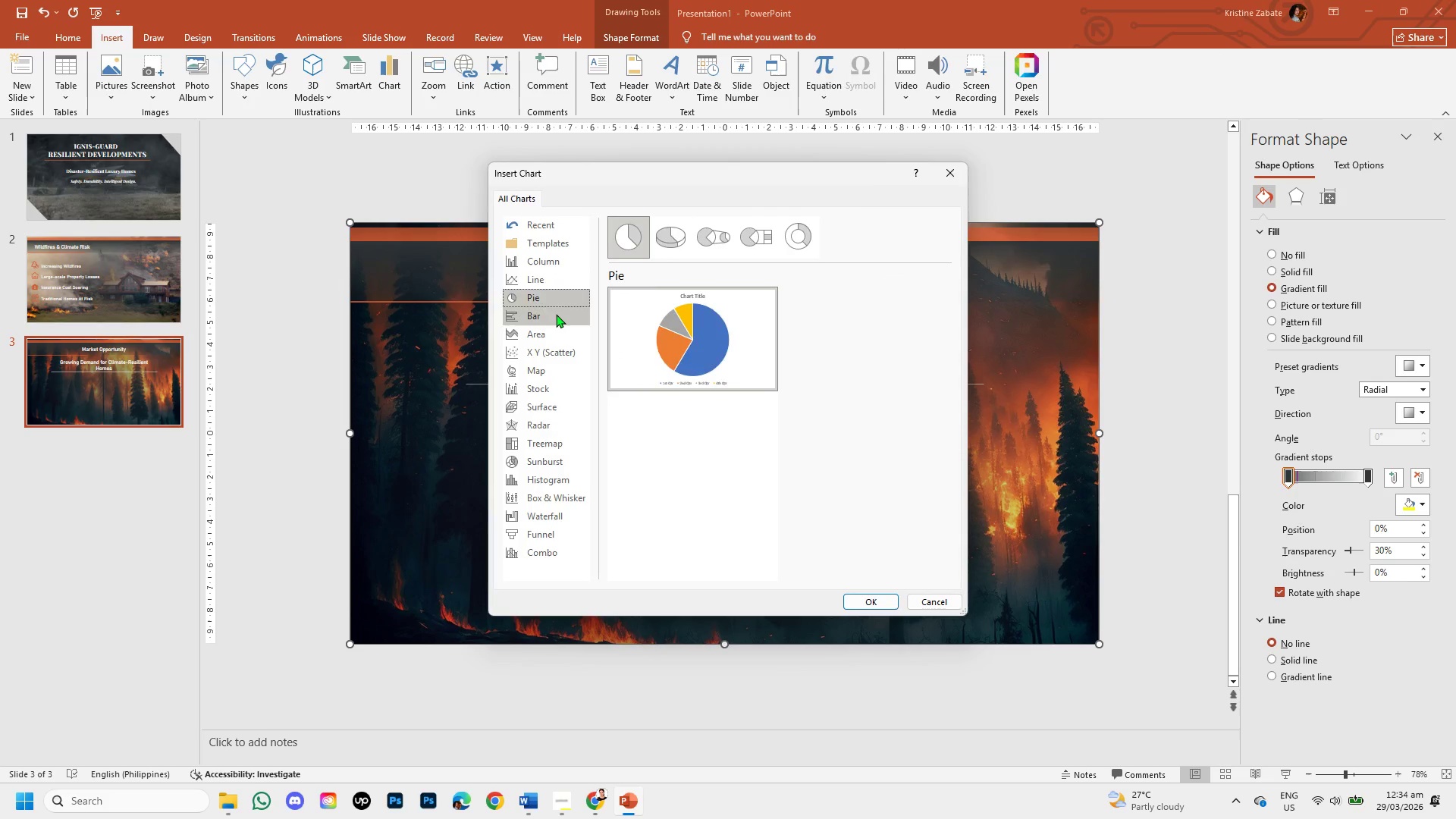 
left_click([556, 314])
 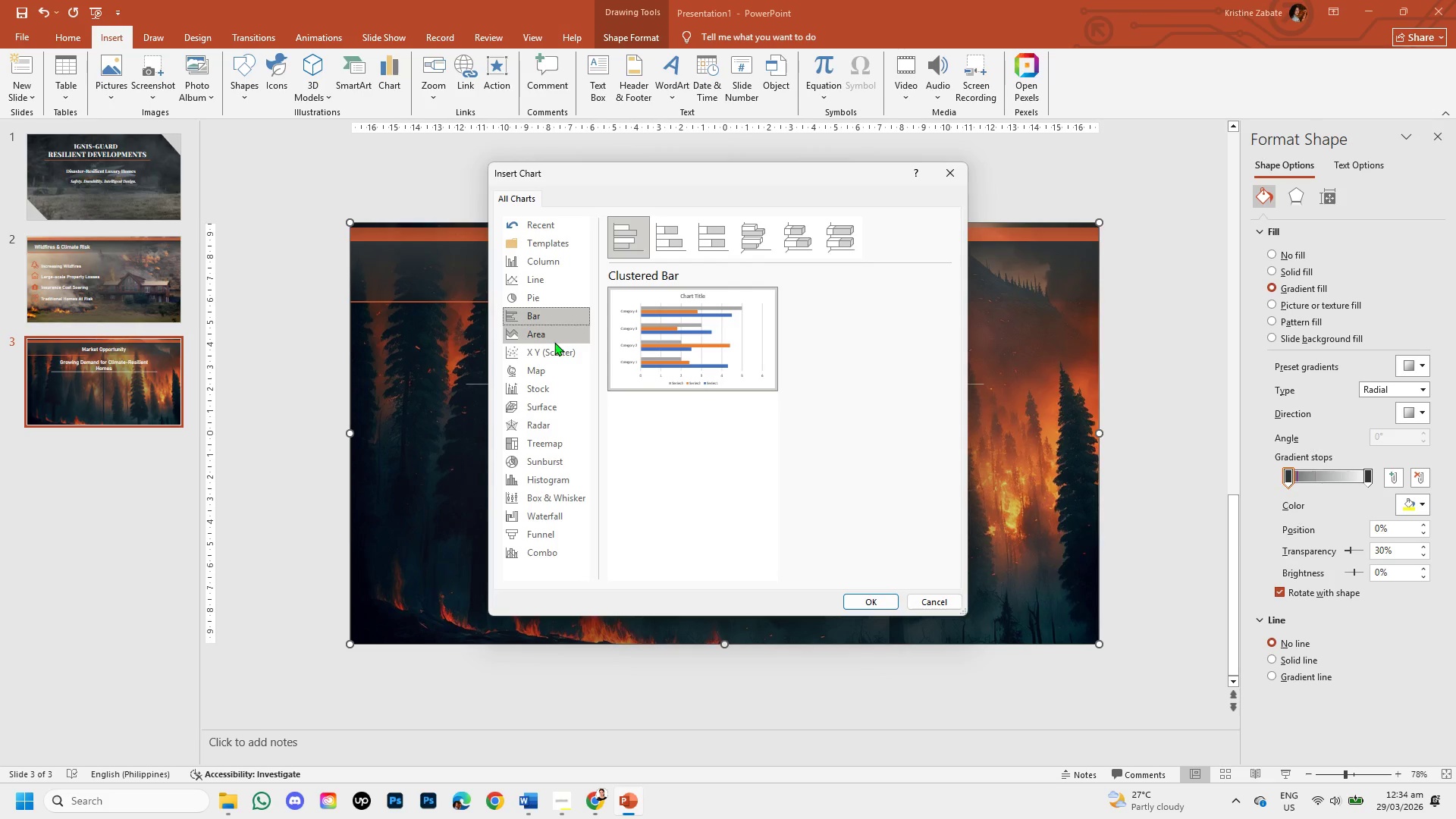 
left_click([554, 340])
 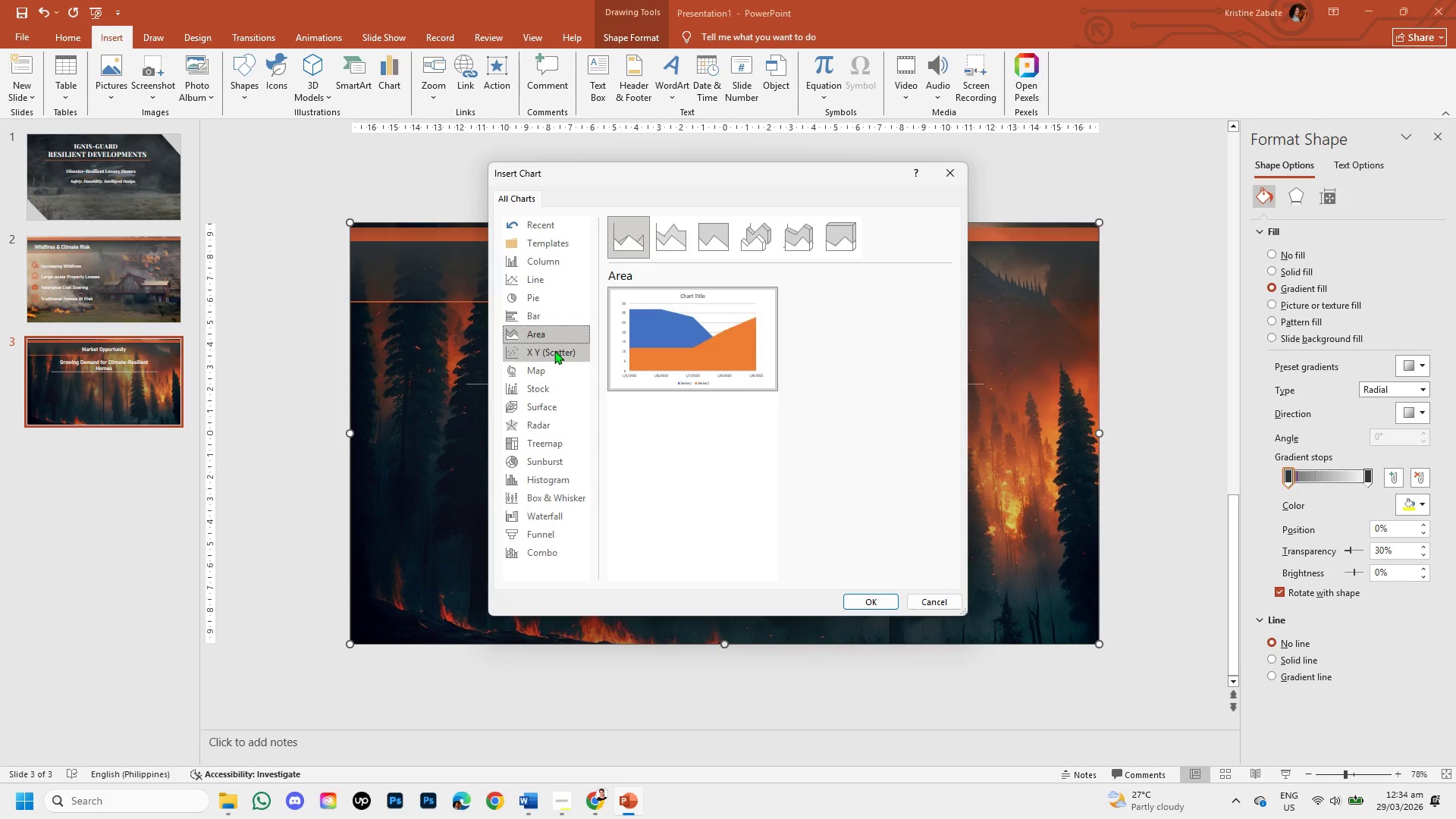 
left_click([554, 350])
 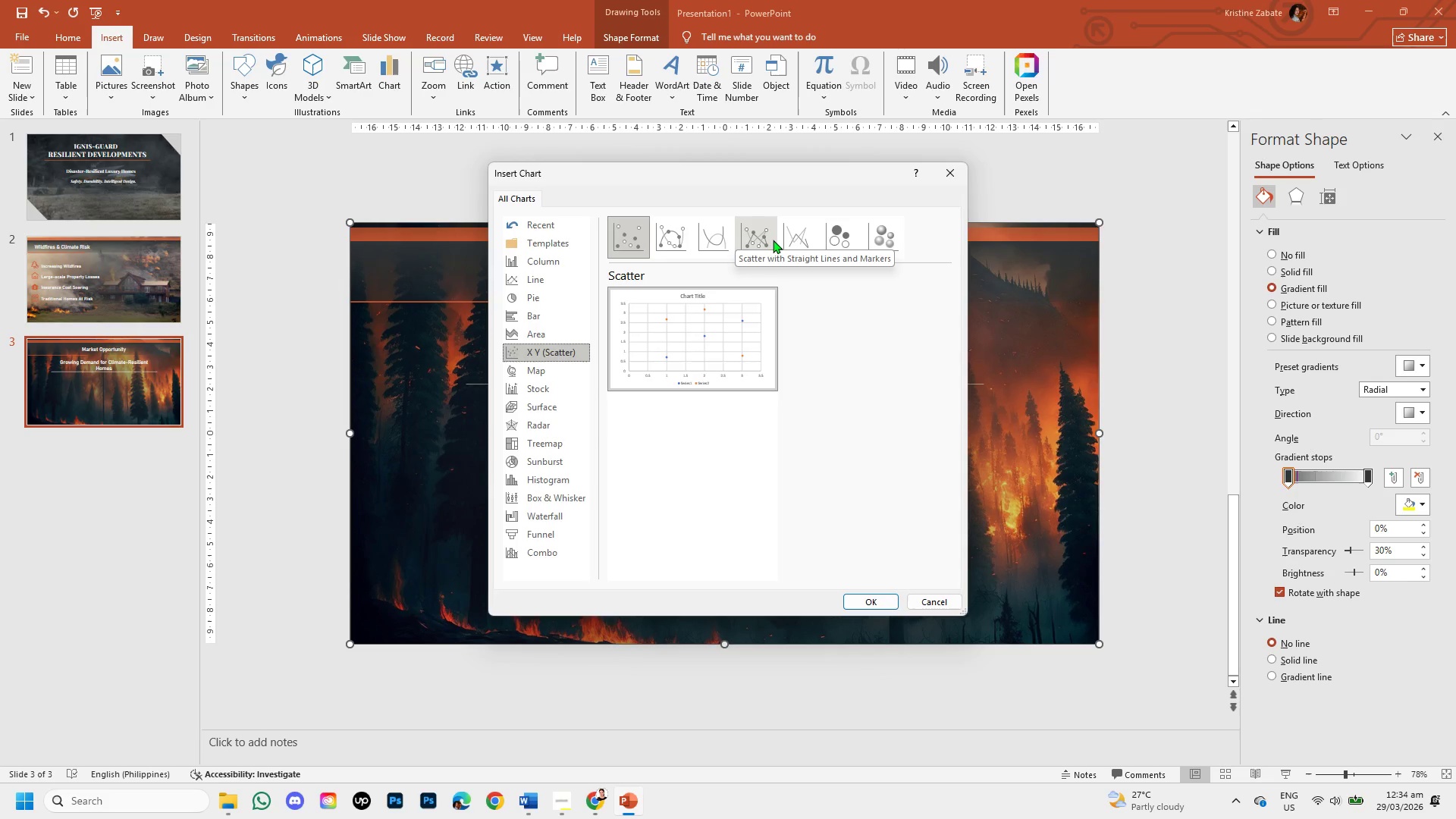 
left_click([570, 375])
 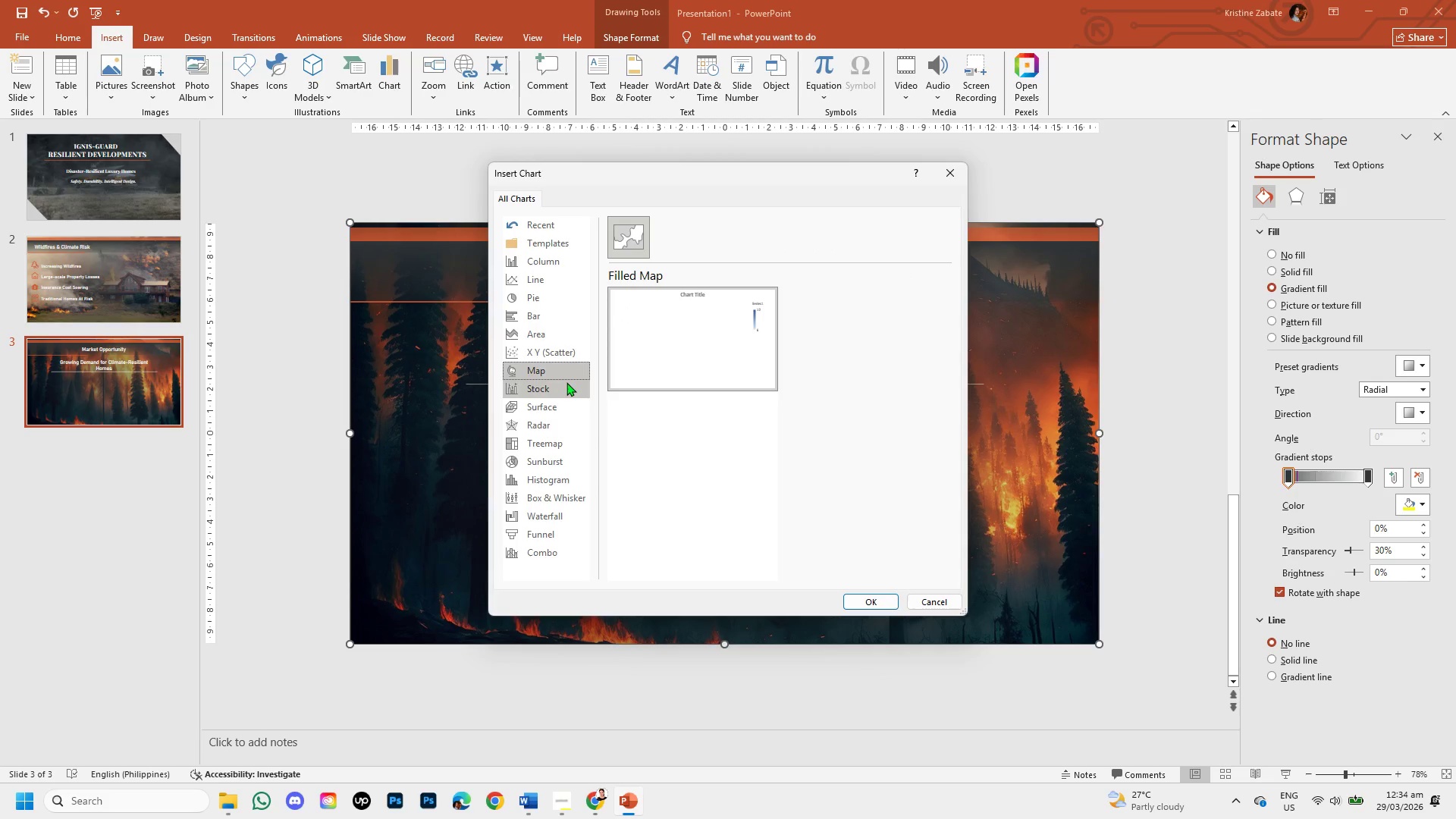 
left_click([566, 384])
 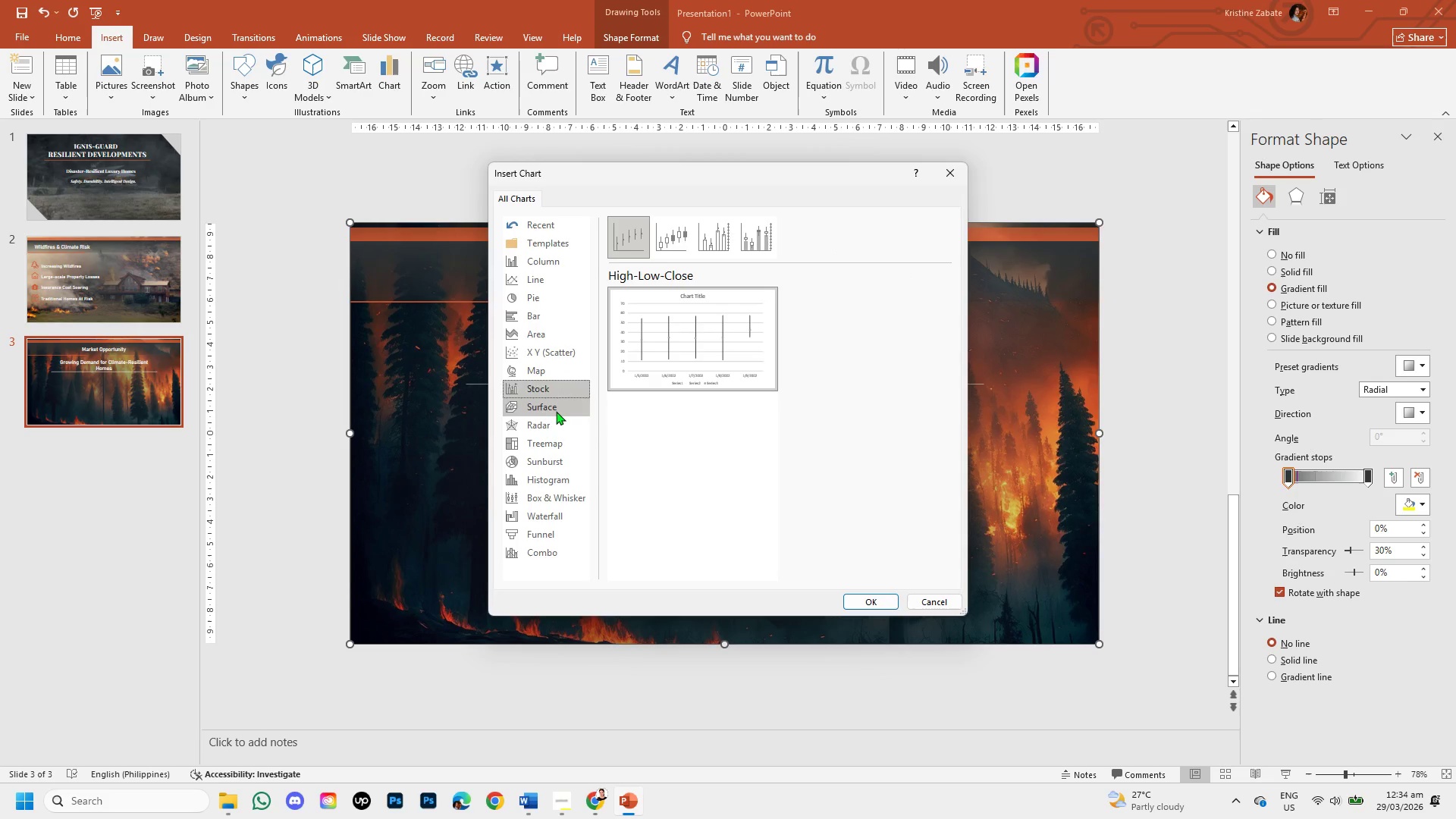 
left_click([556, 413])
 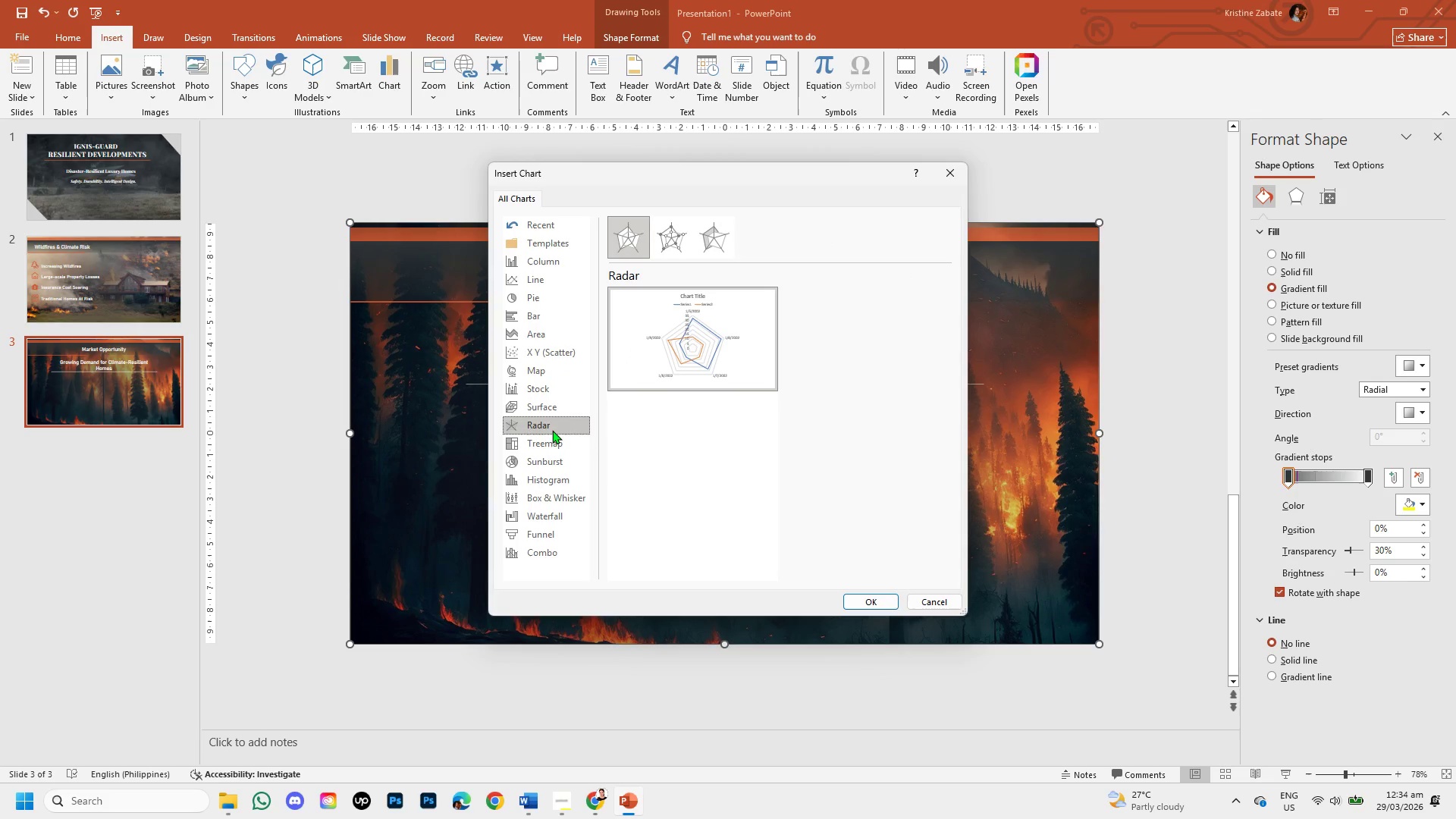 
double_click([553, 440])
 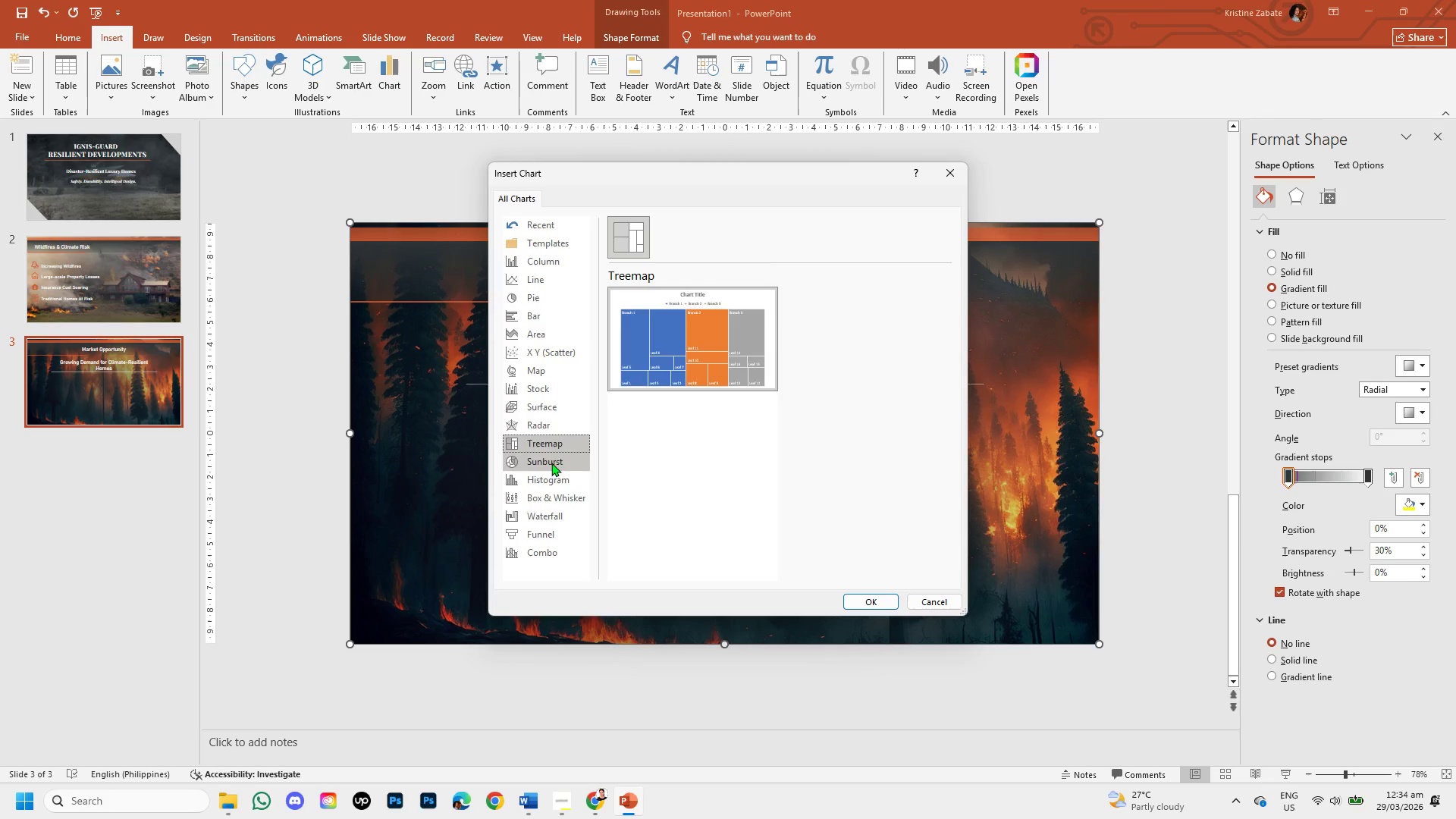 
left_click([551, 467])
 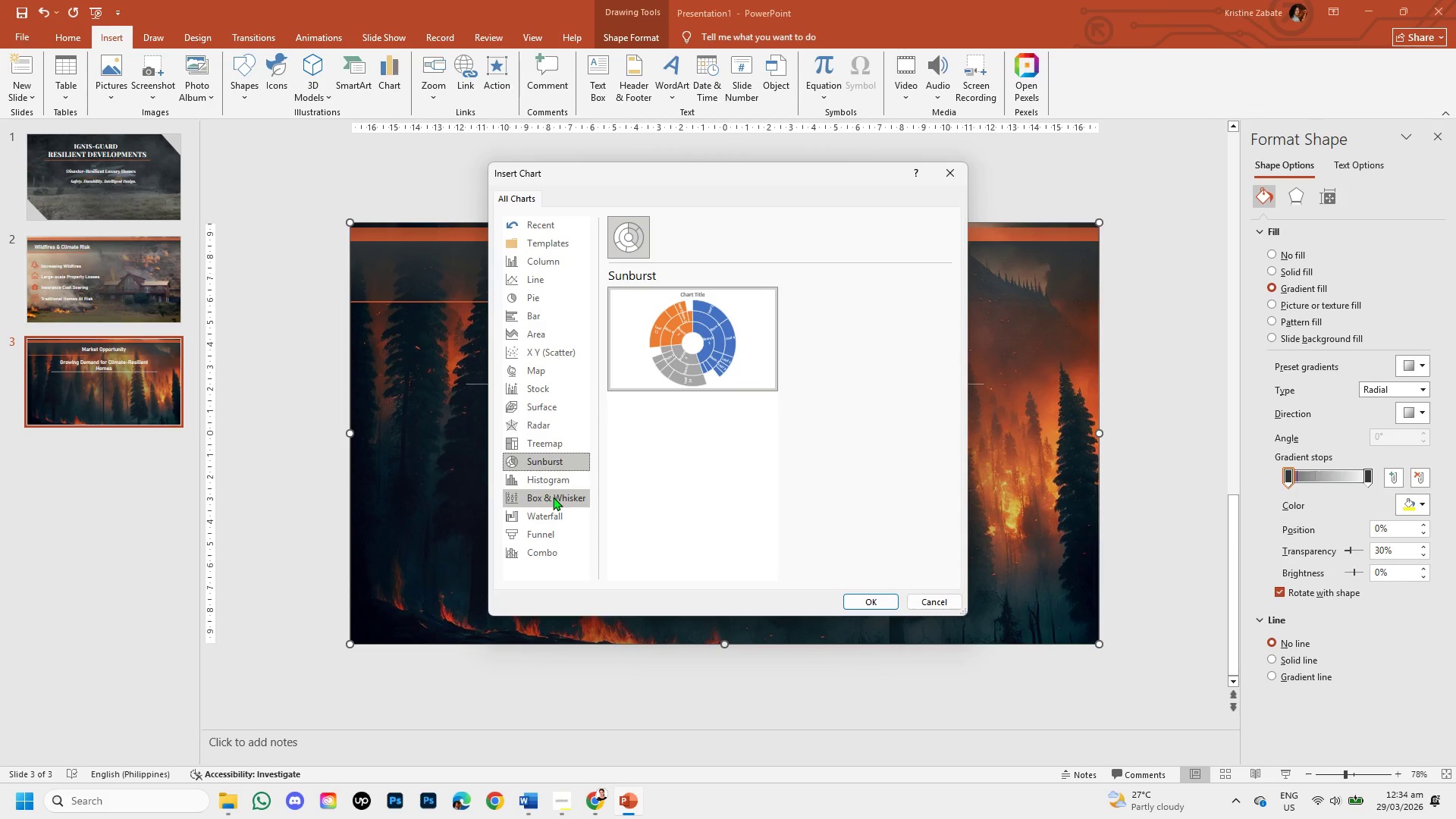 
left_click([553, 497])
 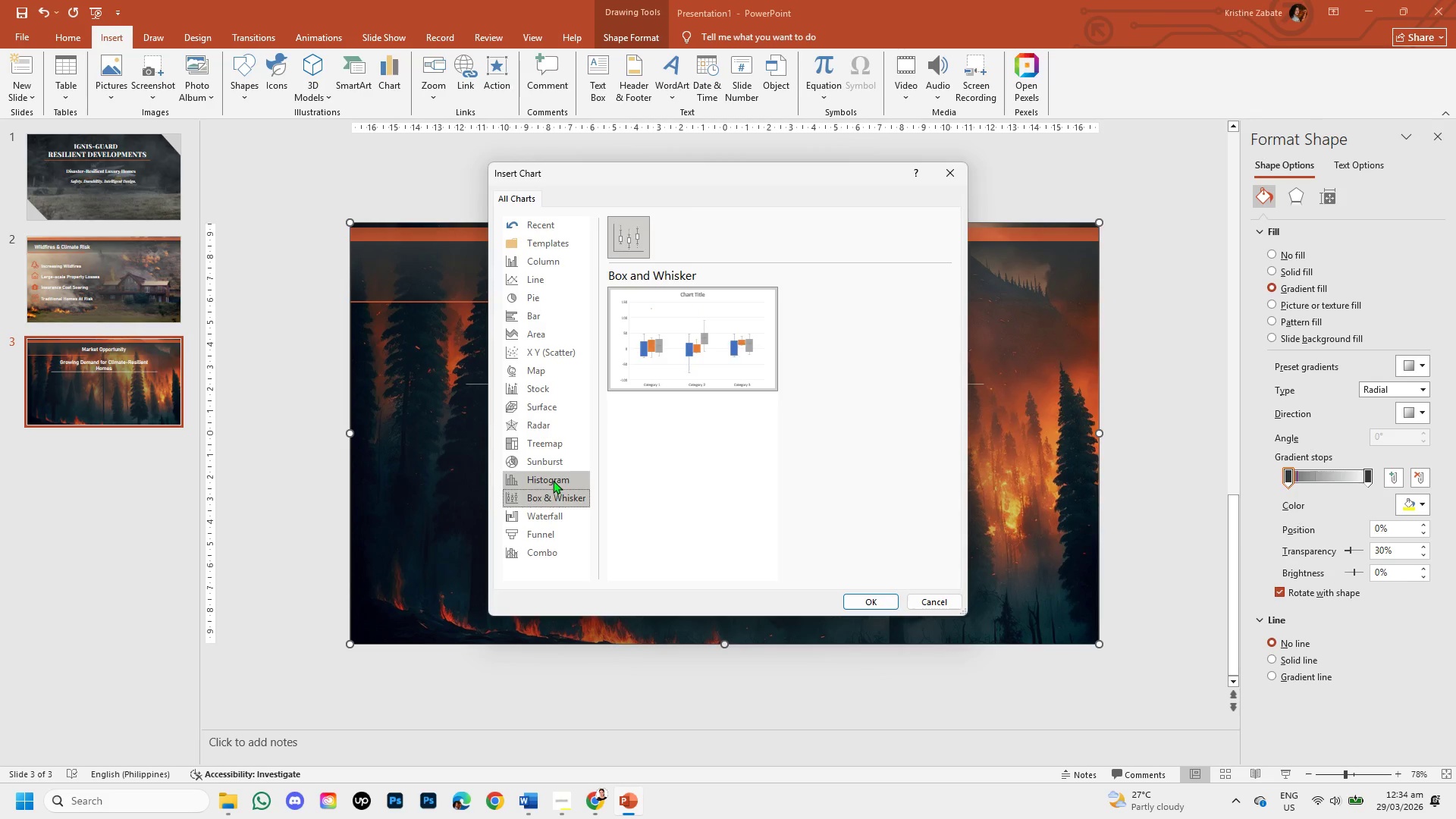 
left_click([553, 480])
 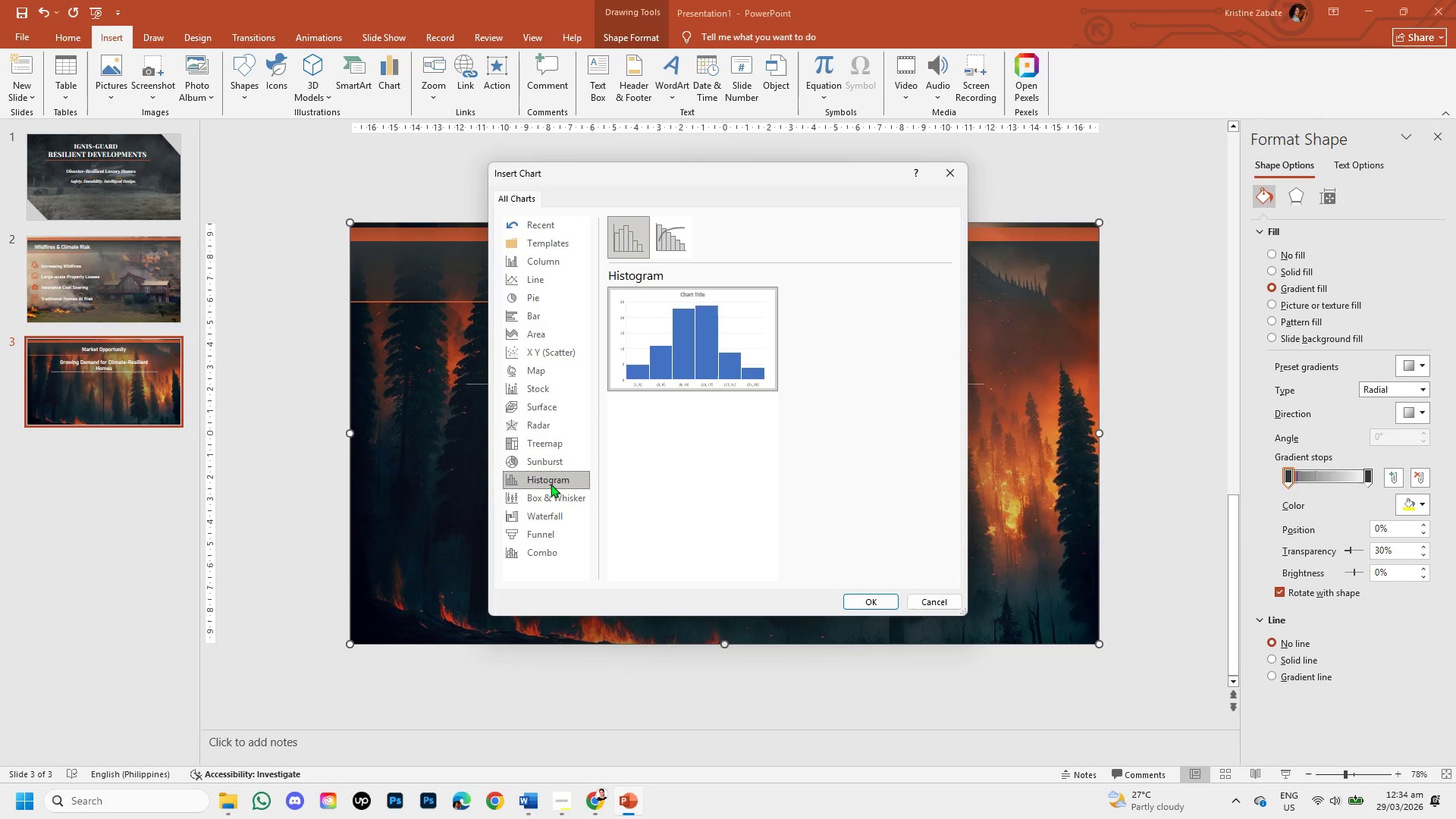 
left_click([544, 517])
 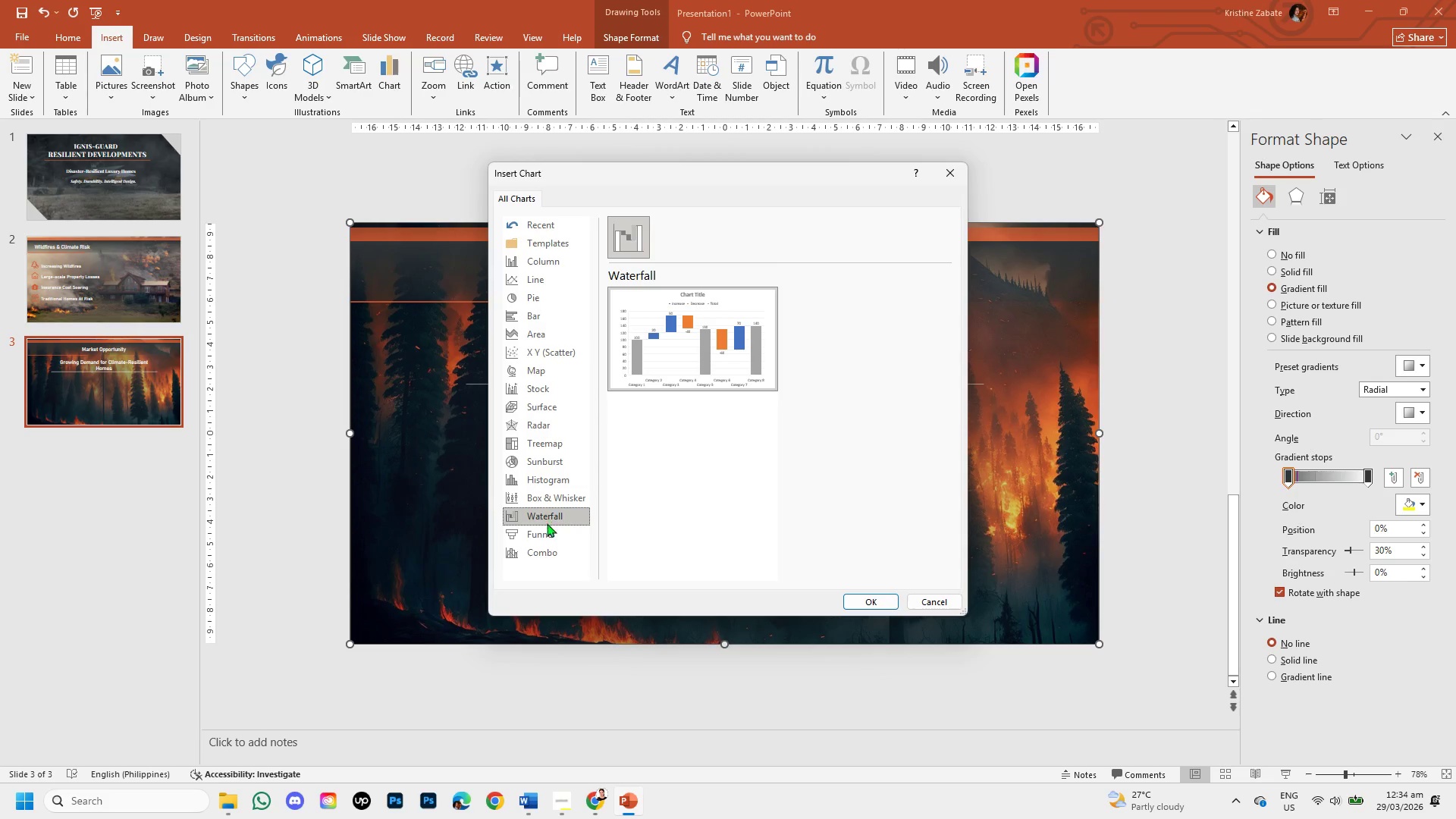 
left_click([545, 543])
 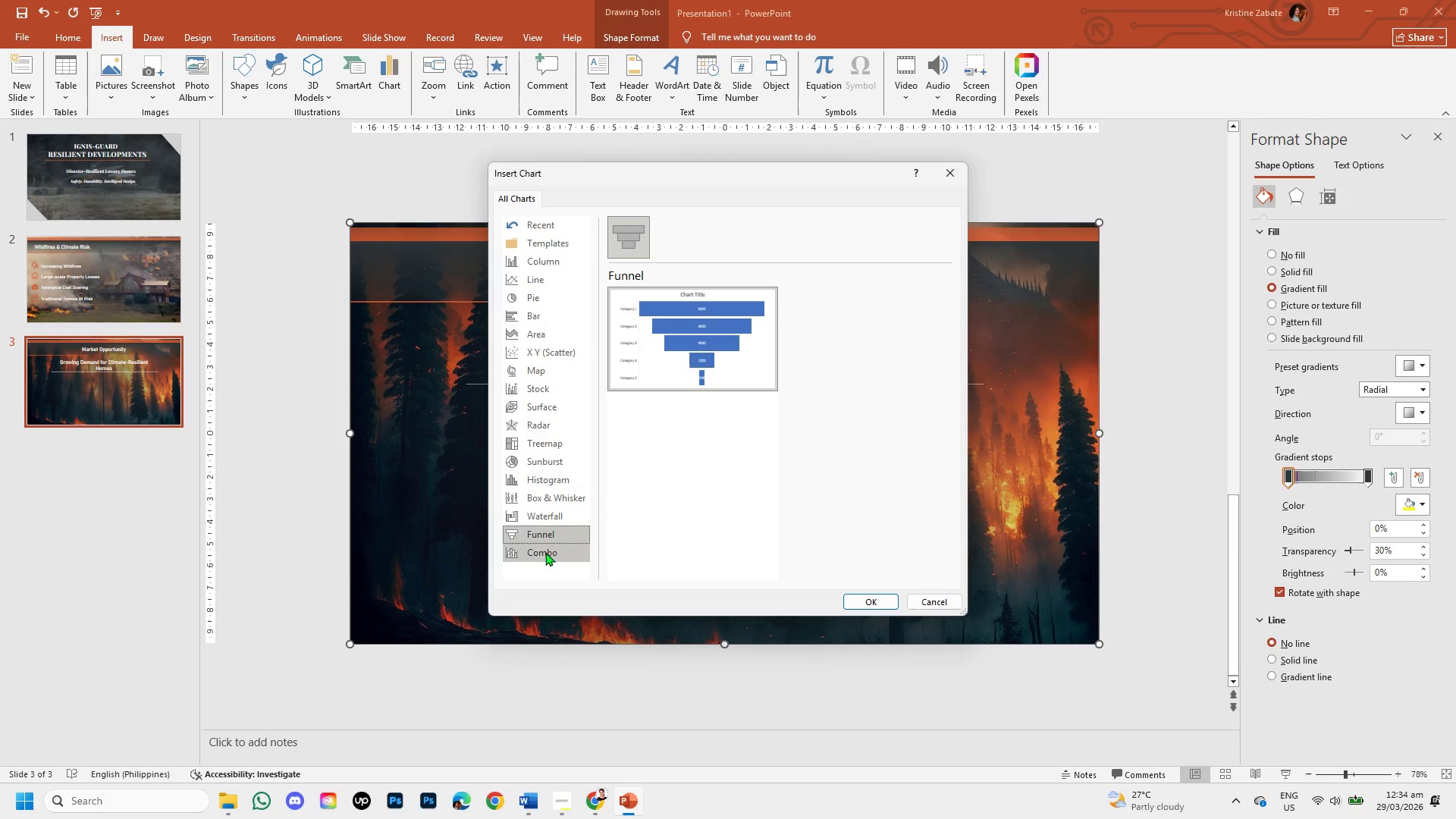 
left_click([545, 553])
 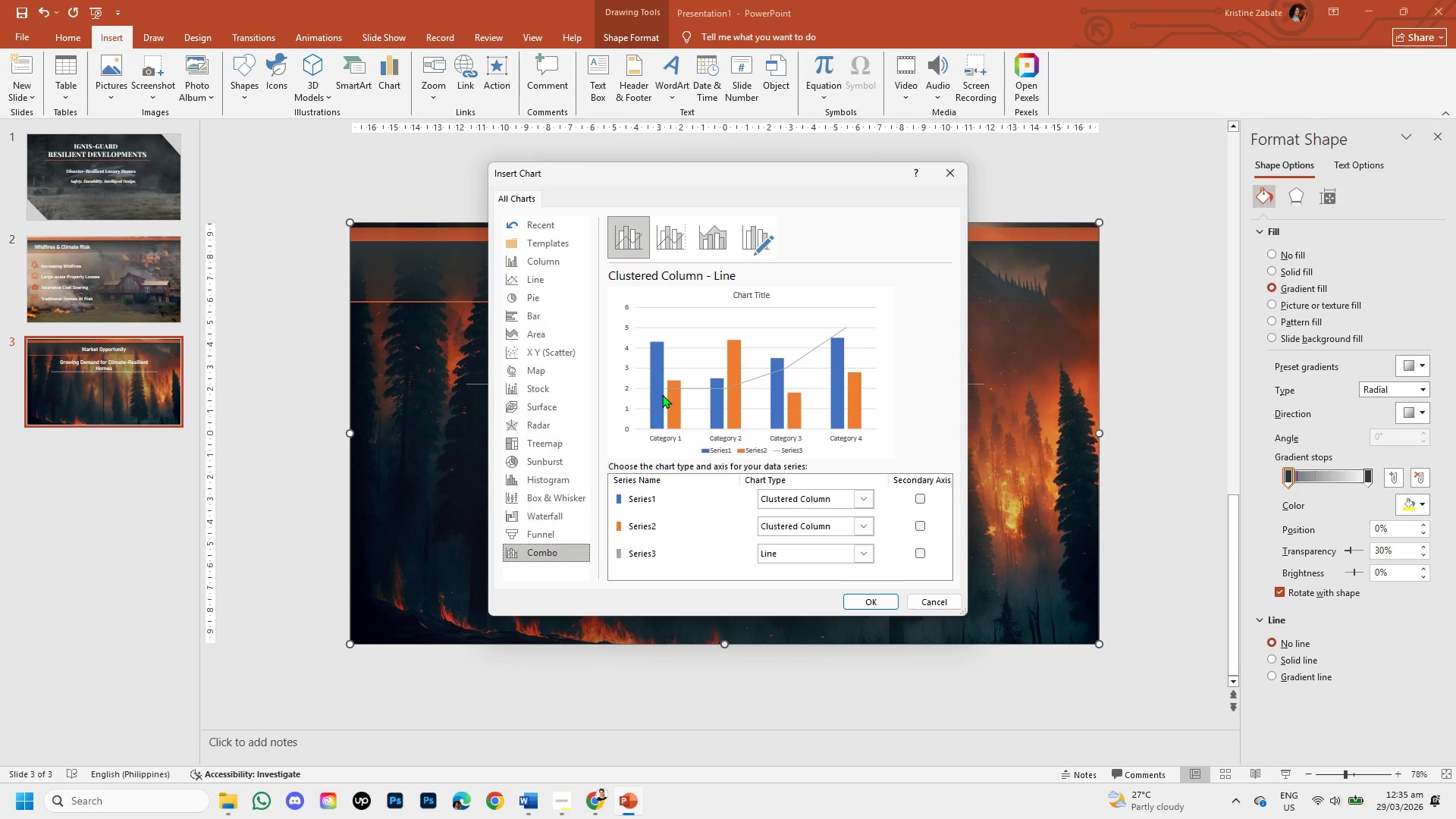 
wait(19.27)
 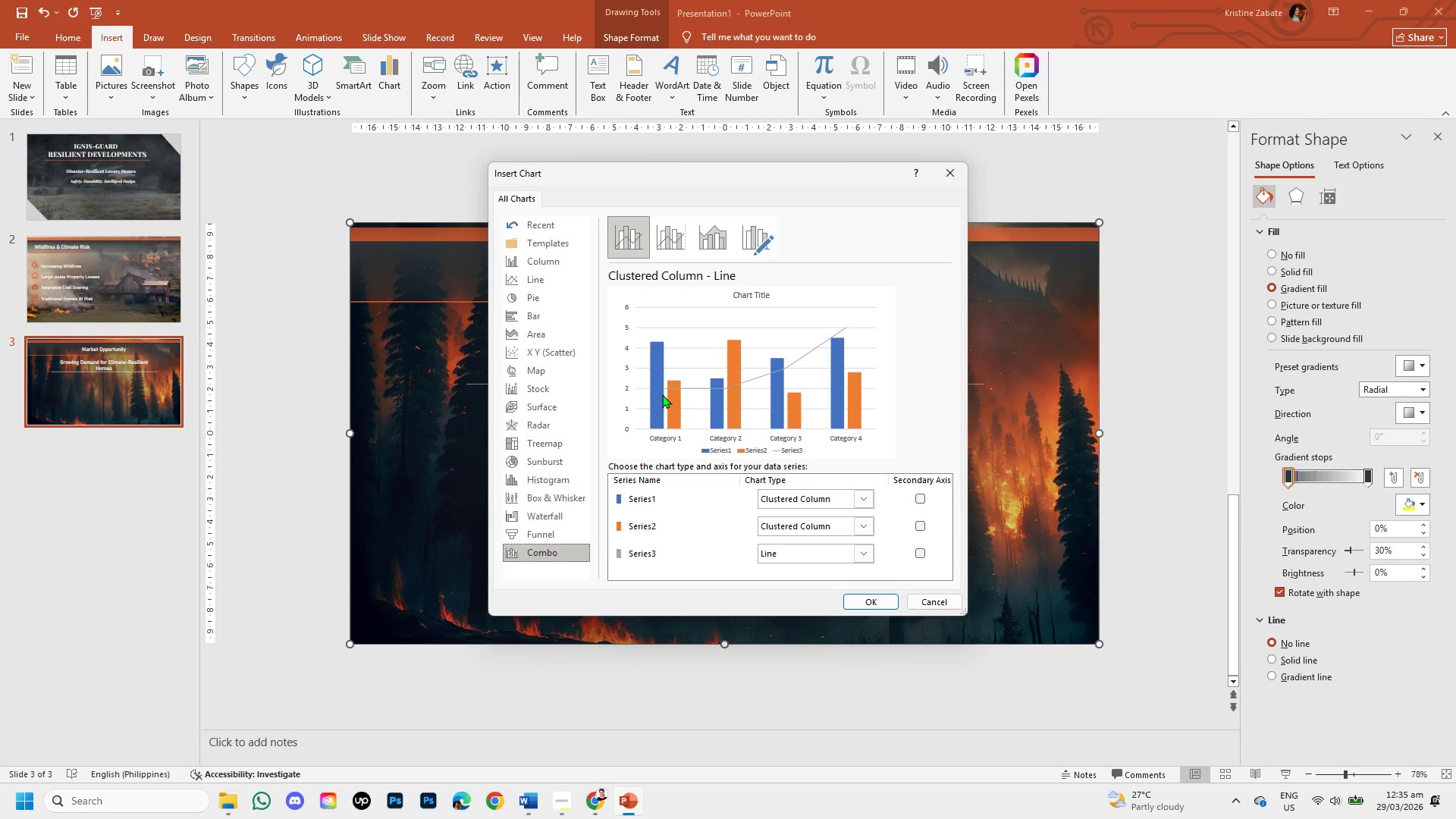 
scroll: coordinate [719, 425], scroll_direction: down, amount: 1.0
 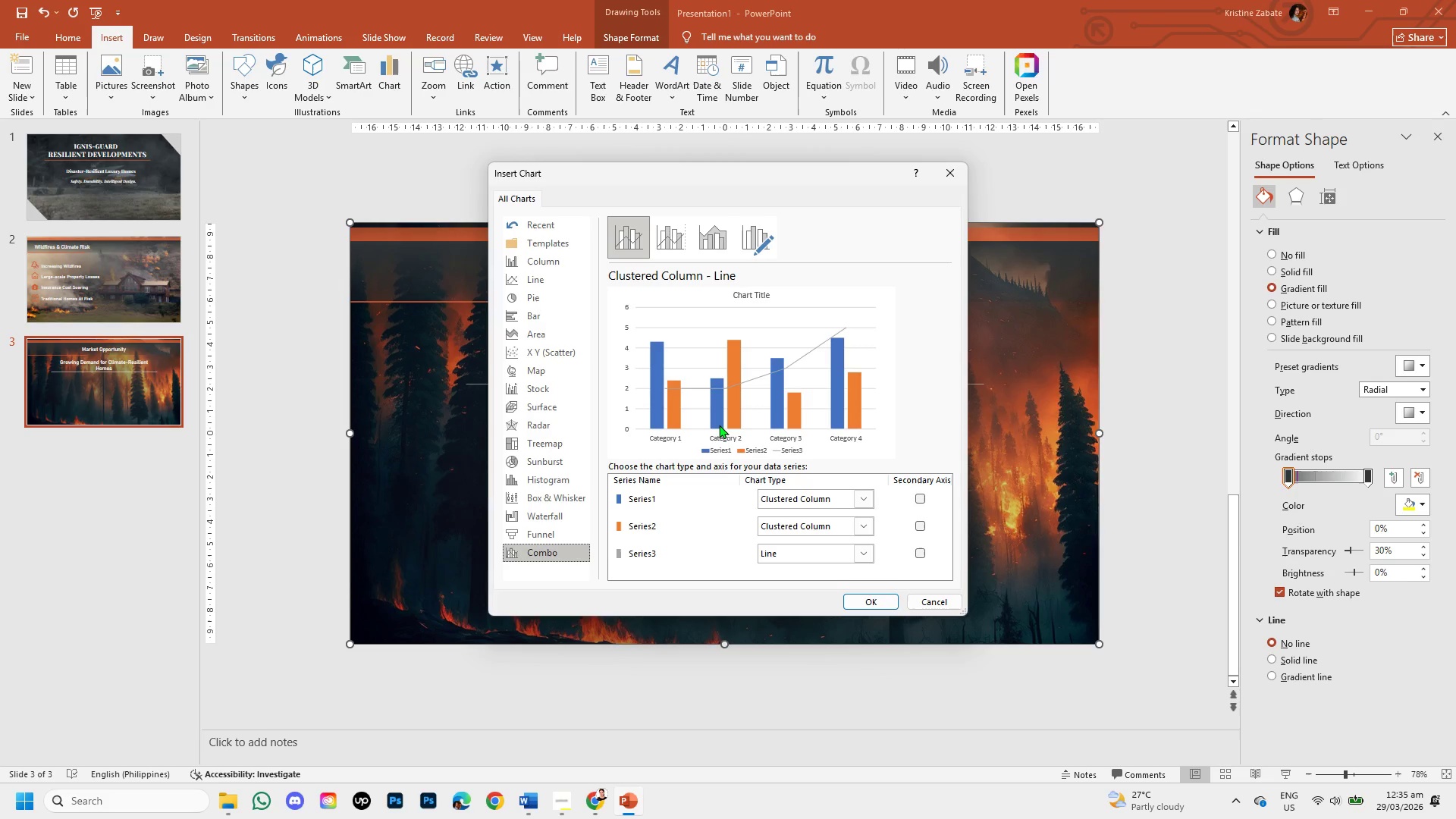 
wait(8.61)
 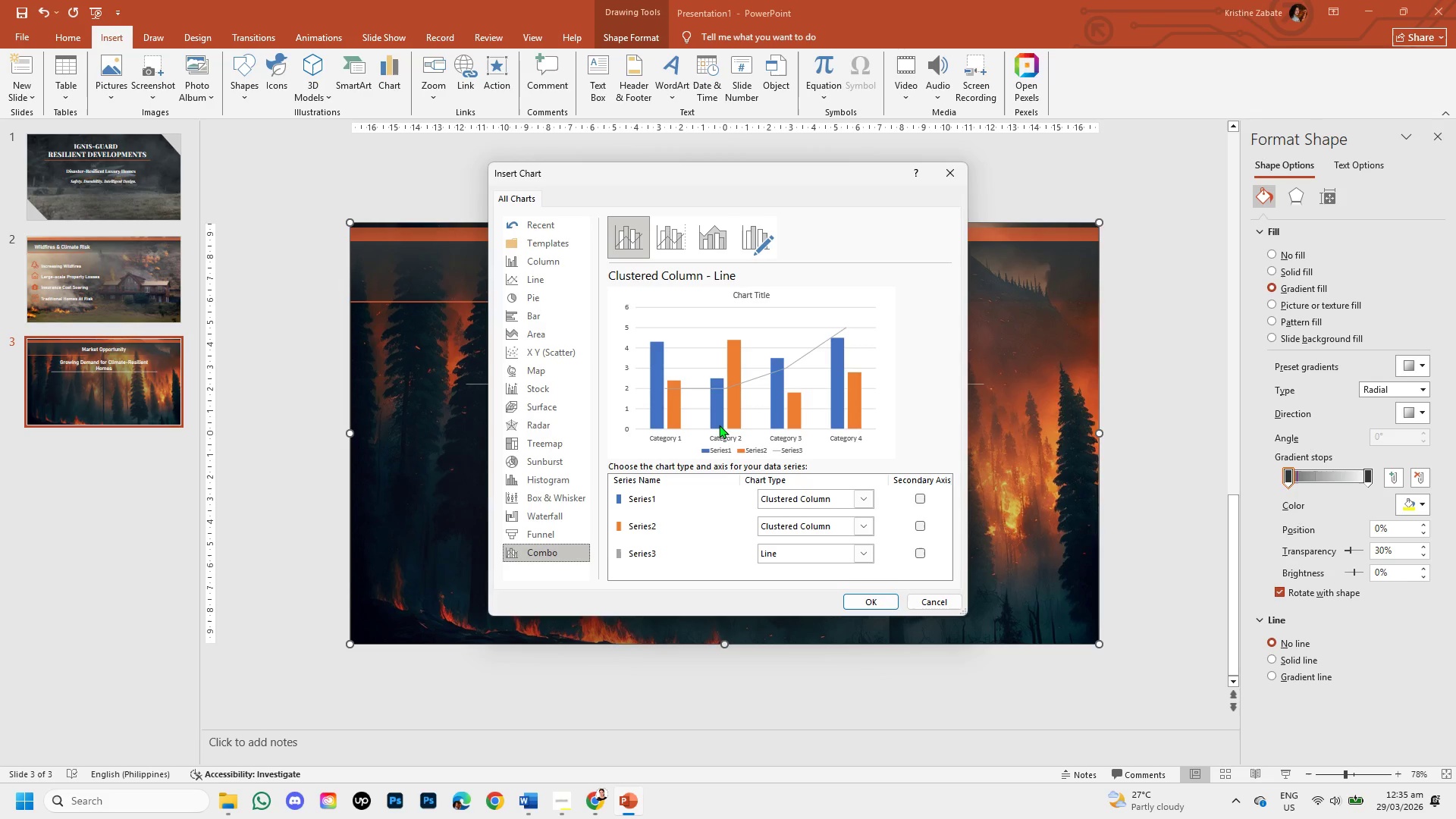 
scroll: coordinate [719, 425], scroll_direction: down, amount: 1.0
 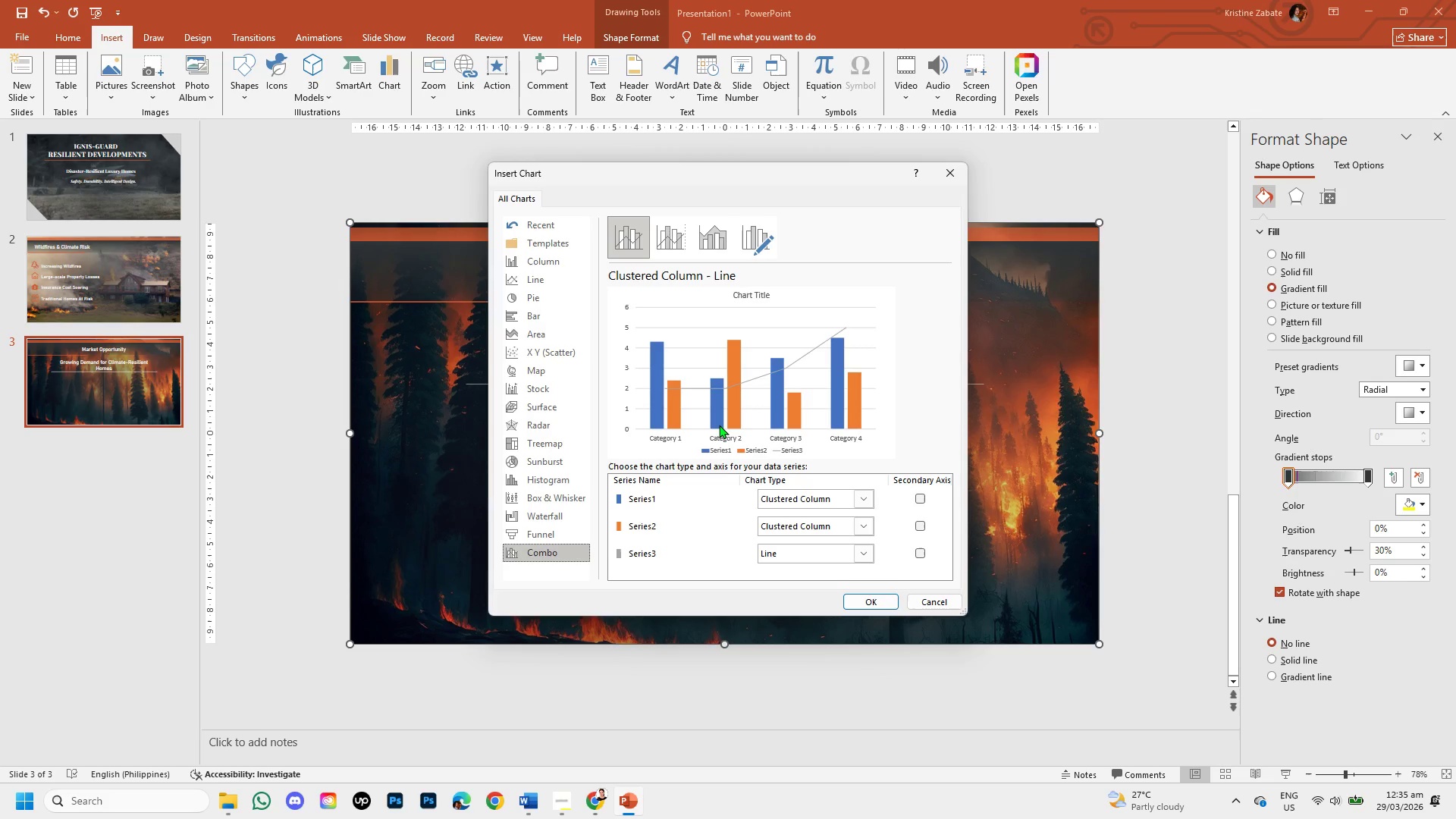 
wait(12.13)
 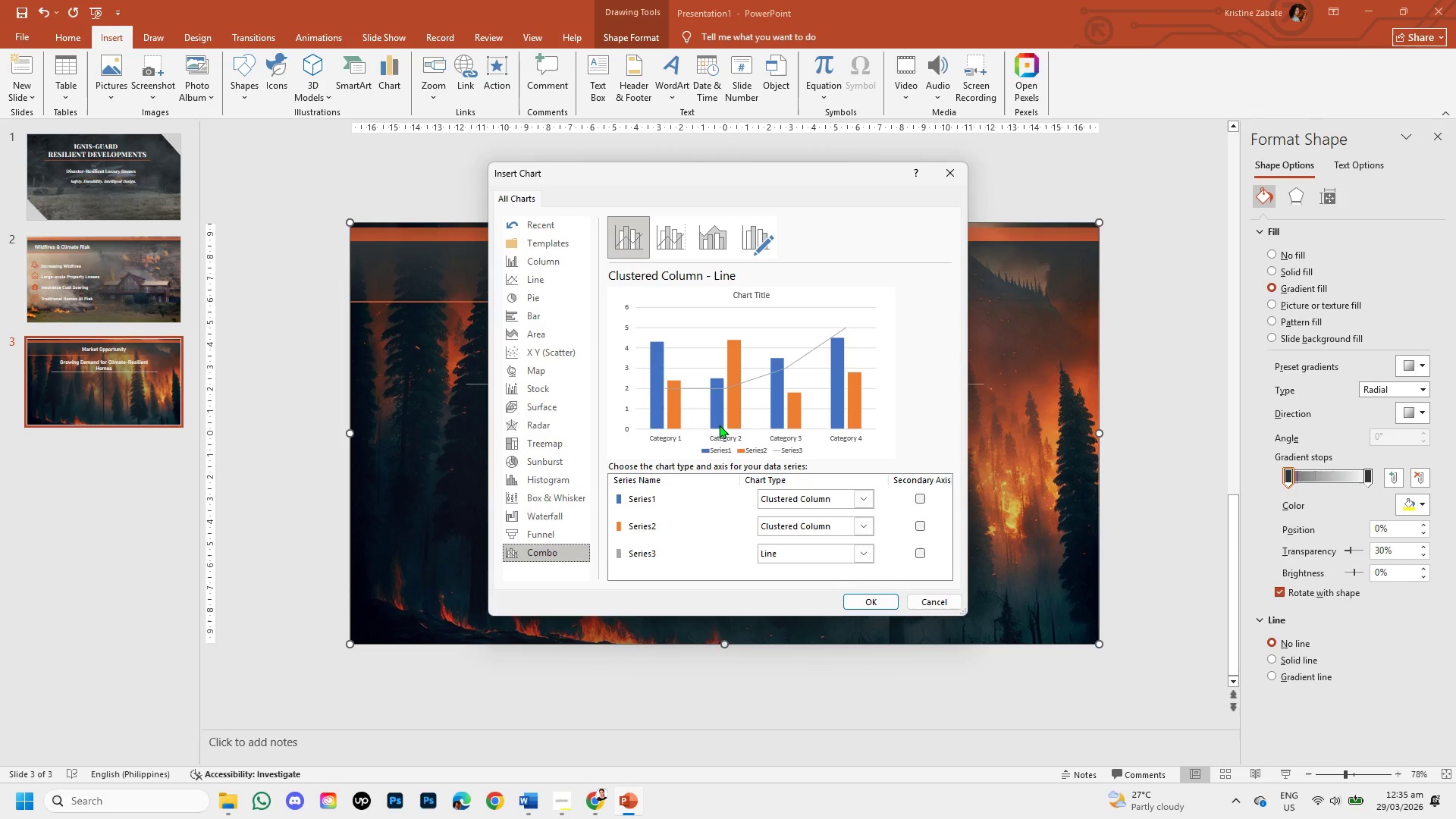 
left_click([843, 598])
 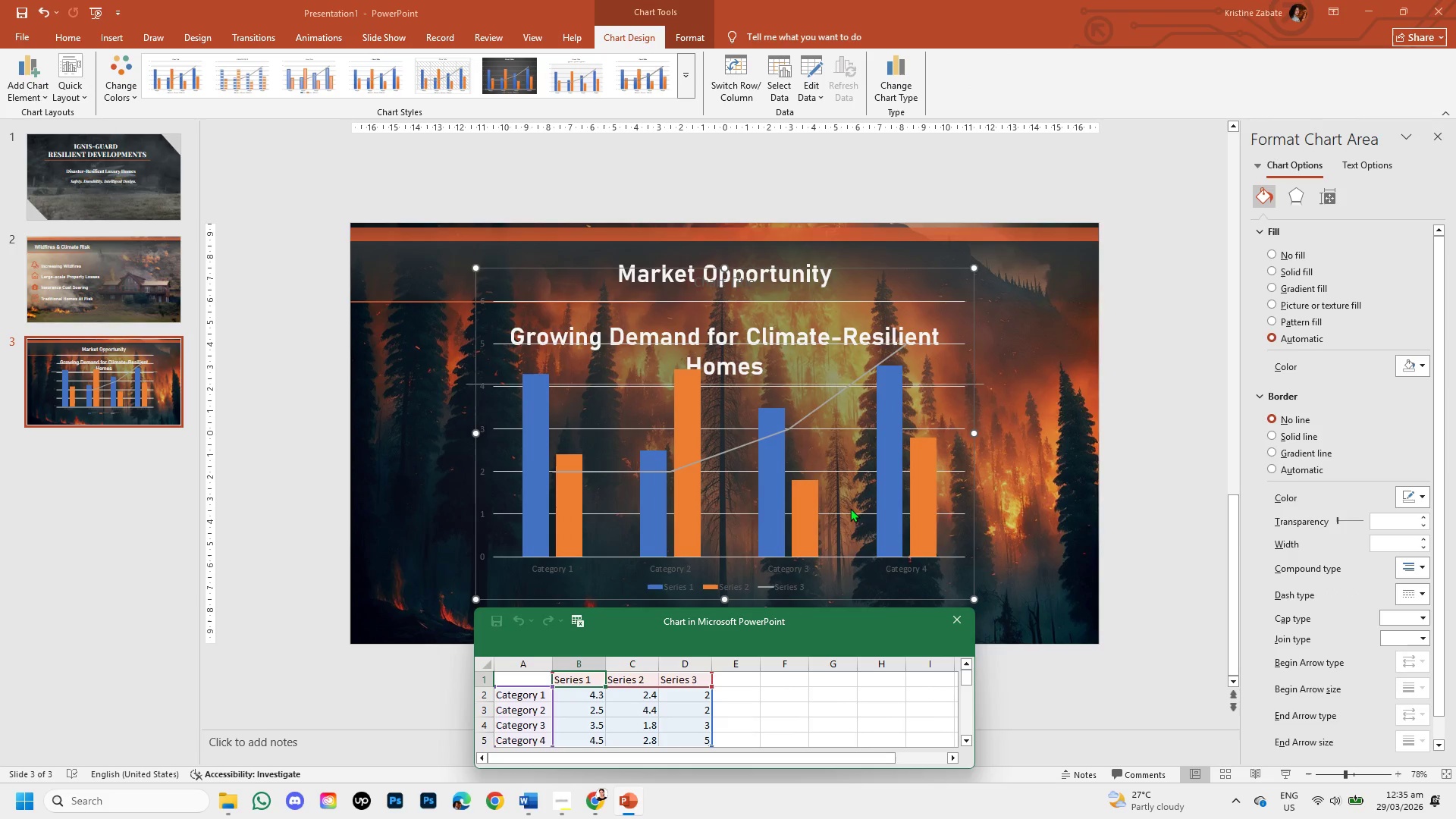 
wait(6.36)
 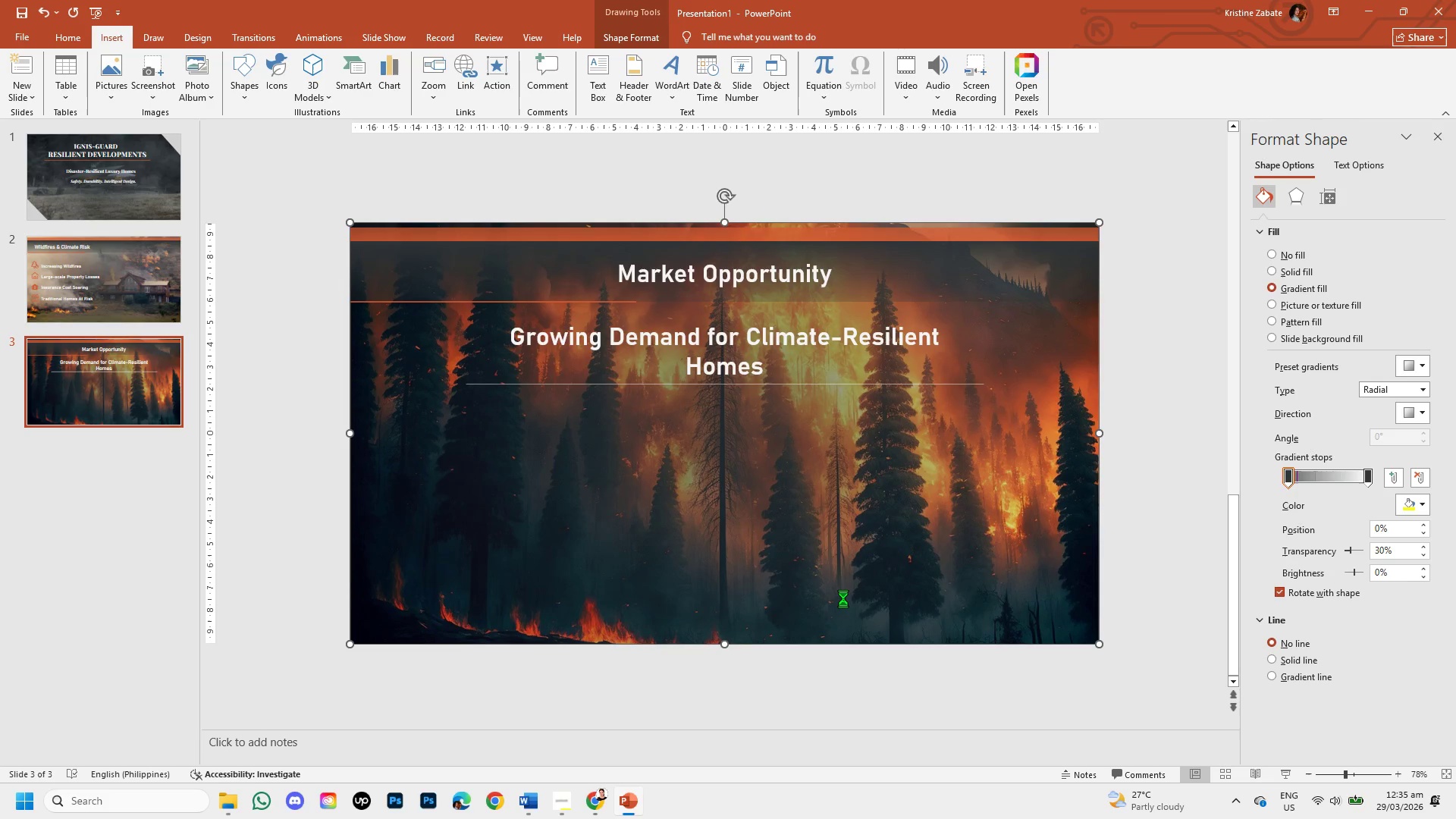 
left_click([767, 500])
 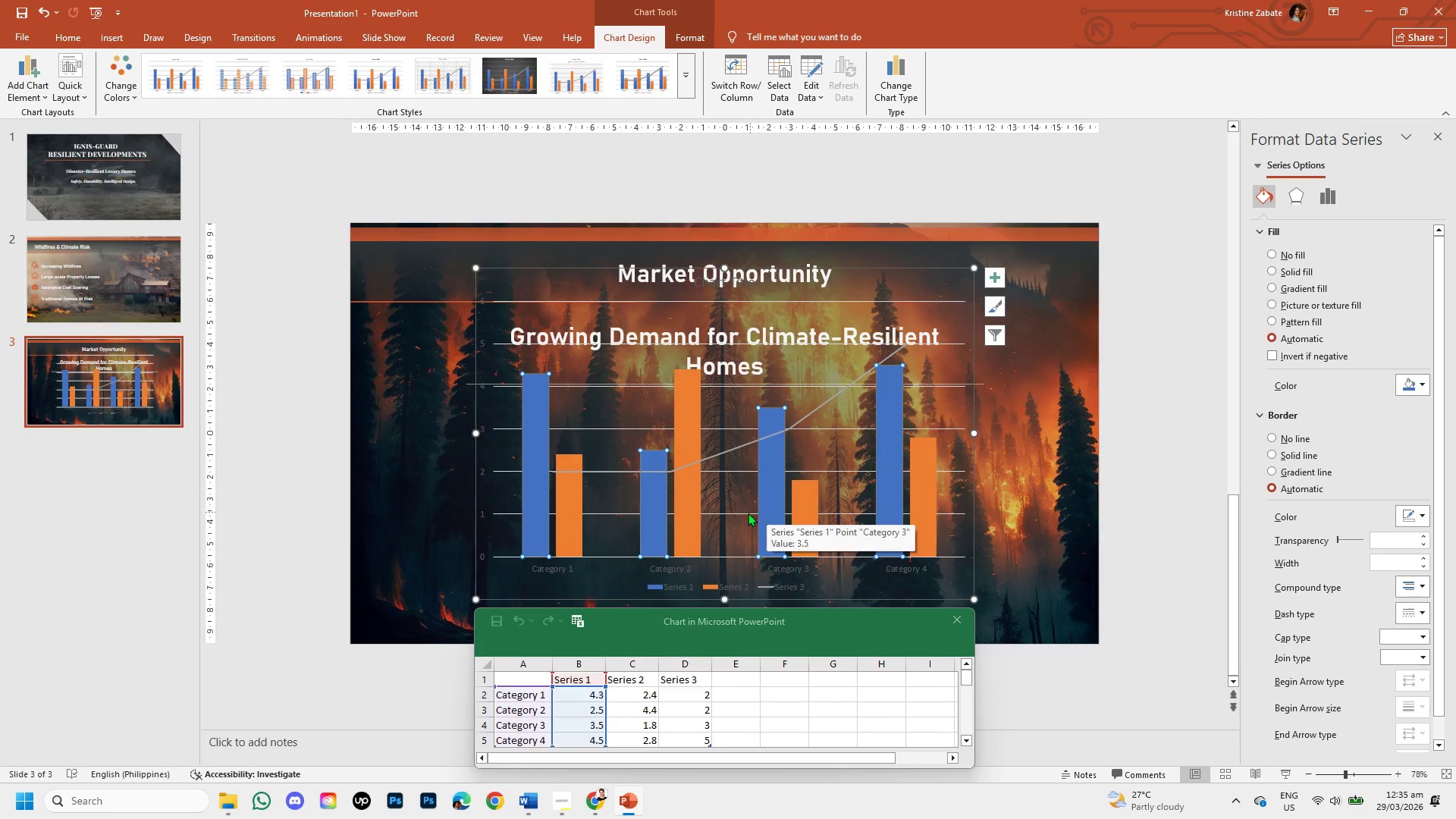 
mouse_move([628, 538])
 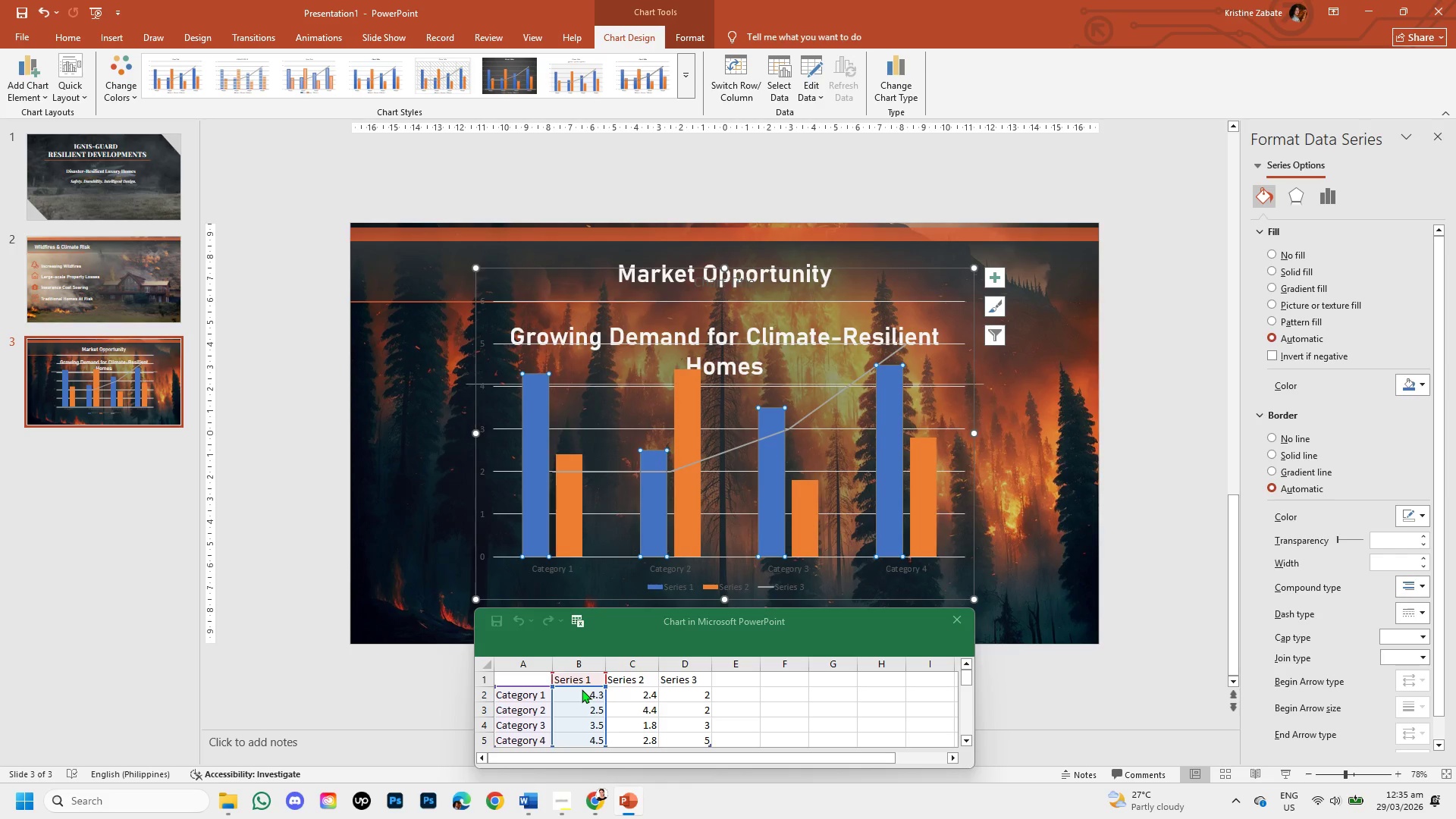 
wait(8.14)
 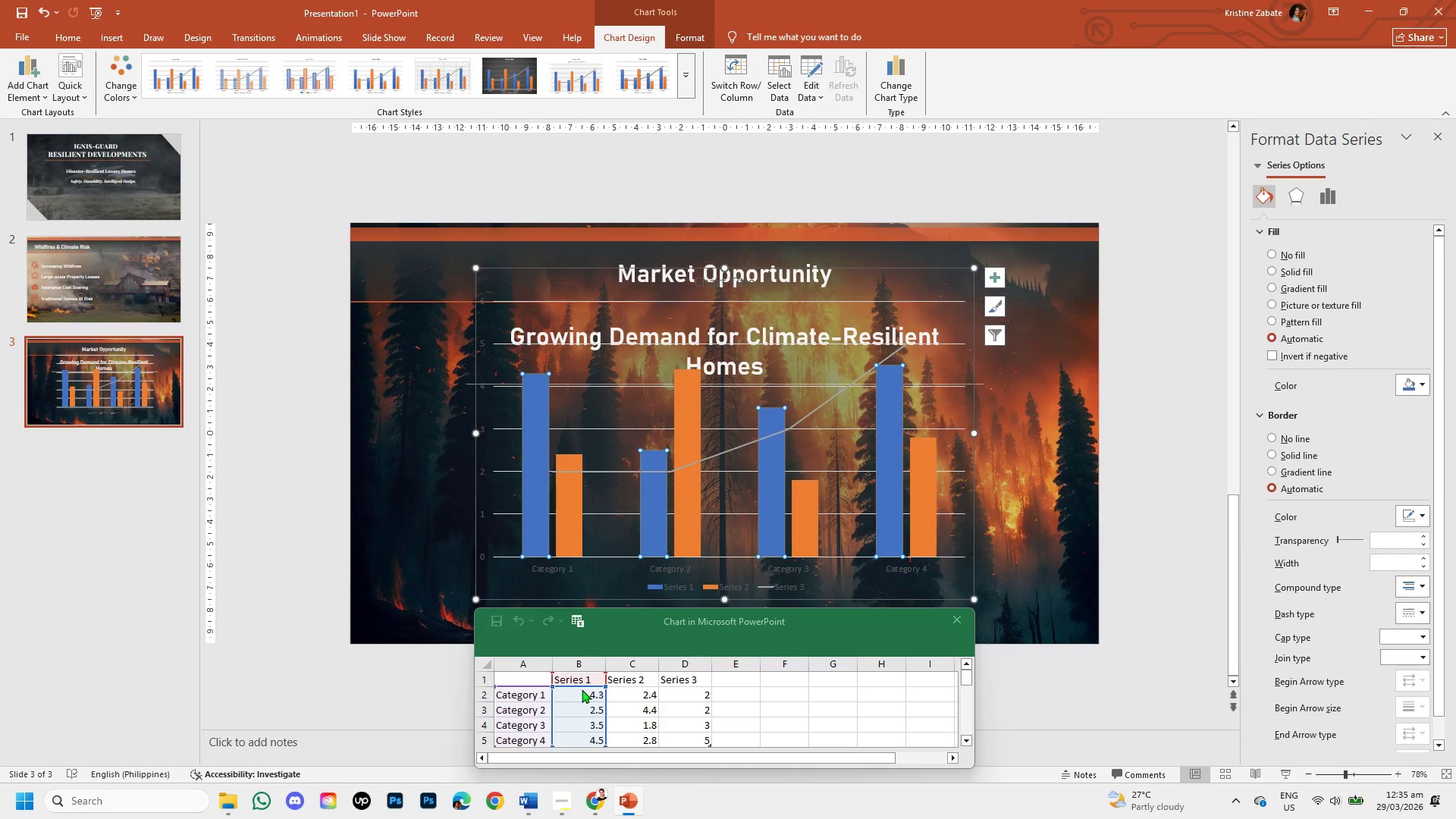 
left_click([584, 692])
 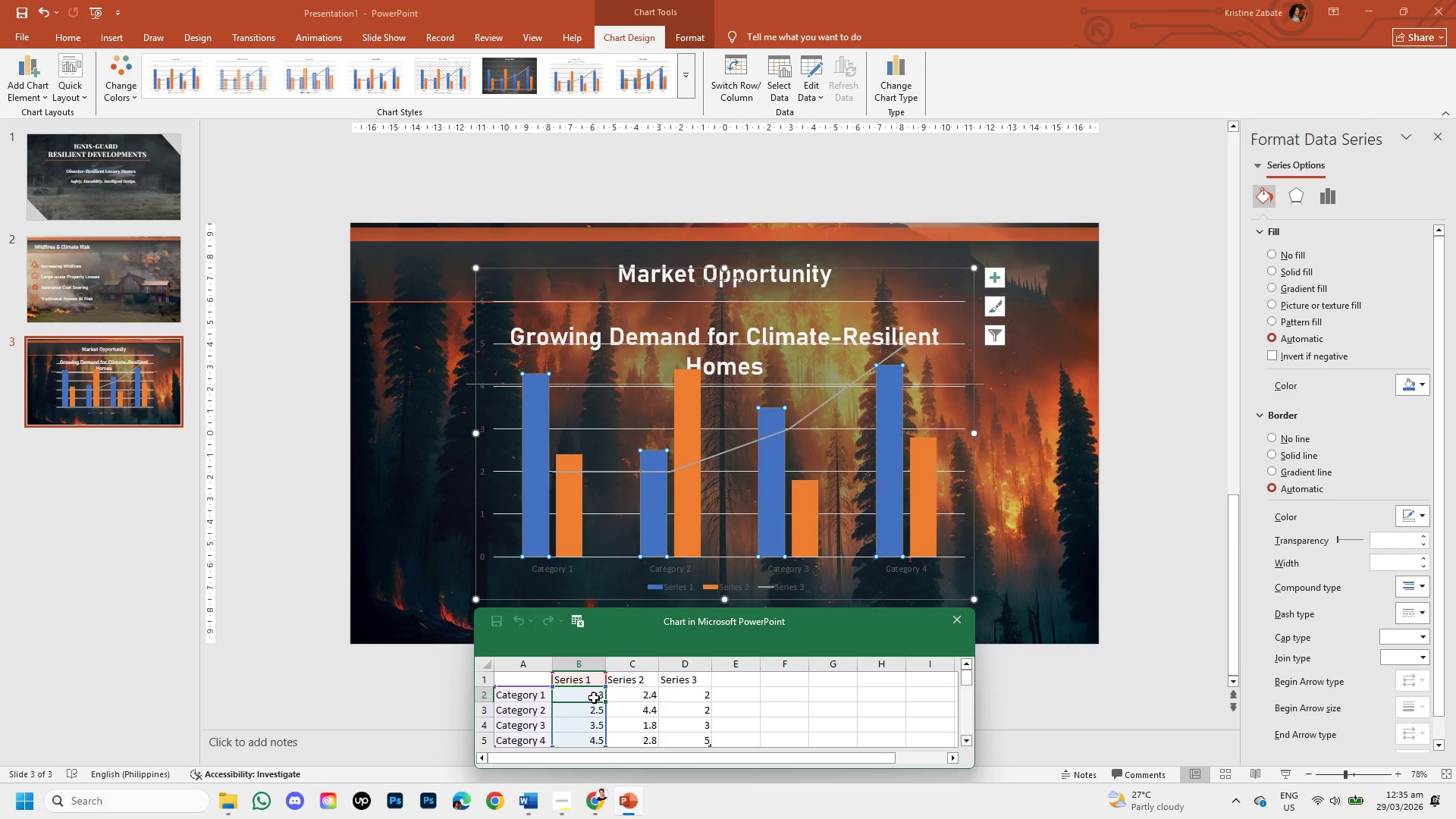 
double_click([594, 698])
 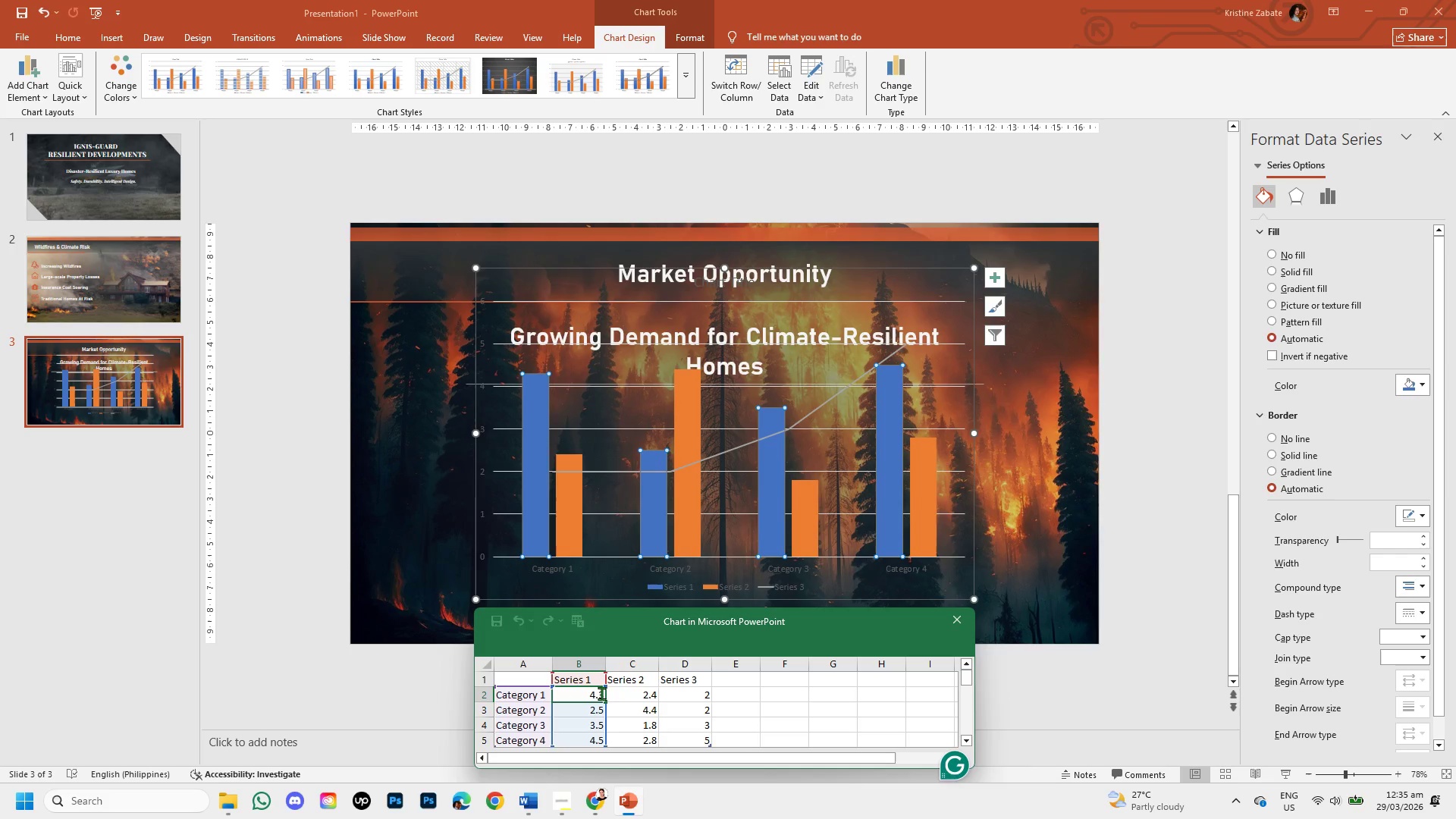 
left_click([601, 693])
 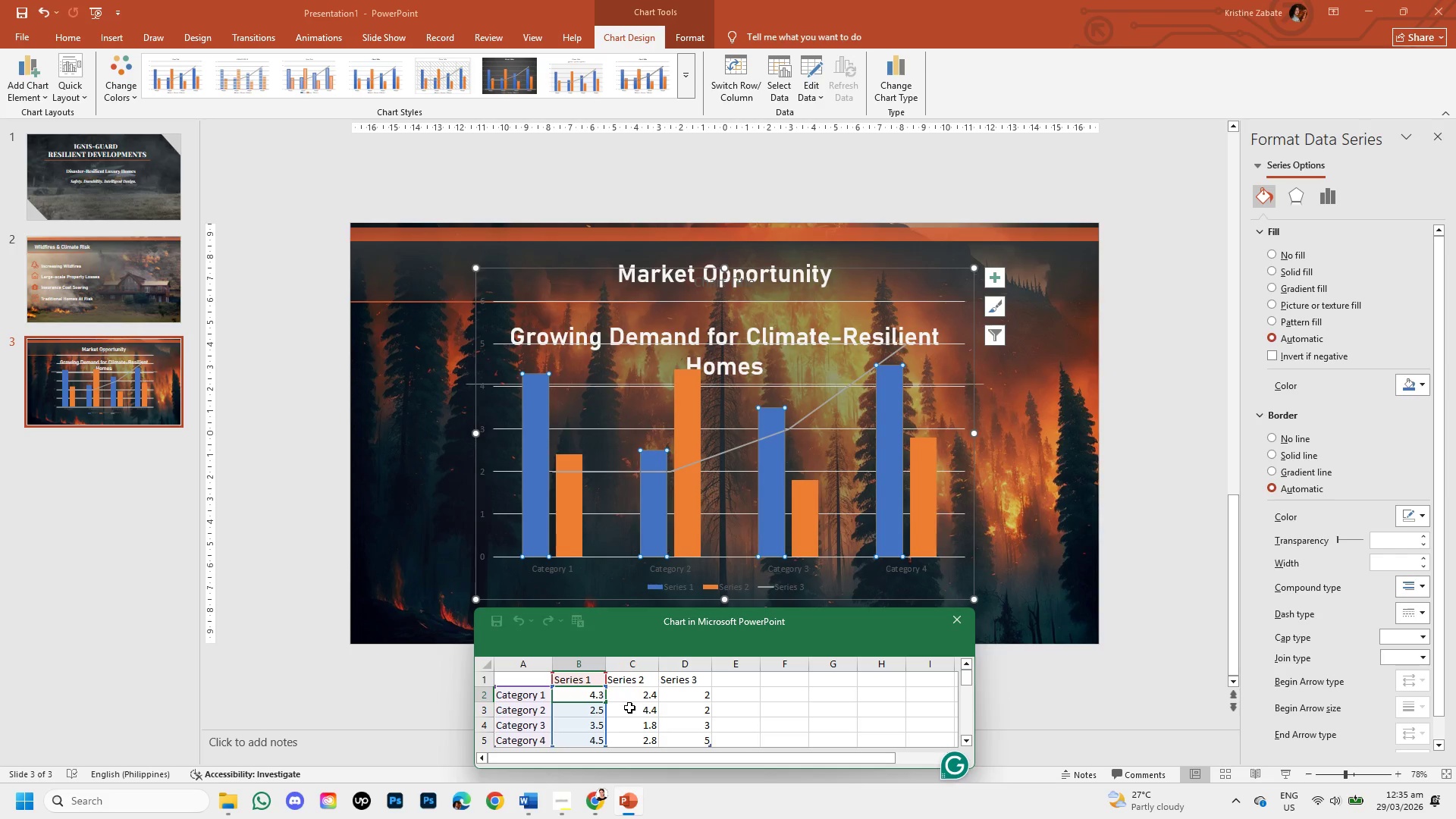 
key(Backspace)
 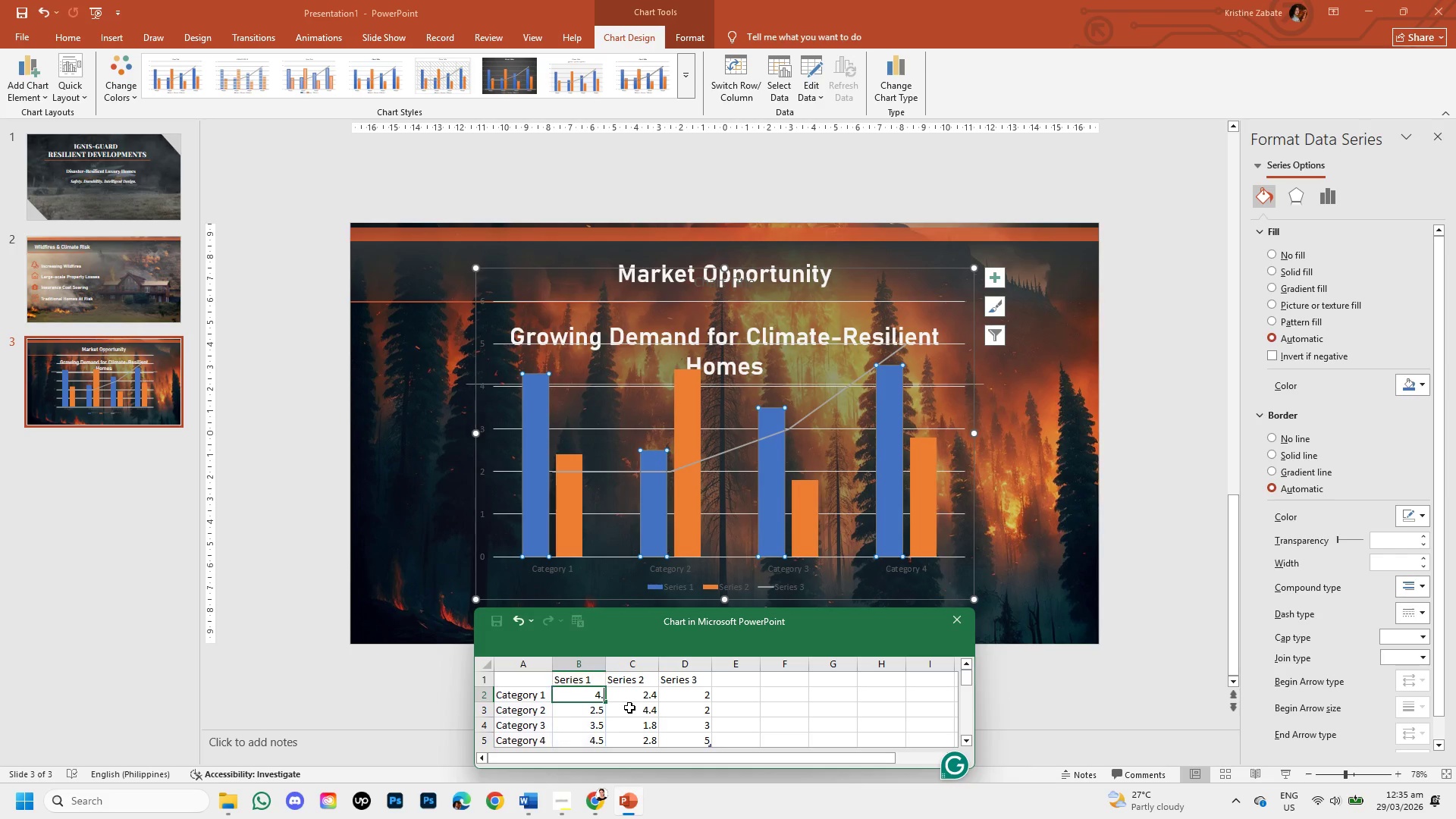 
key(Backspace)
 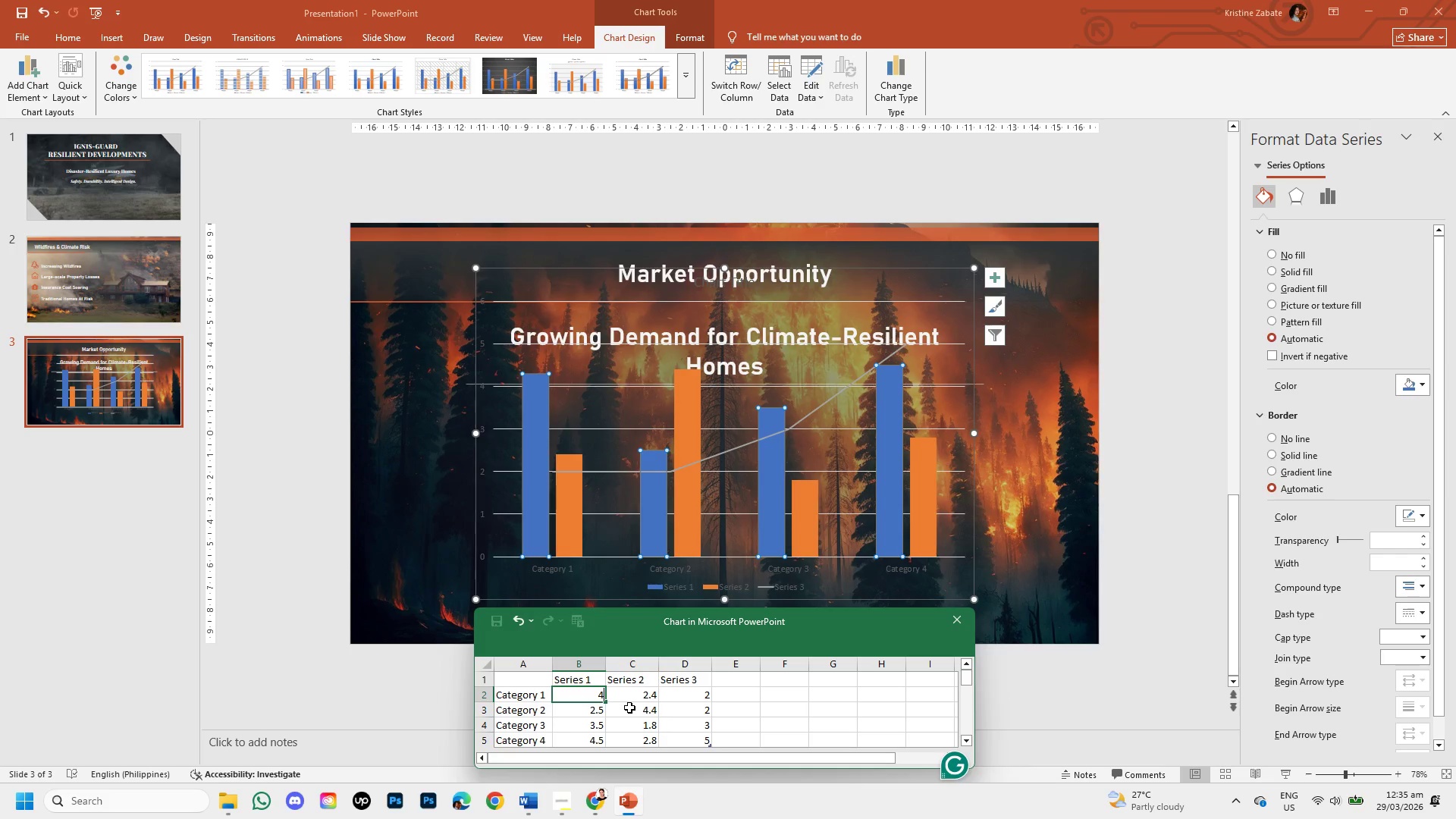 
key(Backspace)
 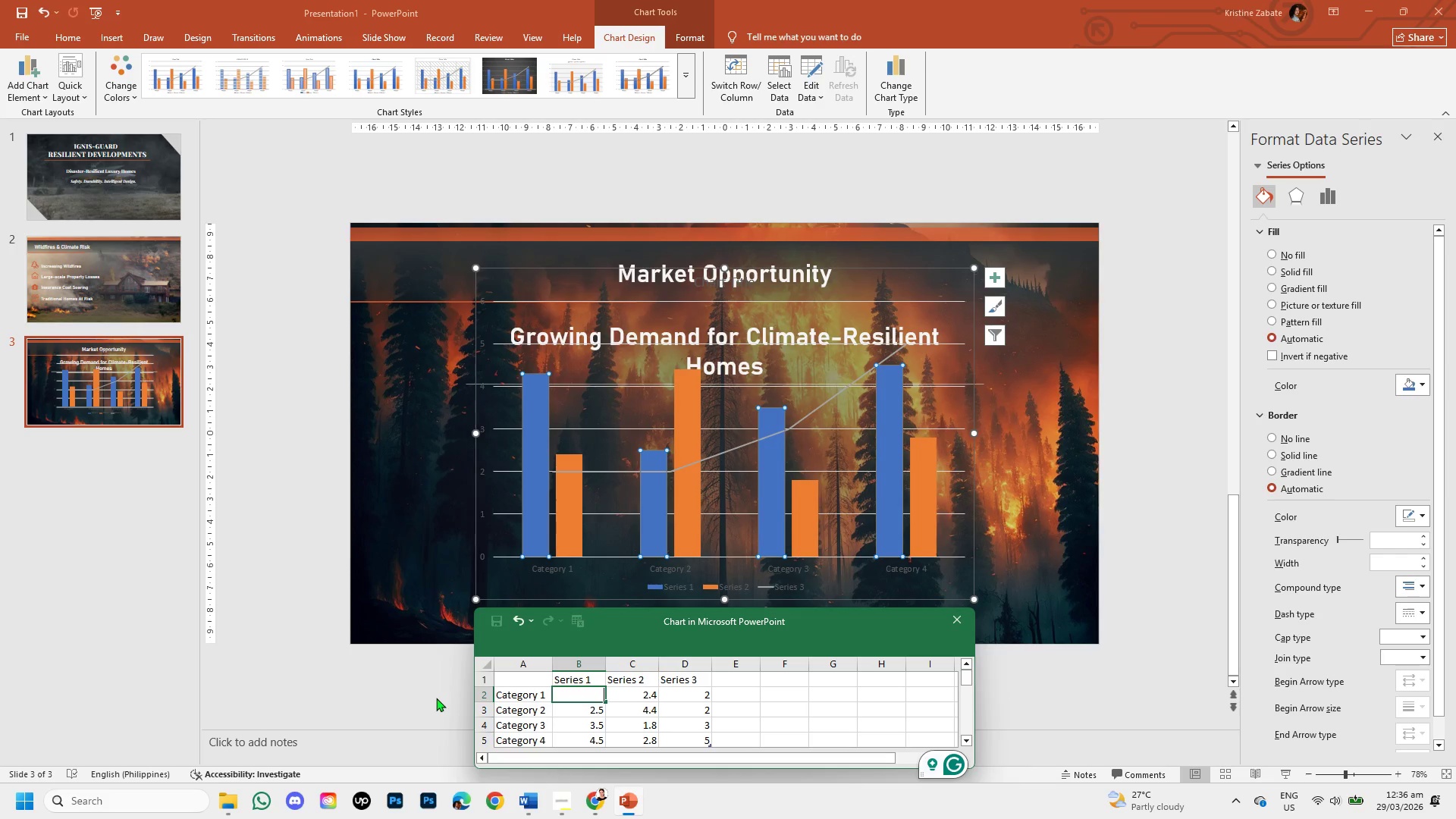 
wait(7.78)
 